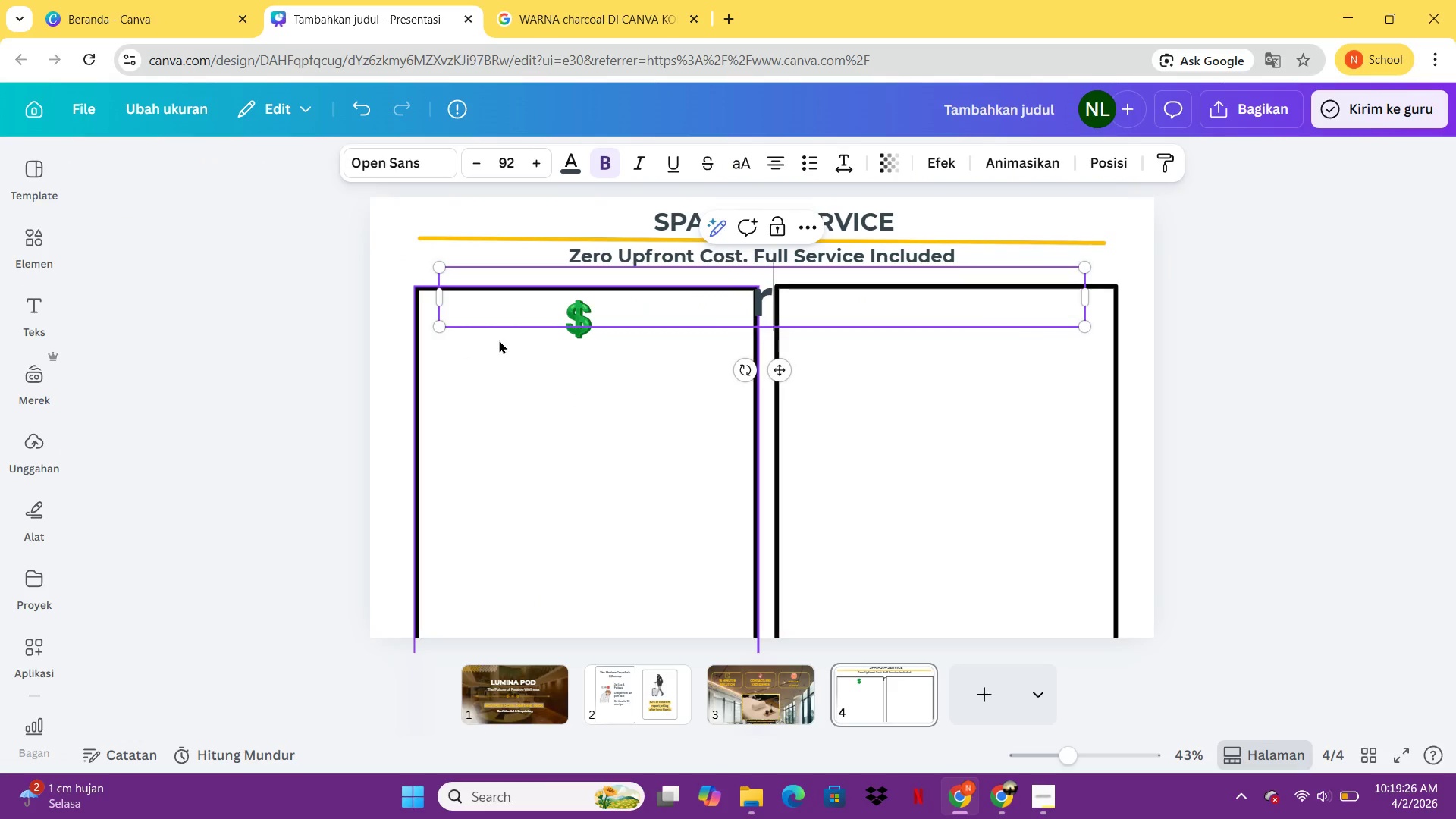 
key(Backspace)
 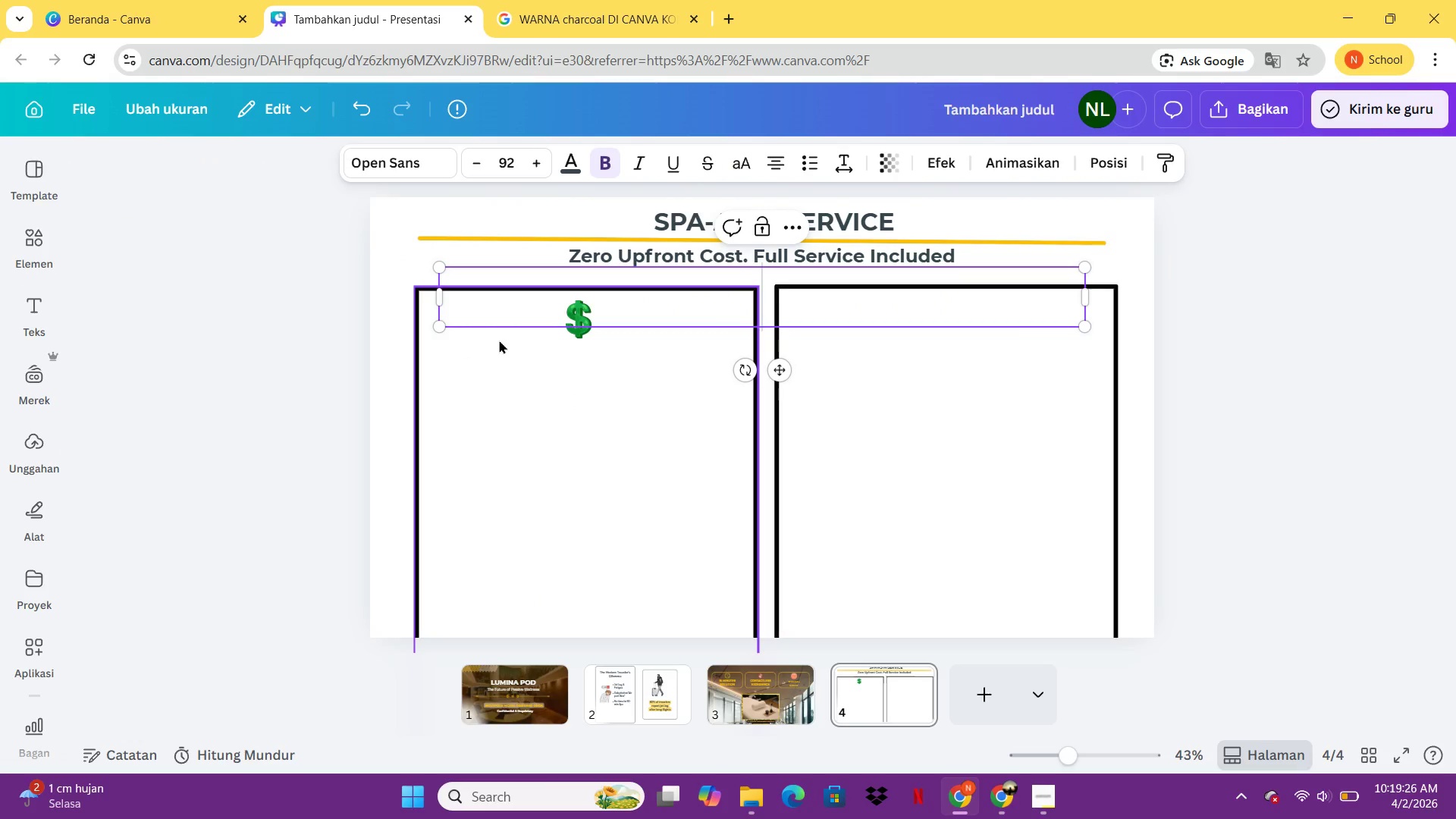 
key(Shift+R)
 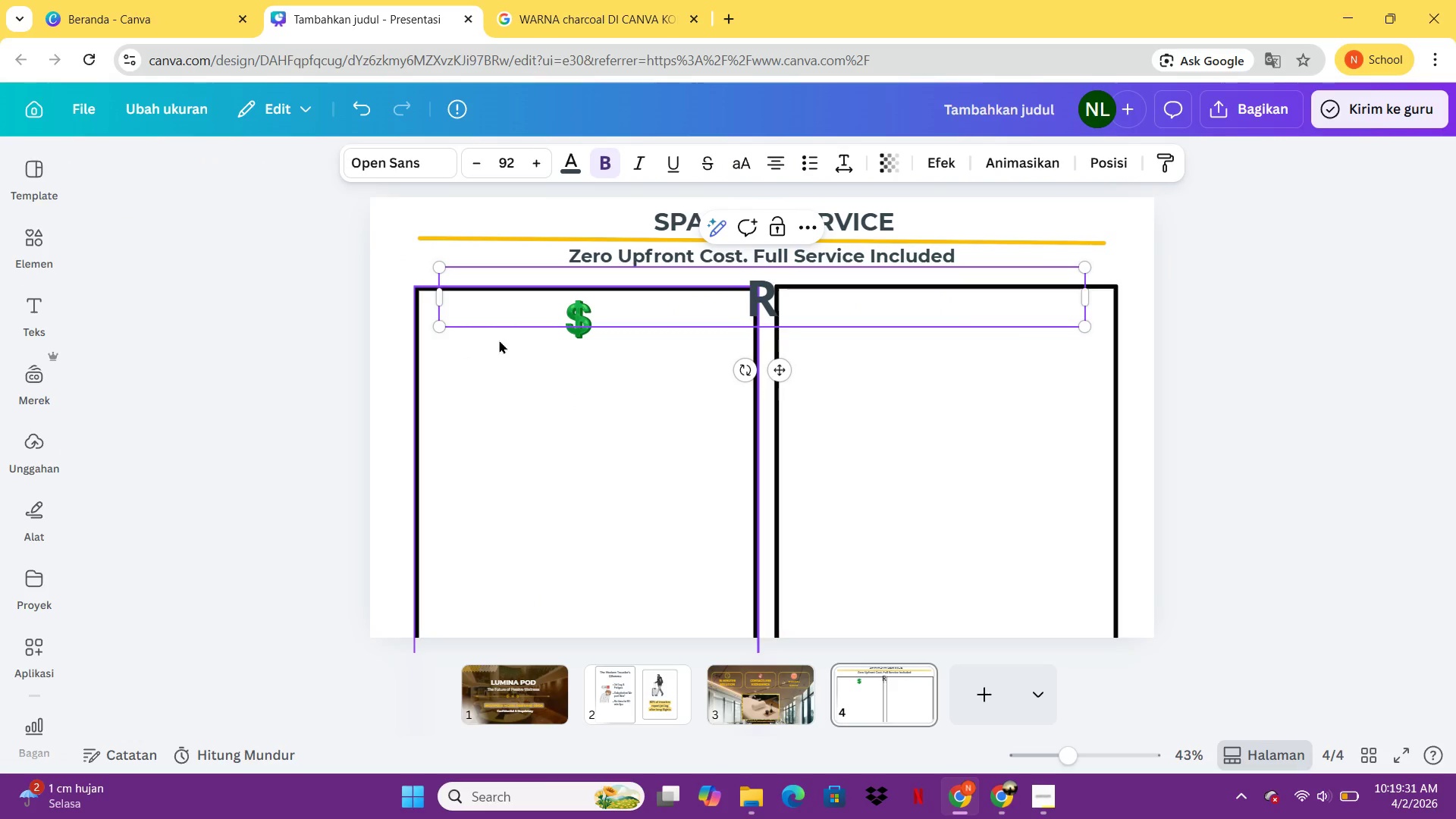 
wait(5.53)
 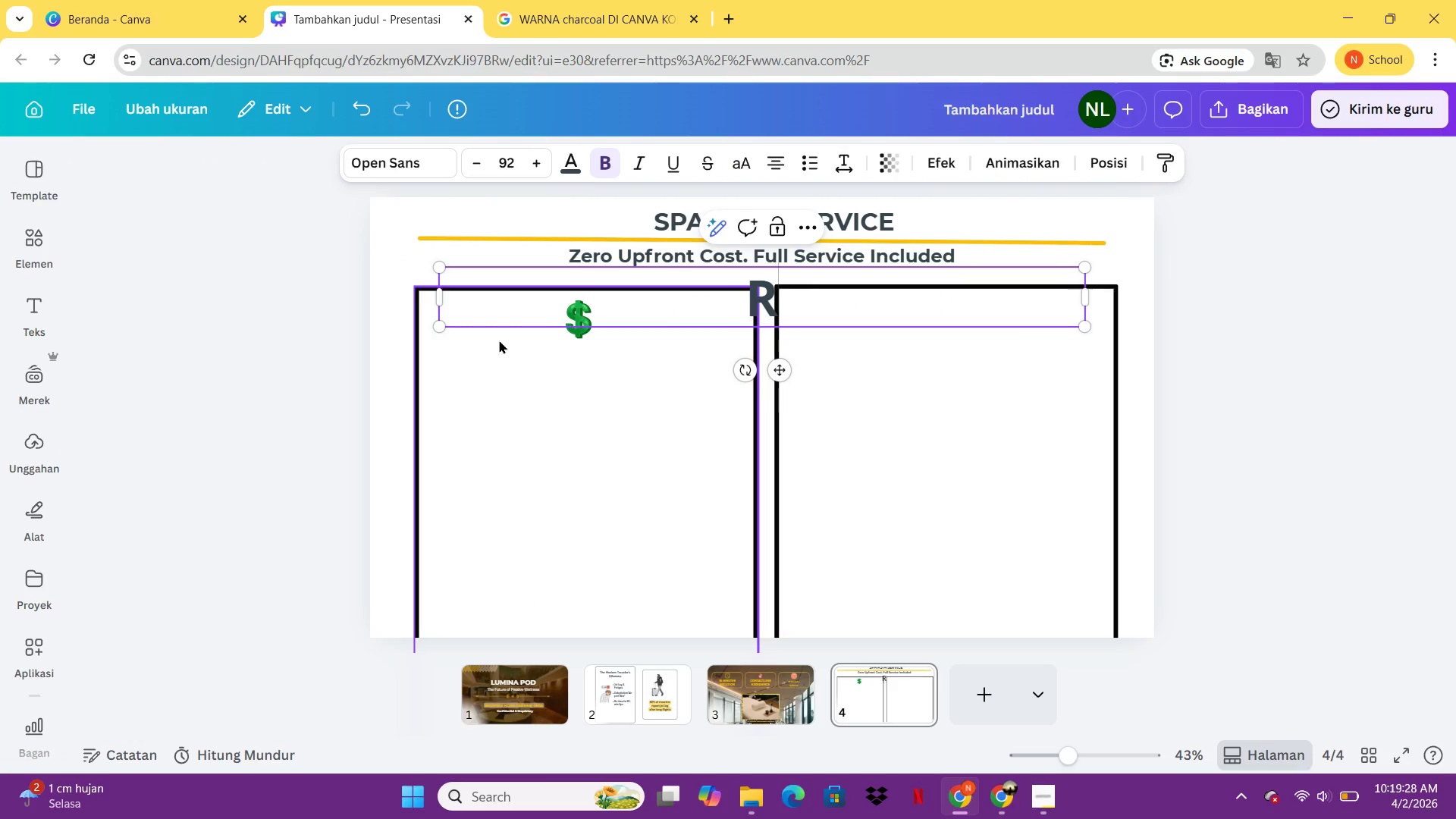 
type(EB)
key(Backspace)
type(VEN)
key(Backspace)
type(NUE SHARE)
 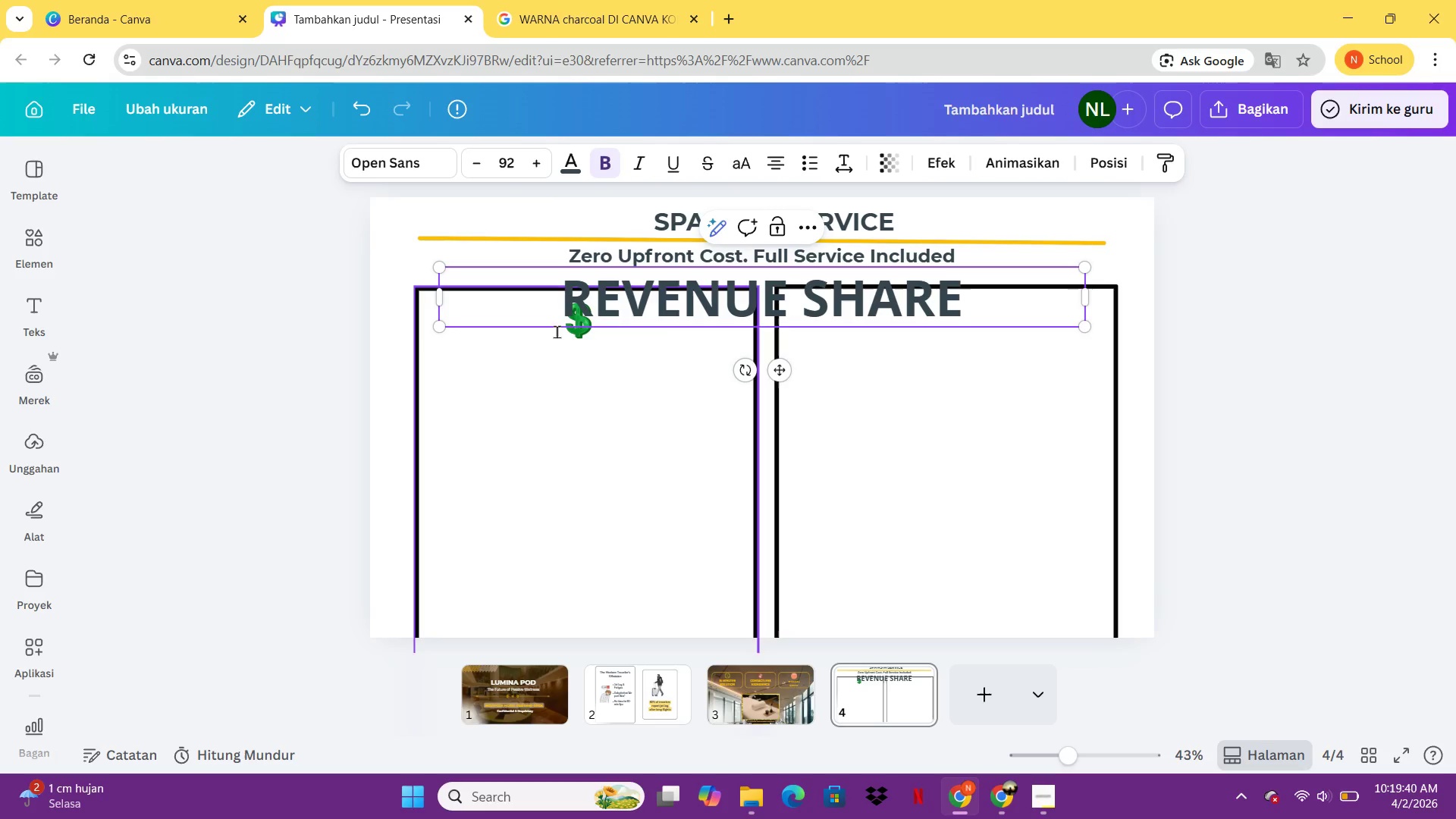 
left_click([1265, 447])
 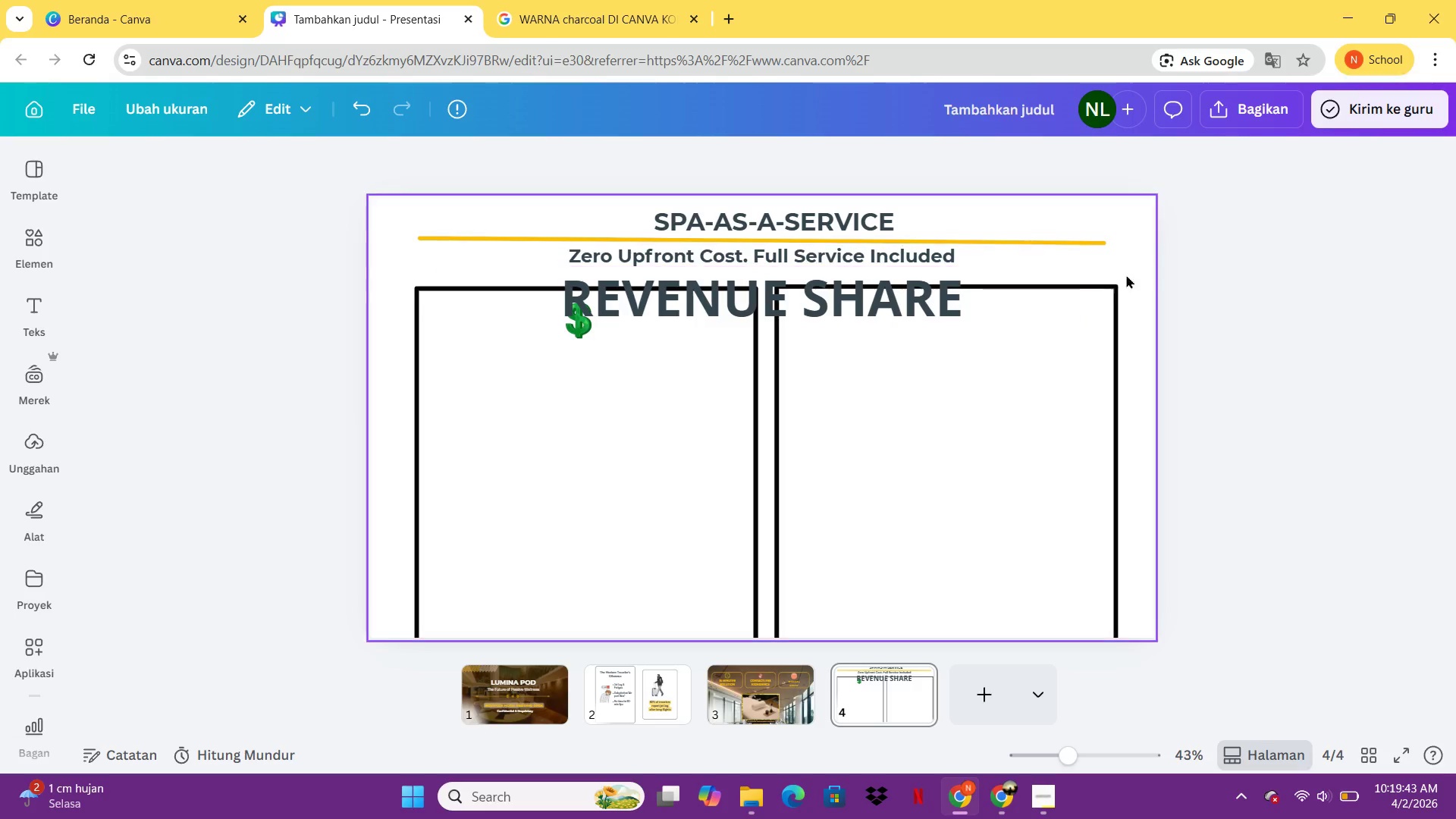 
left_click([978, 309])
 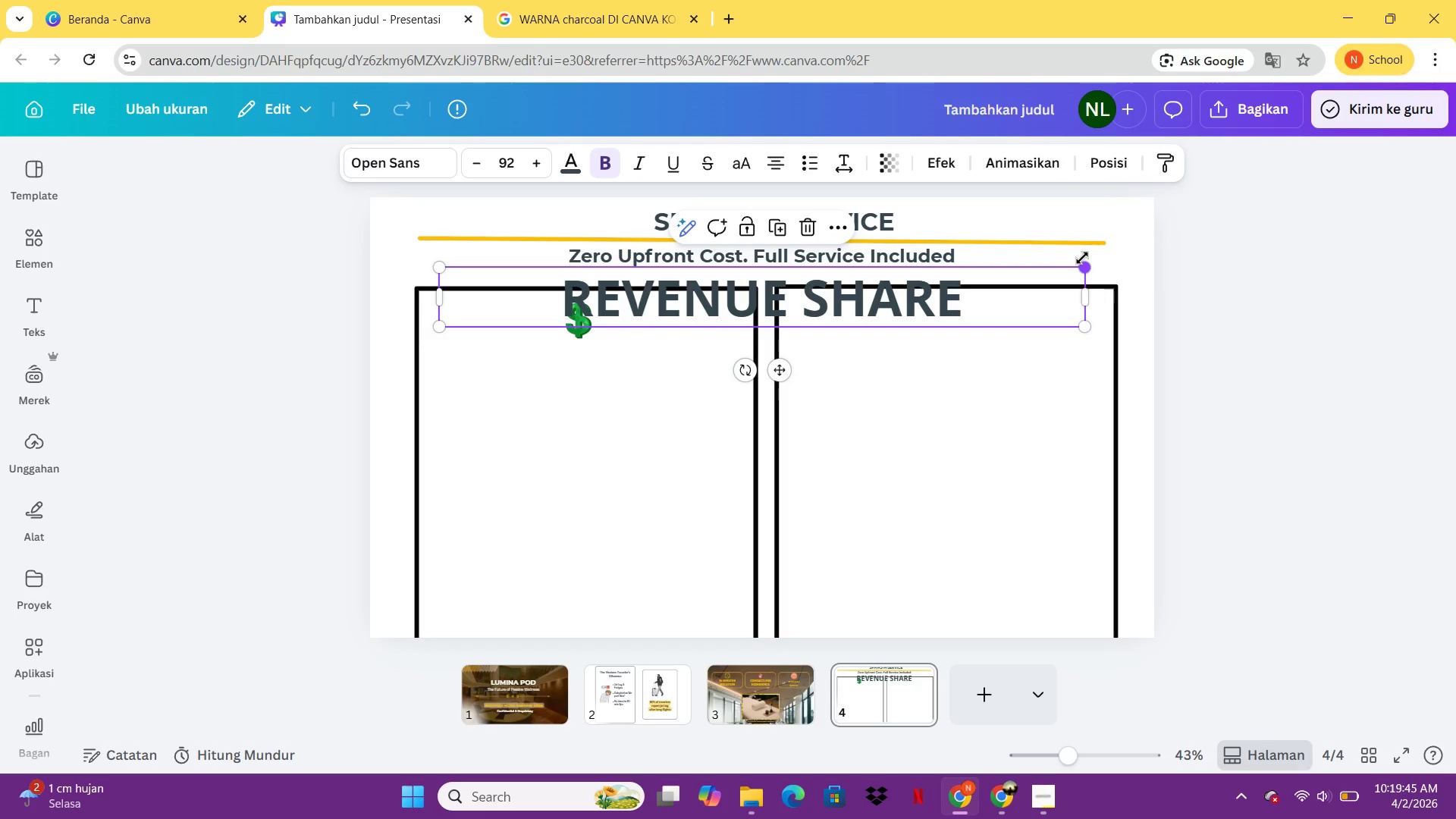 
left_click_drag(start_coordinate=[1087, 263], to_coordinate=[683, 325])
 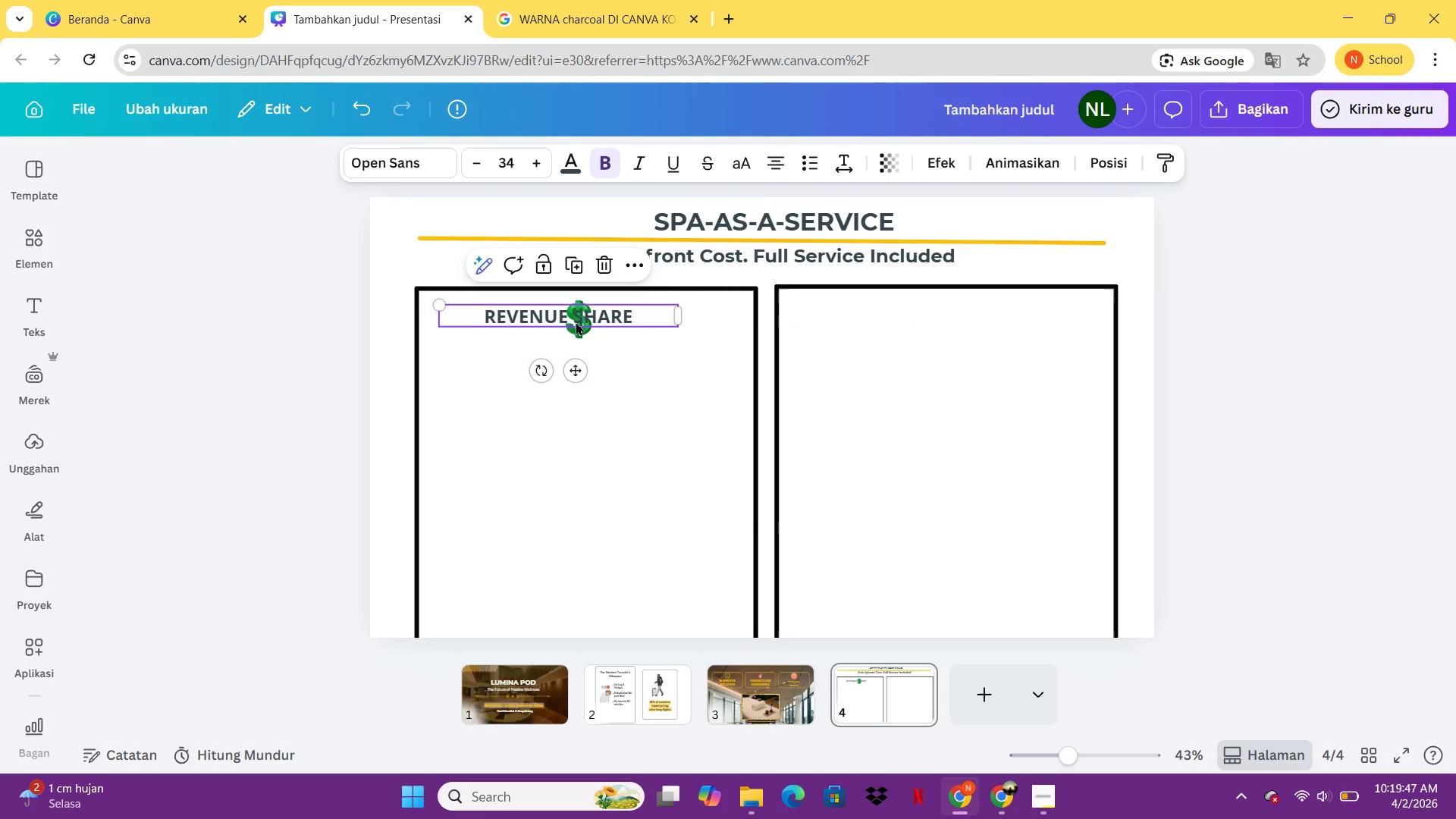 
left_click_drag(start_coordinate=[576, 322], to_coordinate=[604, 358])
 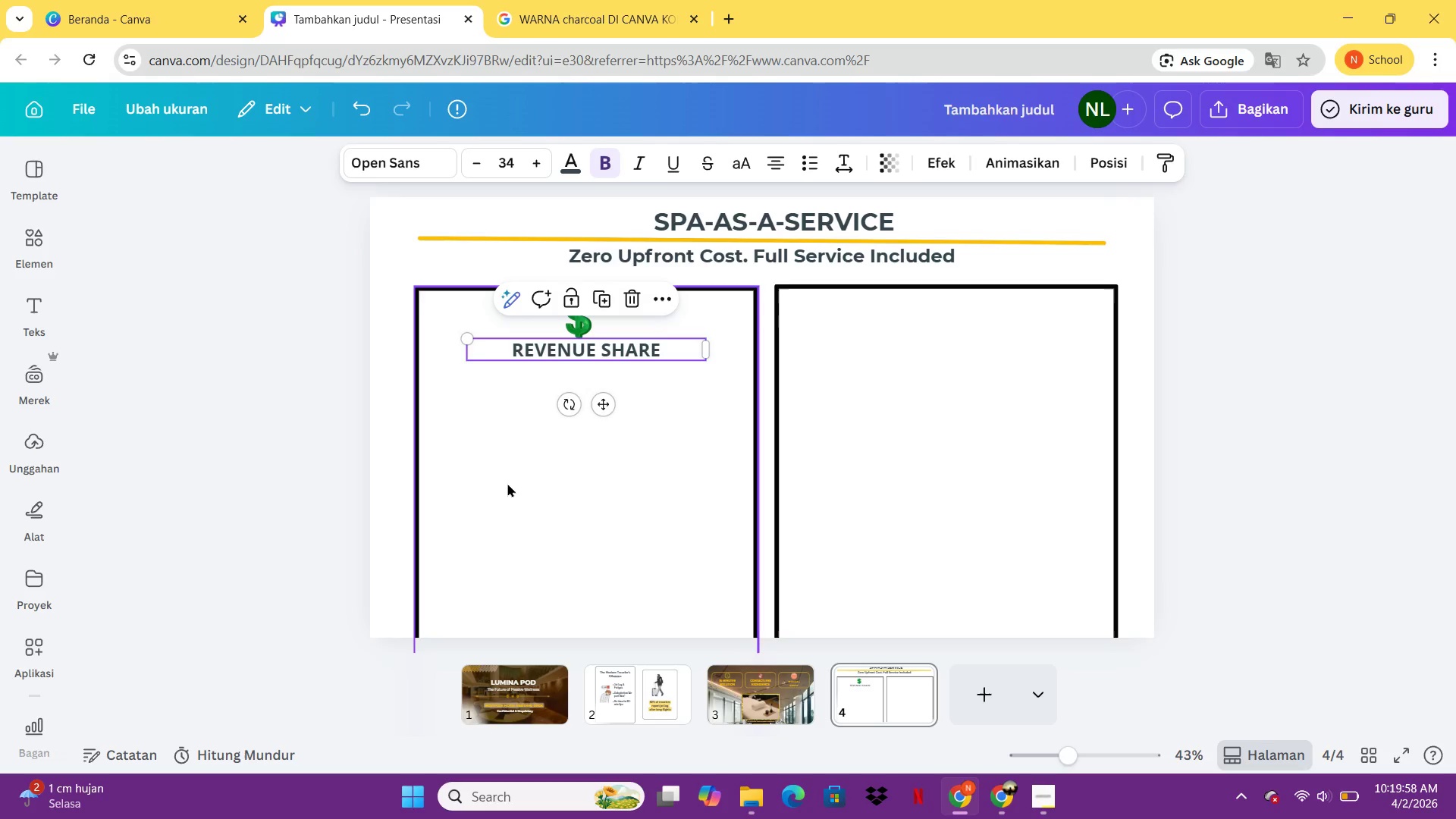 
wait(12.66)
 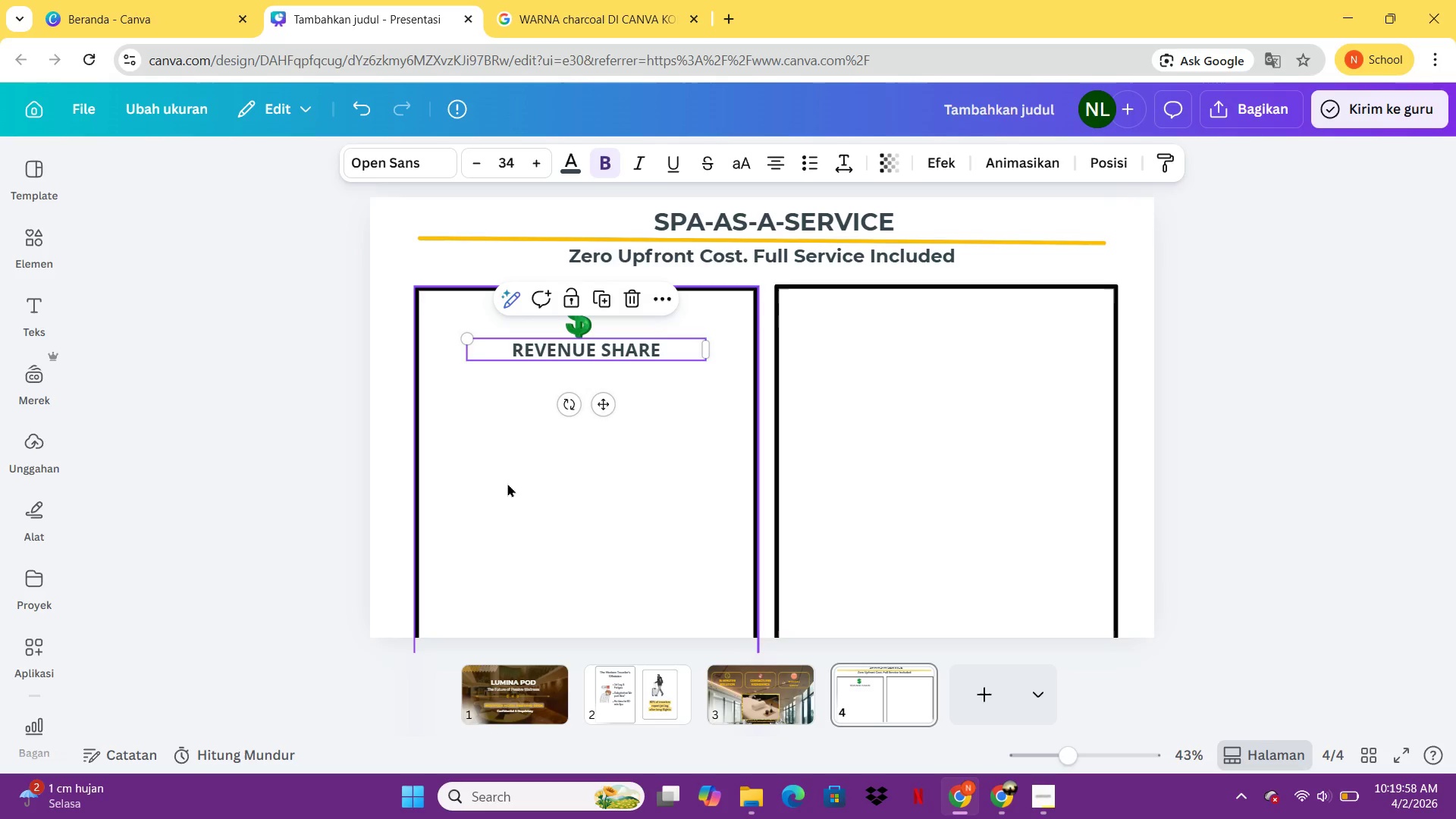 
left_click([20, 315])
 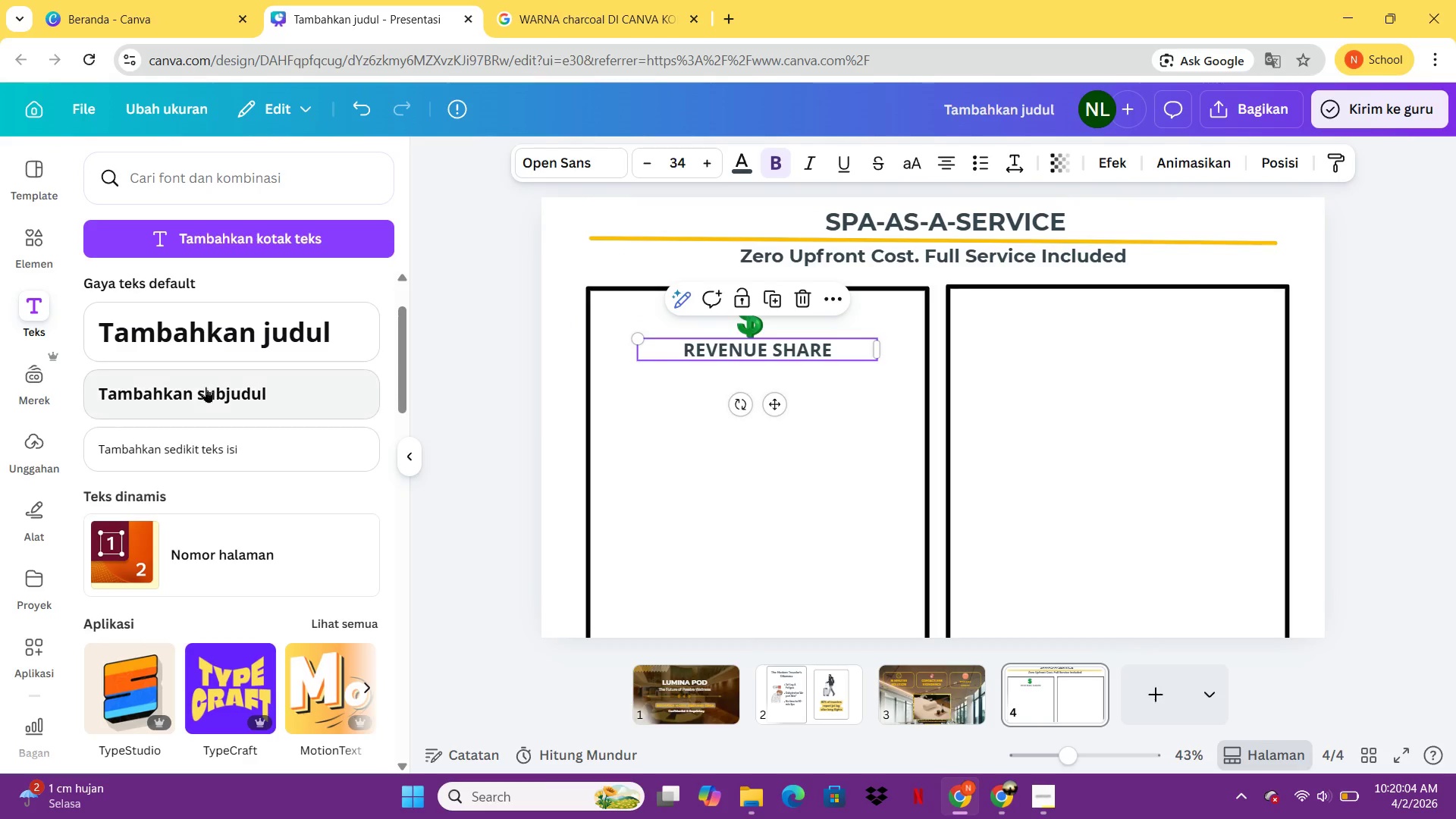 
left_click([207, 393])
 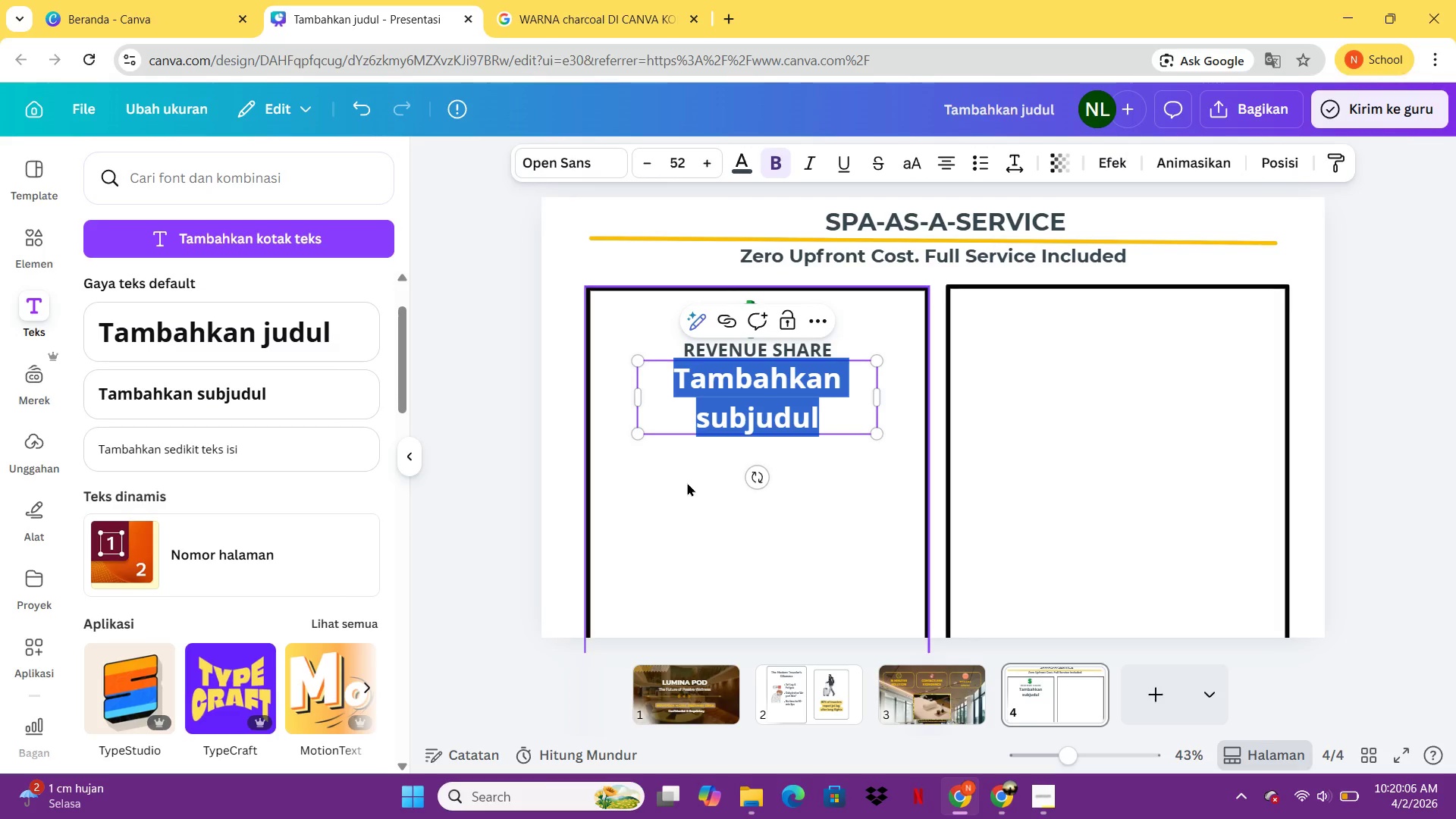 
type(l)
key(Backspace)
type(LuminaPod manage bookings, mainta)
key(Backspace)
type(enance *)
key(Backspace)
type(& clen)
key(Backspace)
type(aning)
 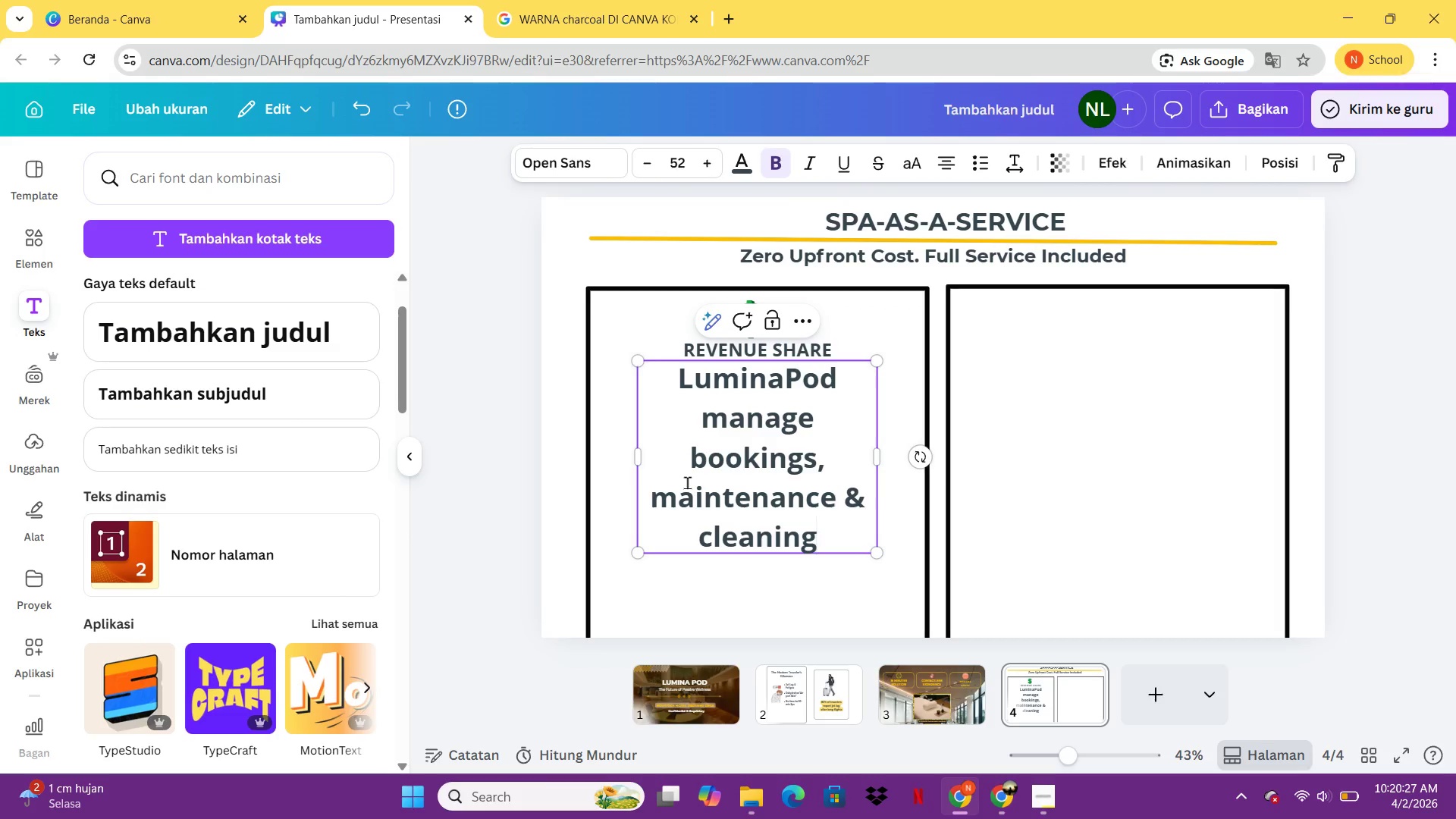 
wait(5.02)
 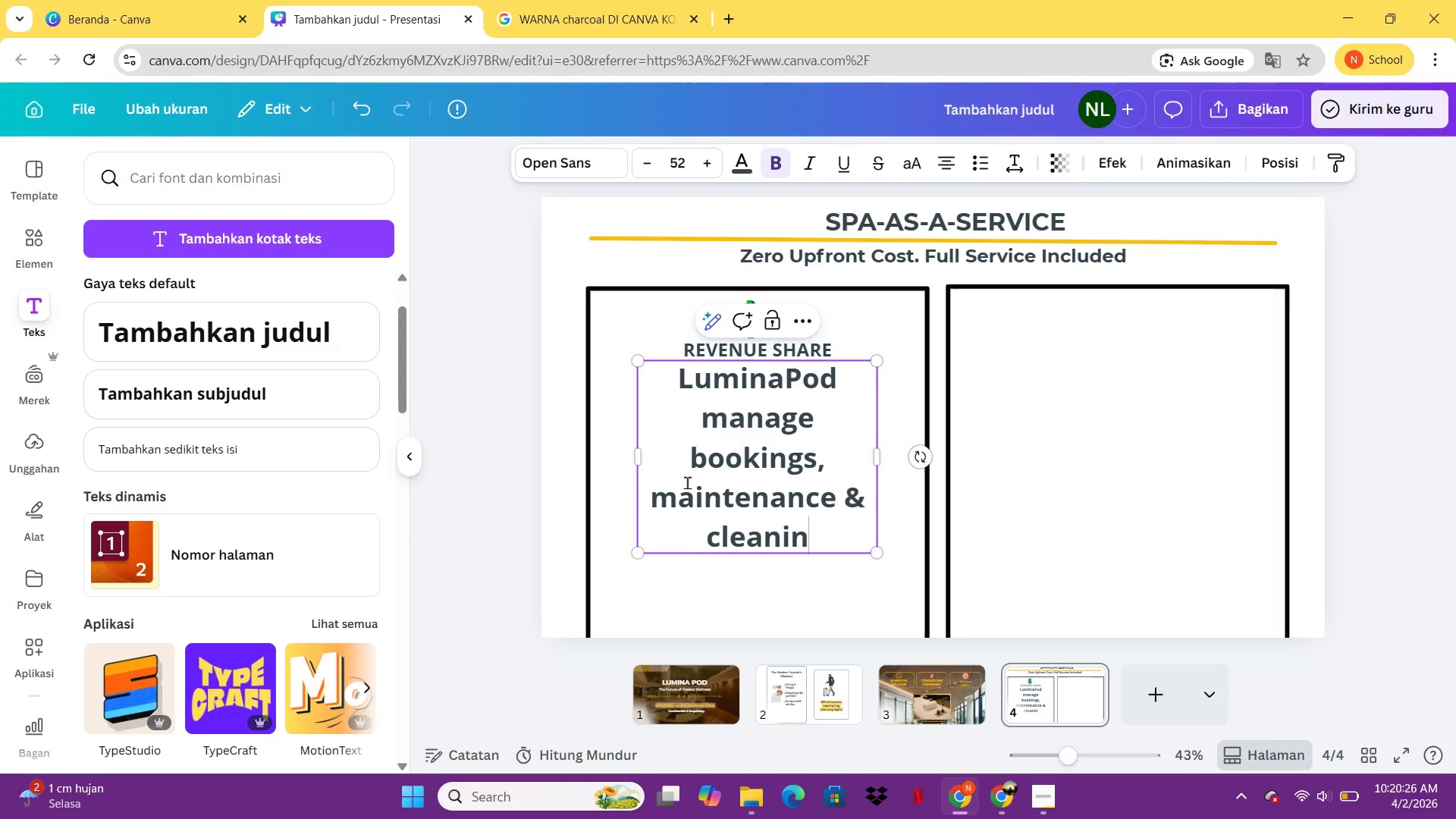 
left_click([654, 166])
 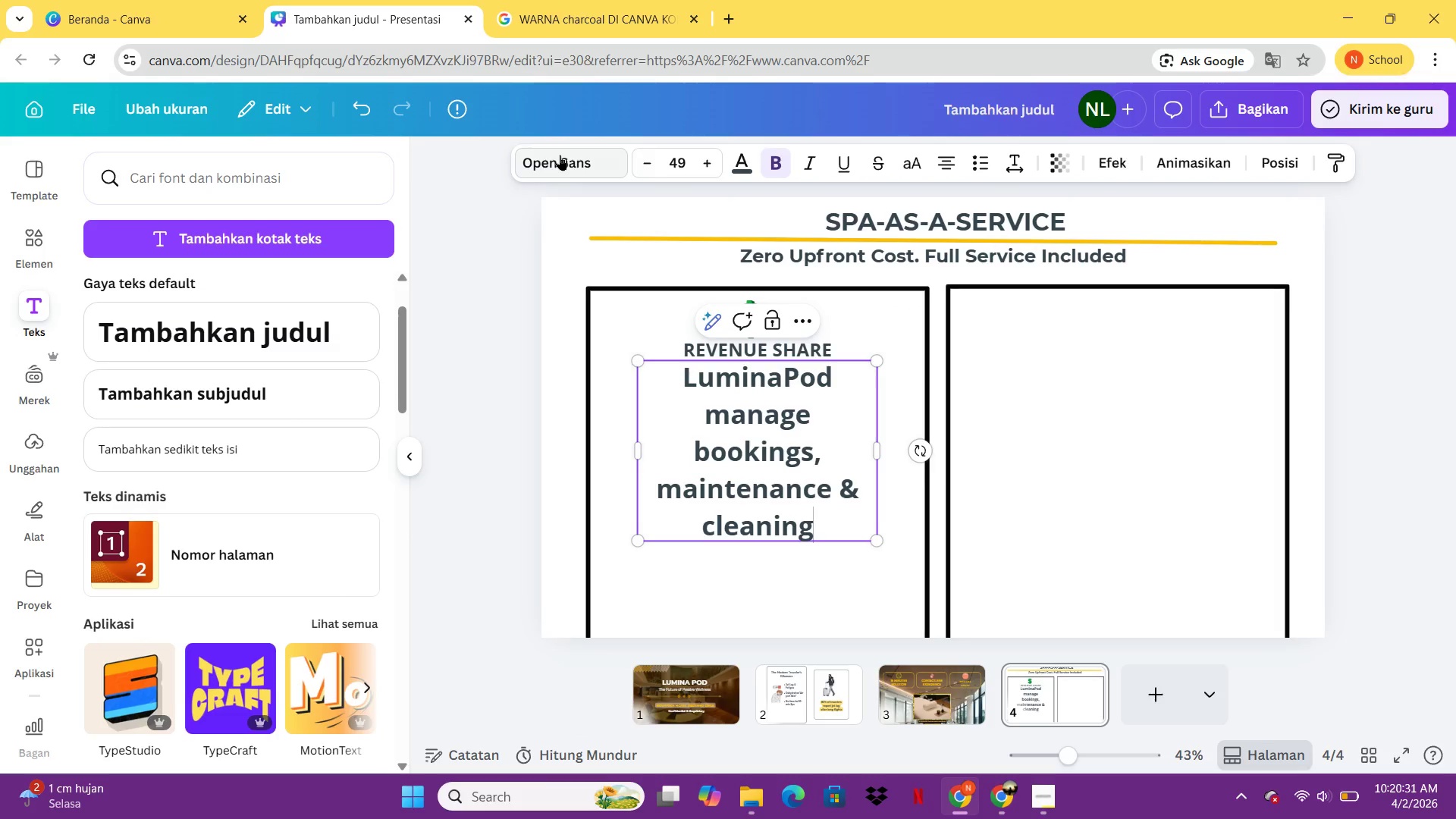 
left_click([560, 155])
 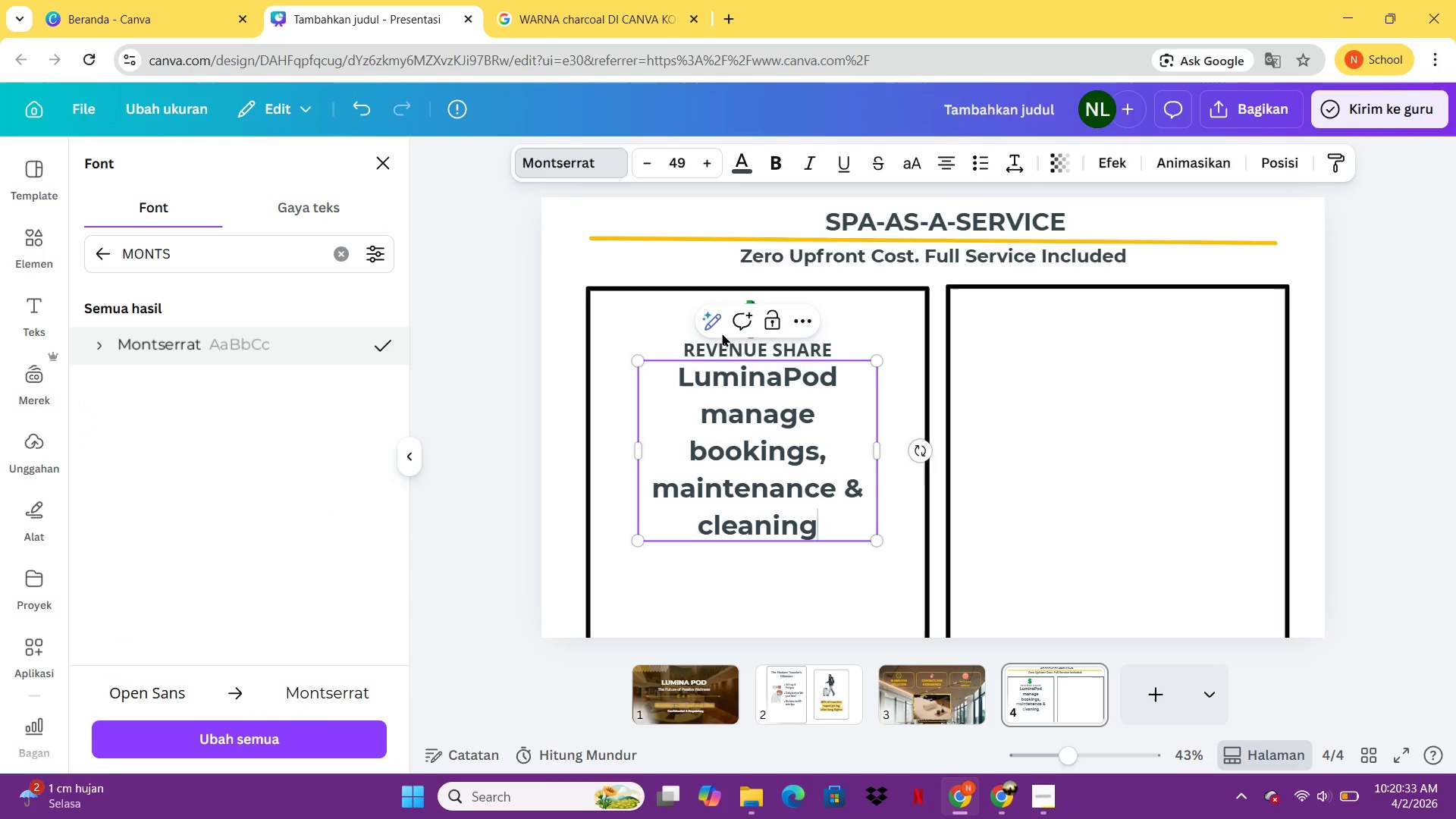 
left_click([733, 348])
 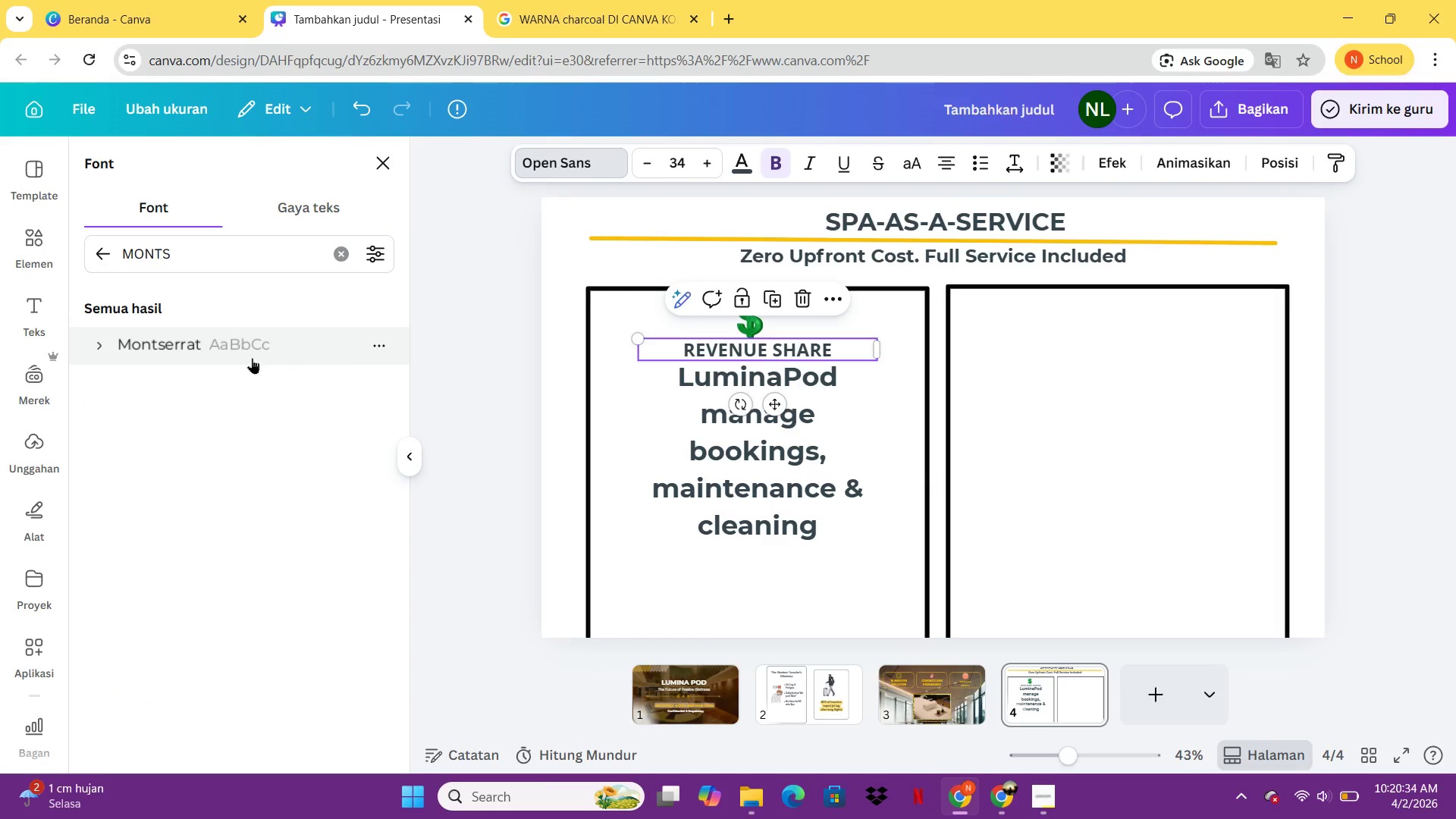 
left_click([246, 359])
 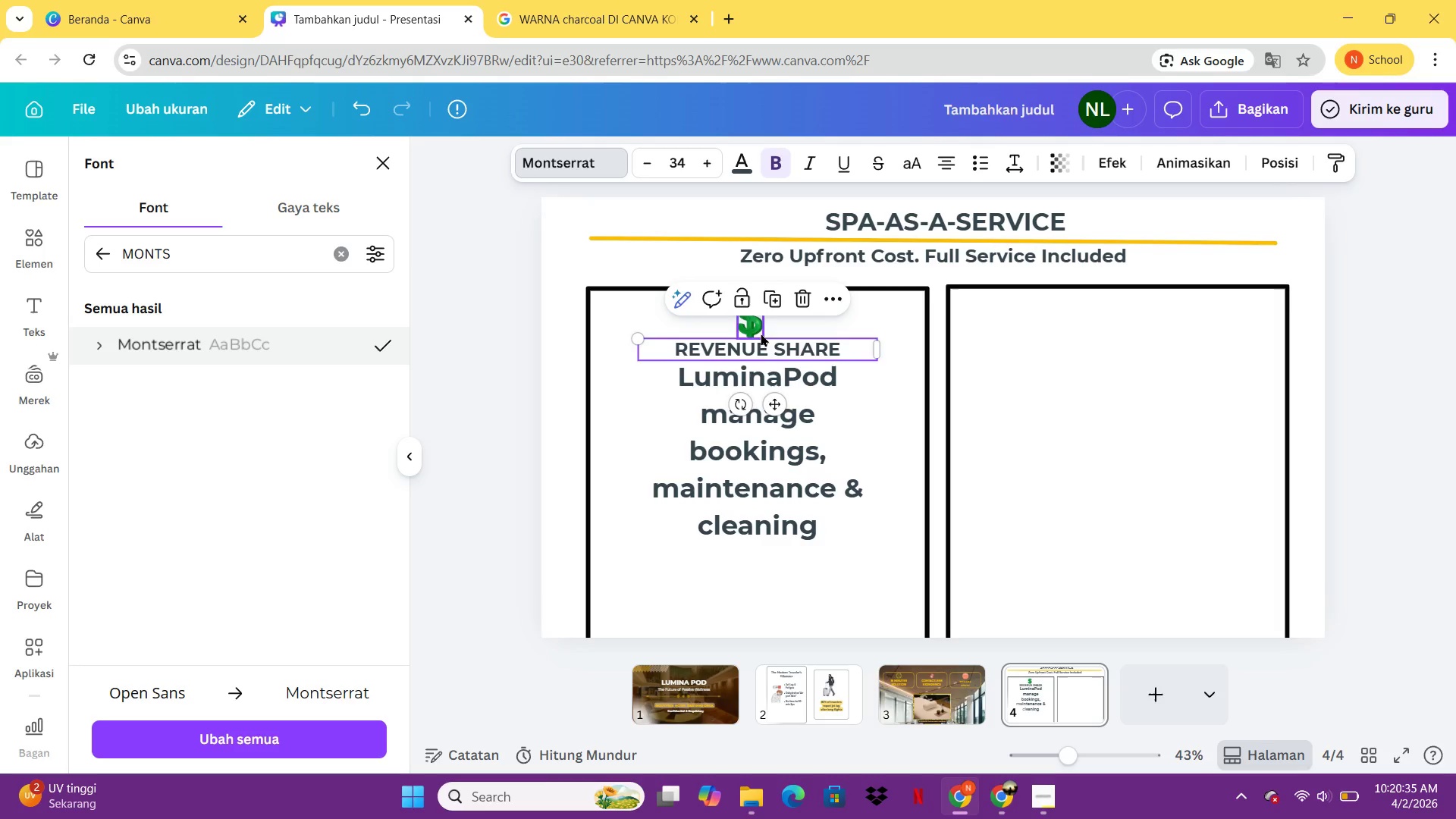 
left_click([792, 466])
 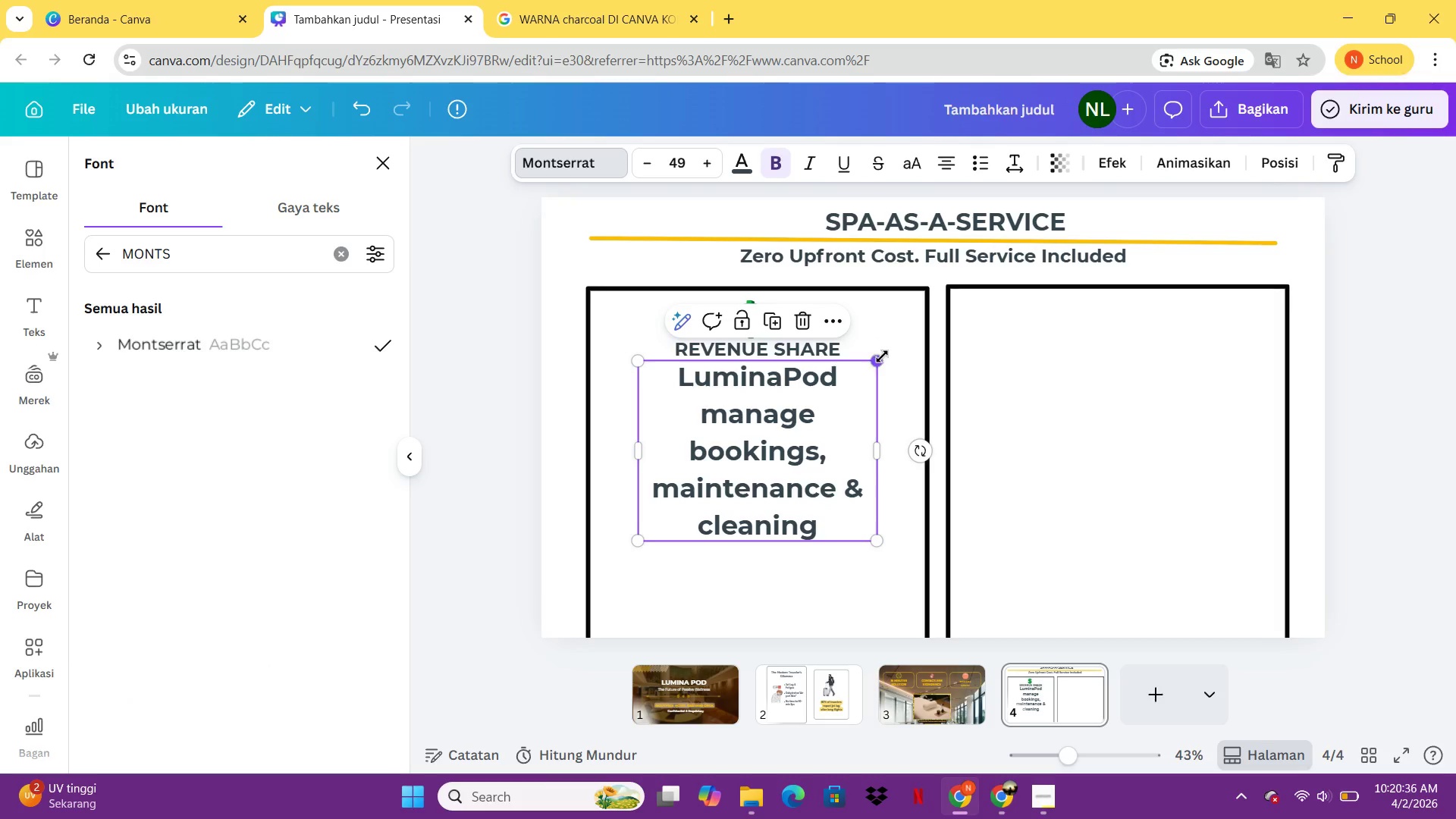 
left_click_drag(start_coordinate=[882, 359], to_coordinate=[752, 470])
 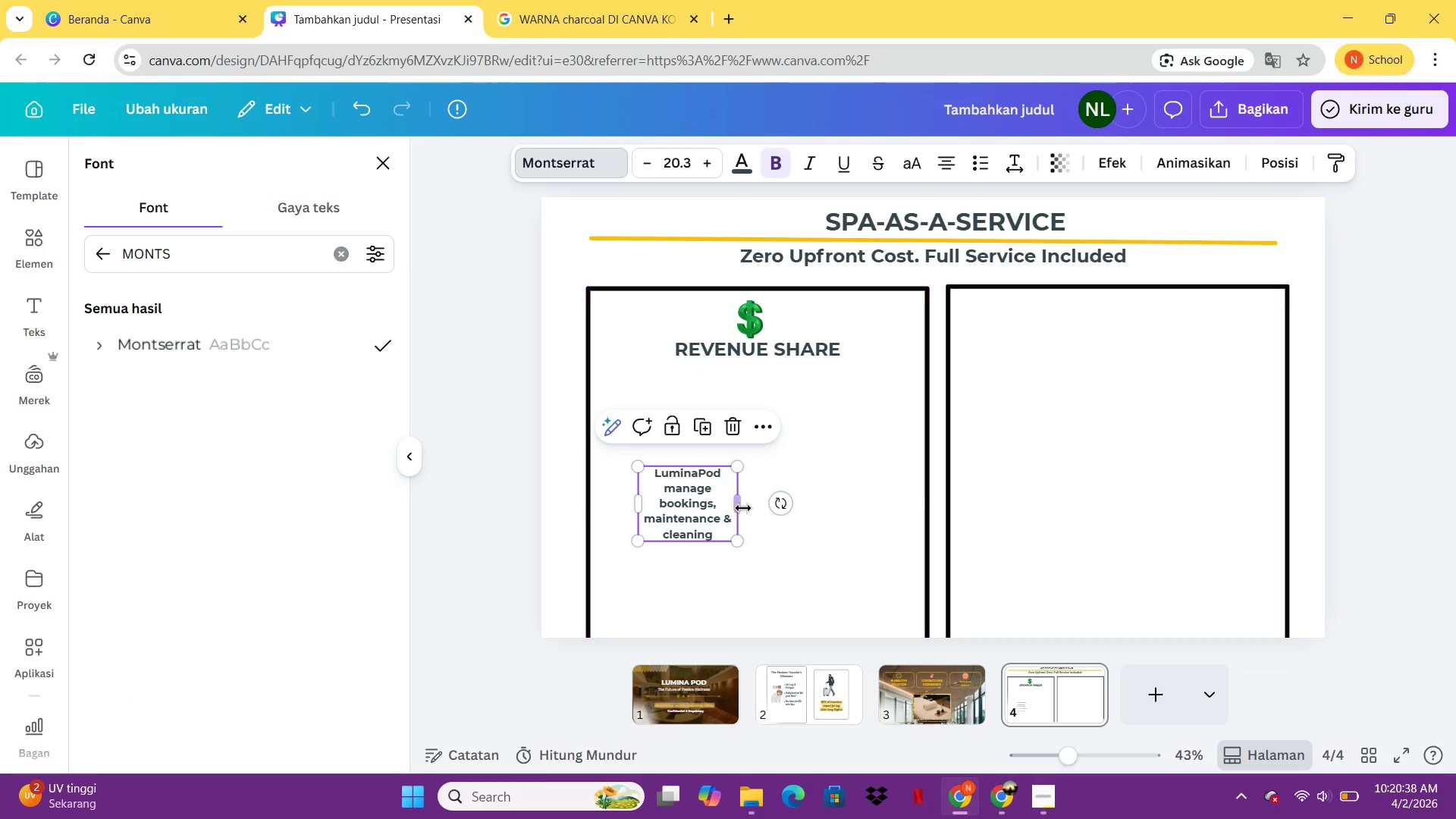 
left_click_drag(start_coordinate=[739, 506], to_coordinate=[803, 507])
 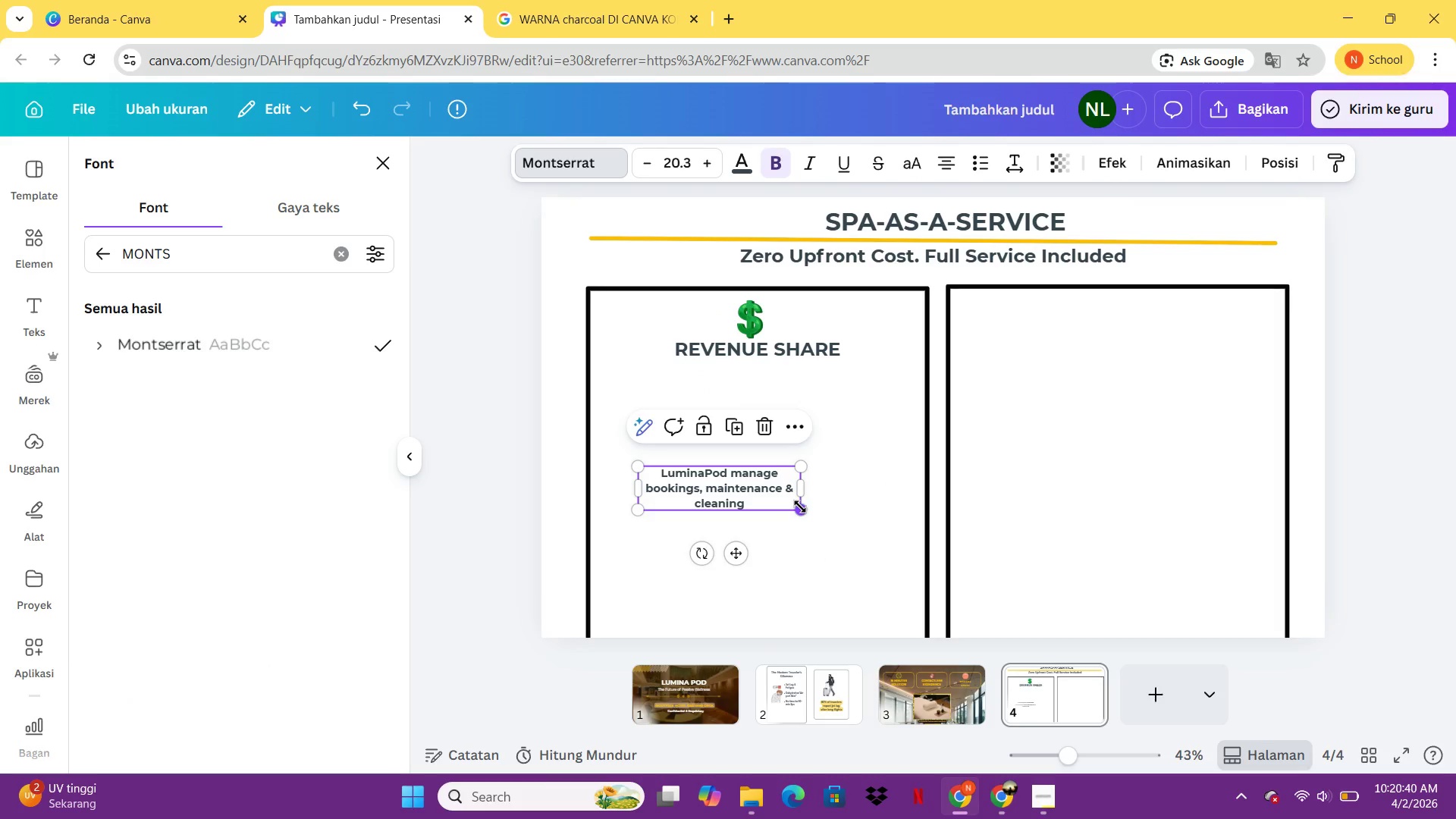 
left_click([803, 507])
 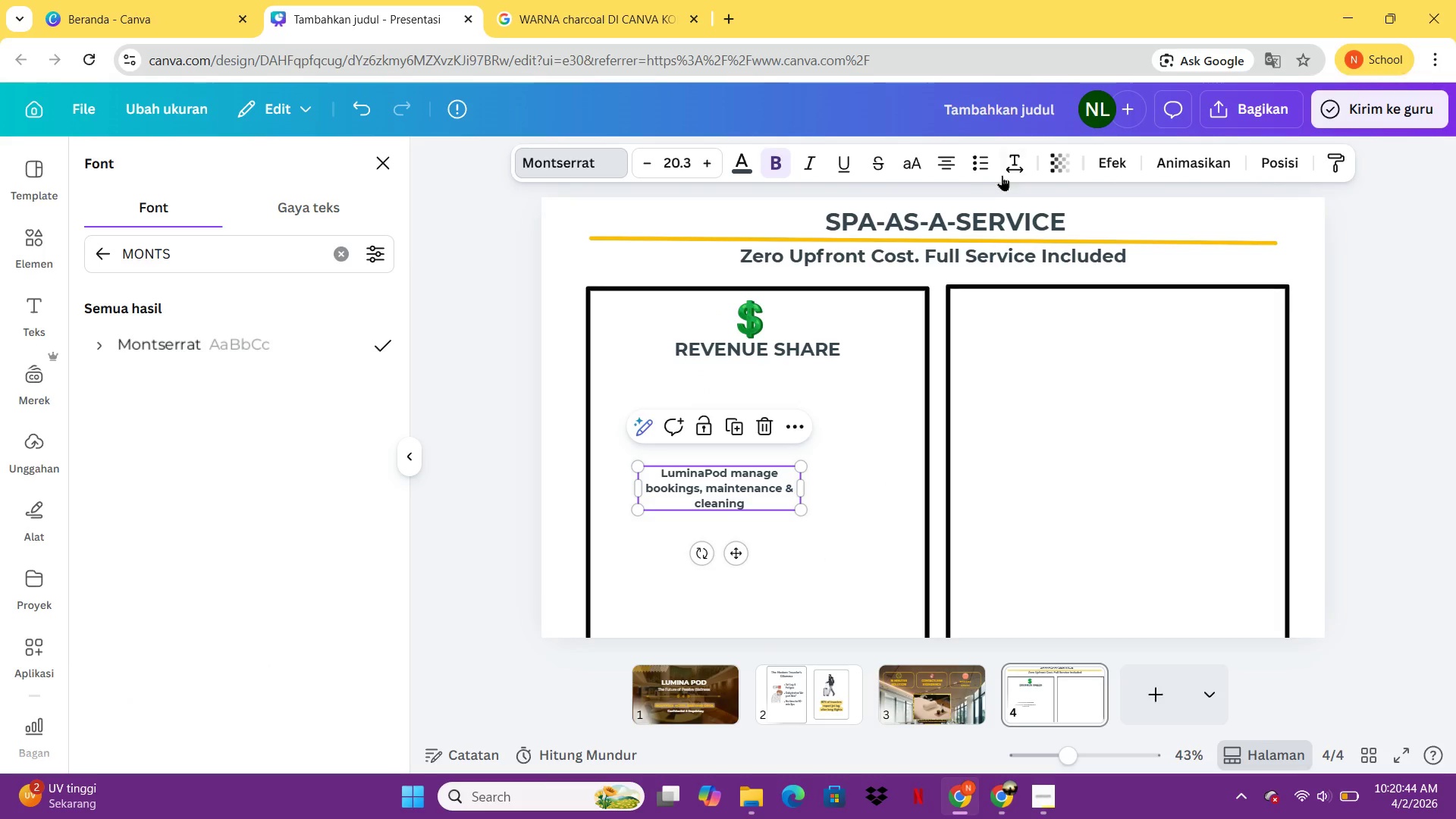 
wait(5.08)
 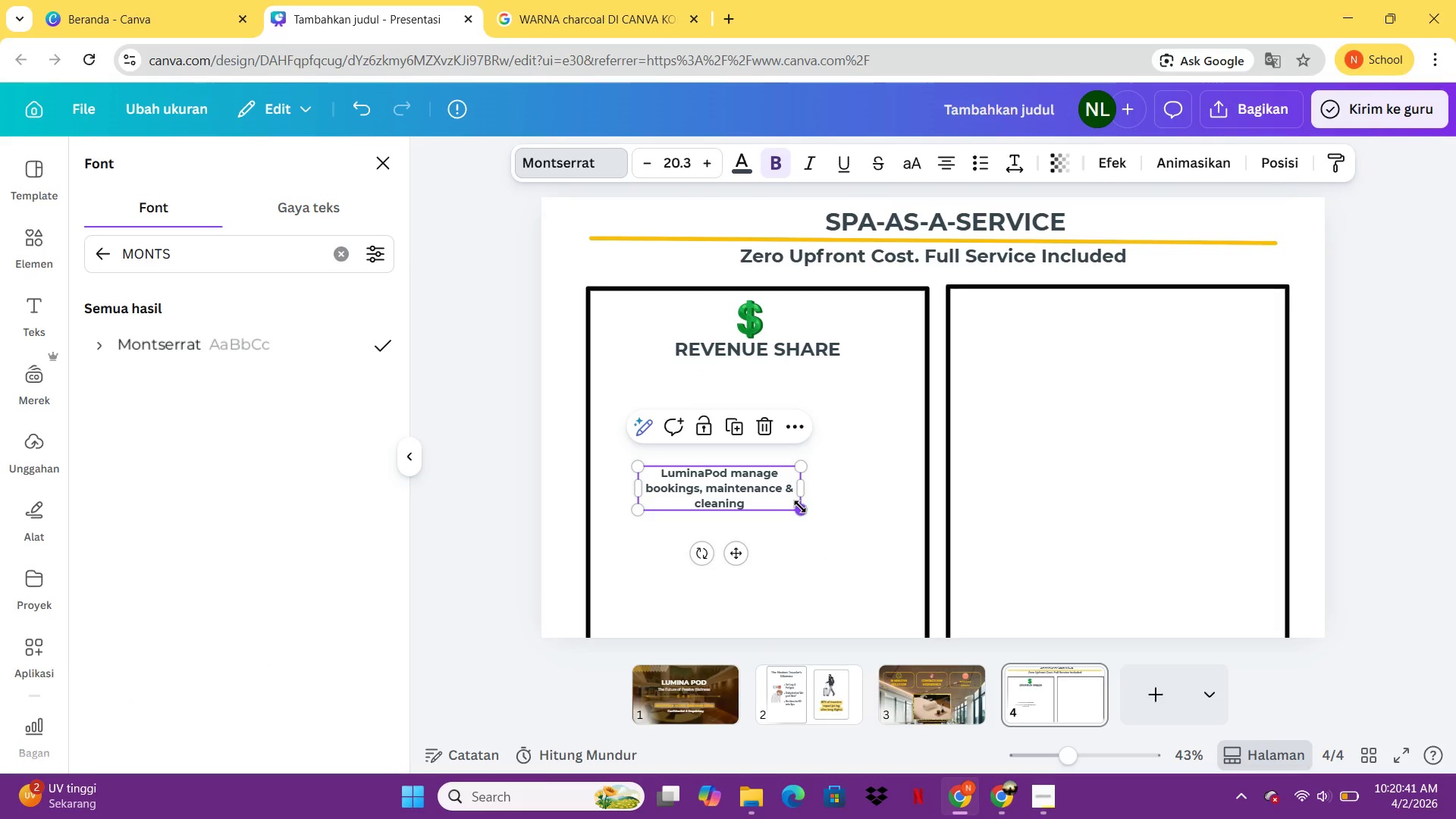 
left_click_drag(start_coordinate=[717, 494], to_coordinate=[773, 427])
 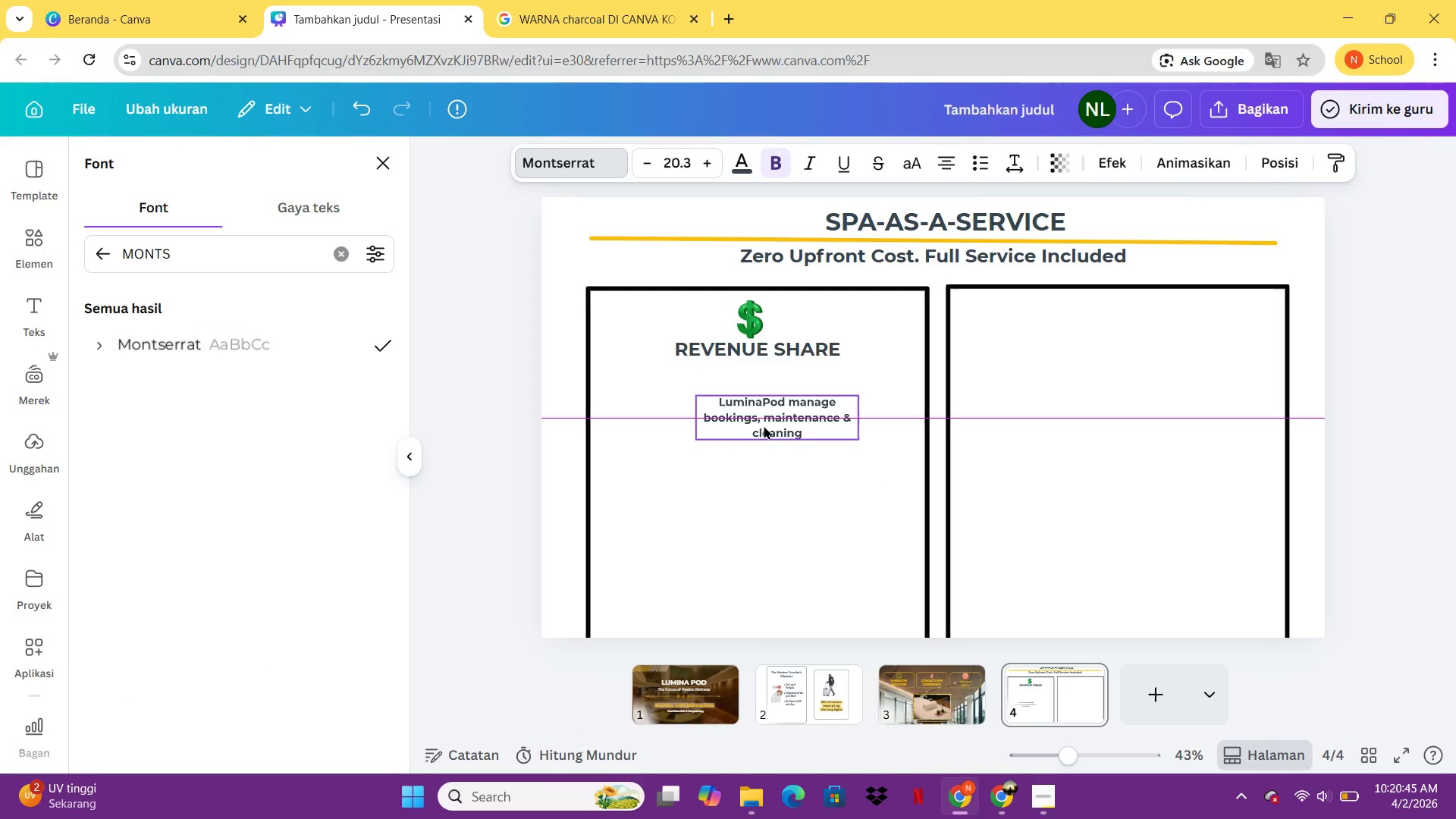 
left_click_drag(start_coordinate=[760, 425], to_coordinate=[752, 425])
 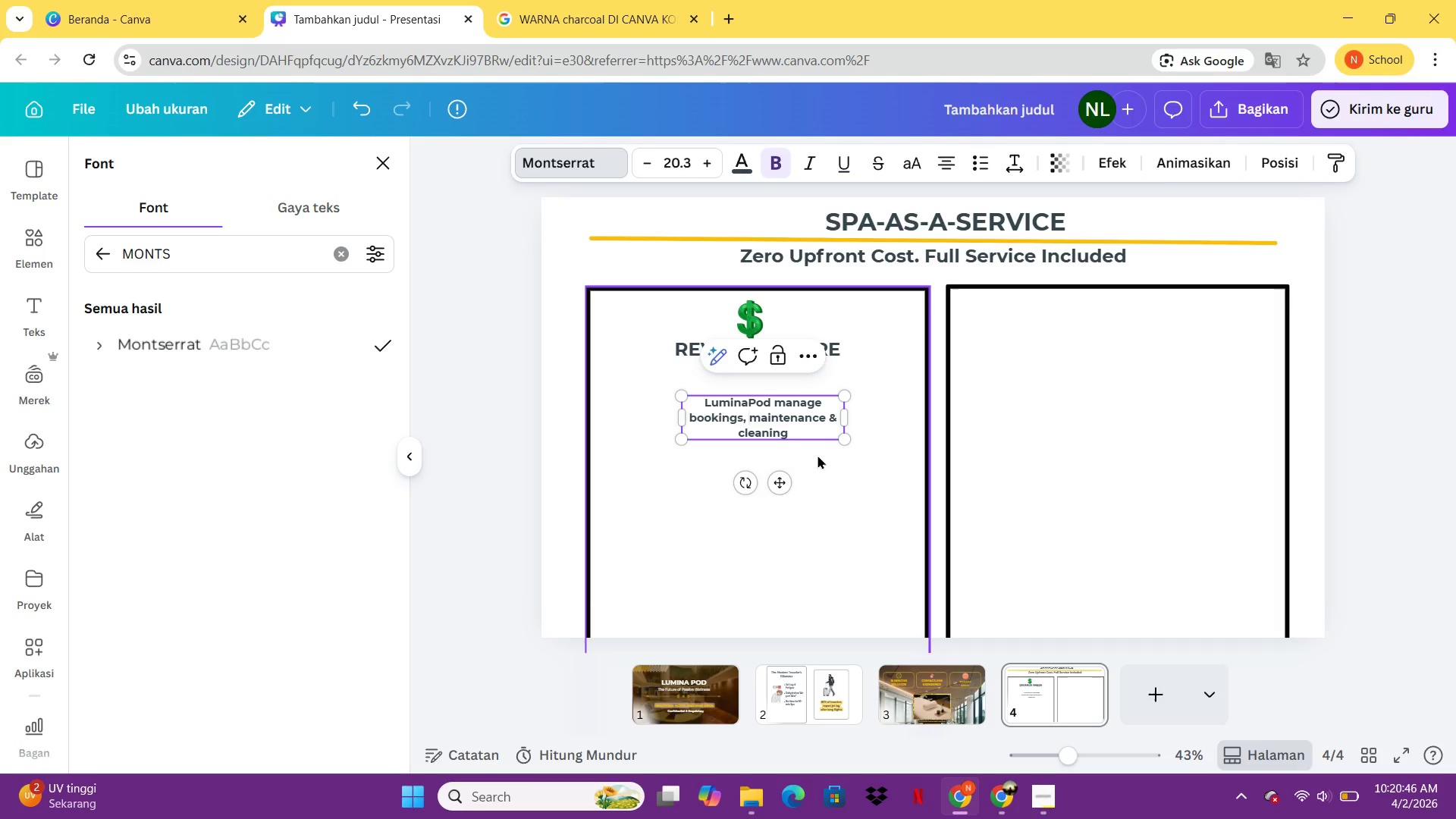 
double_click([750, 425])
 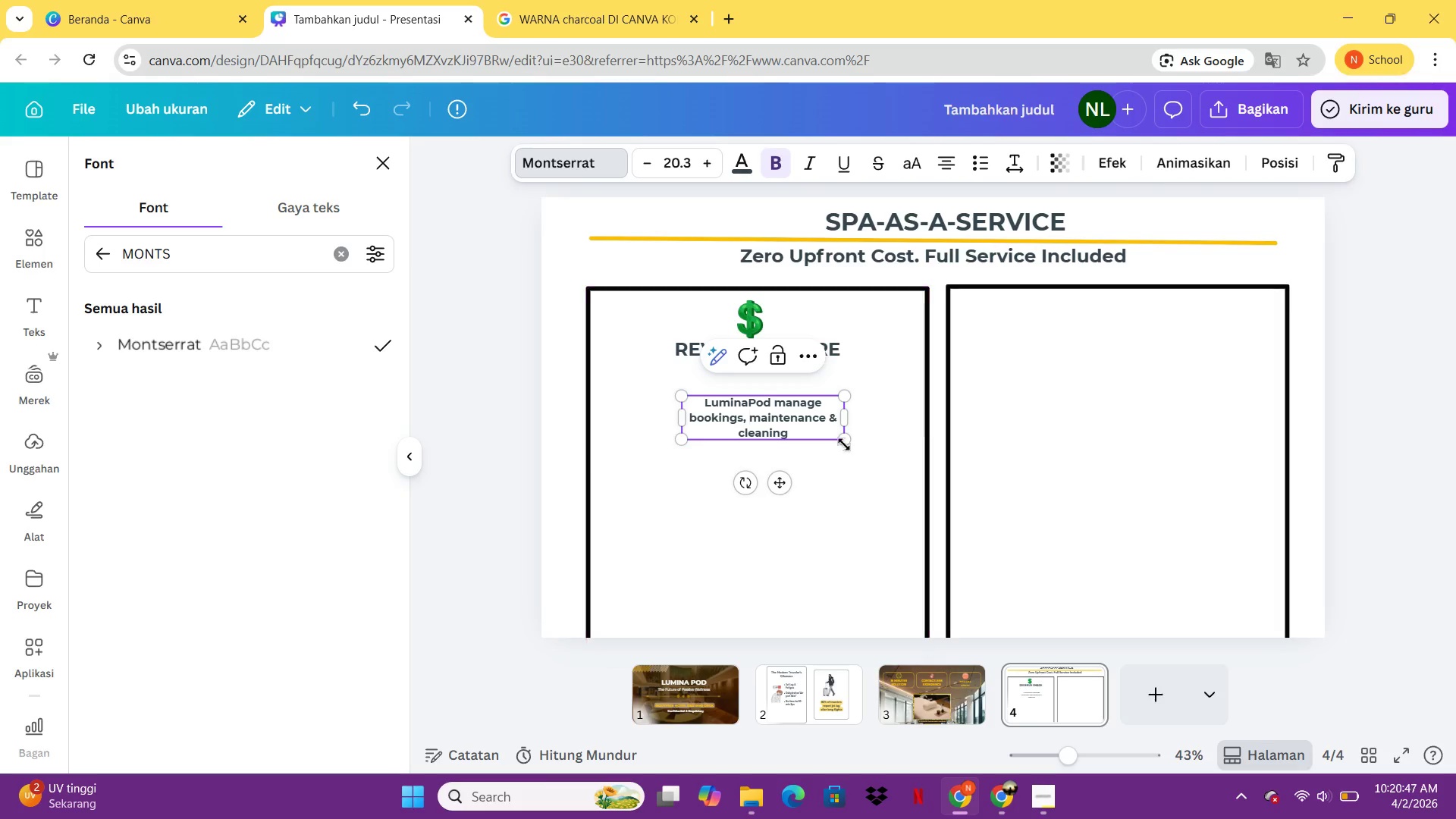 
left_click_drag(start_coordinate=[843, 440], to_coordinate=[868, 488])
 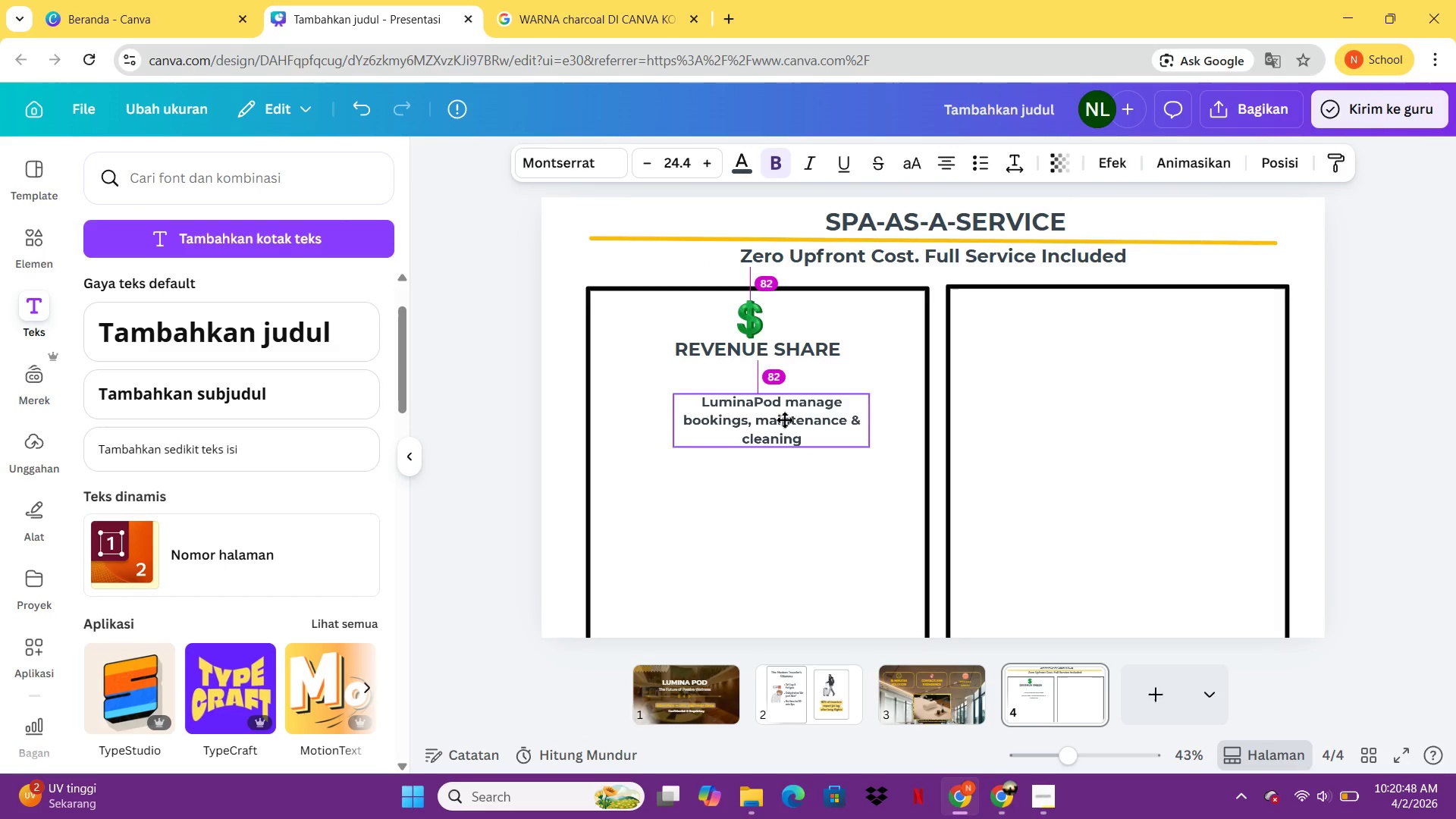 
left_click([868, 488])
 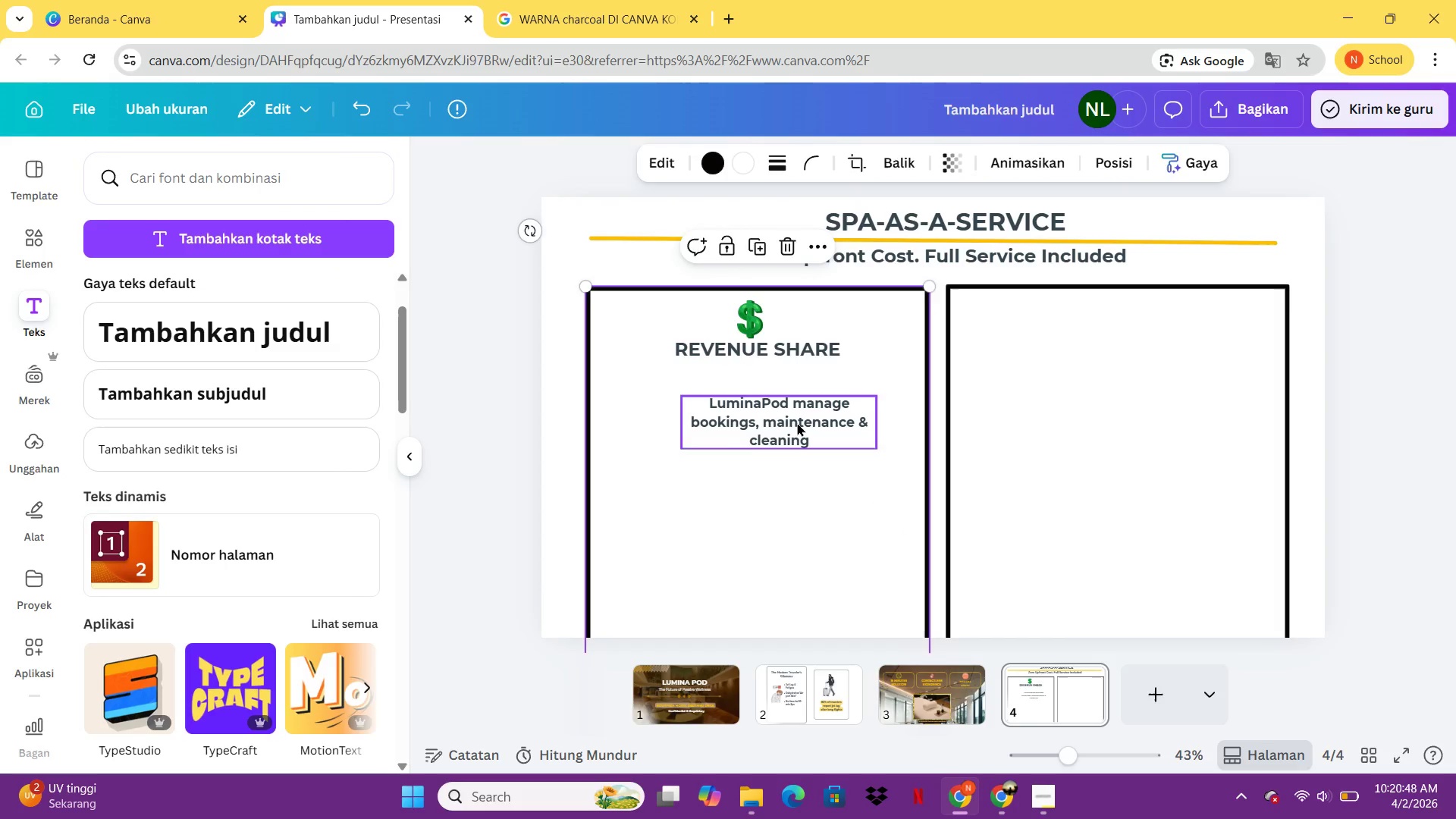 
left_click_drag(start_coordinate=[797, 422], to_coordinate=[770, 413])
 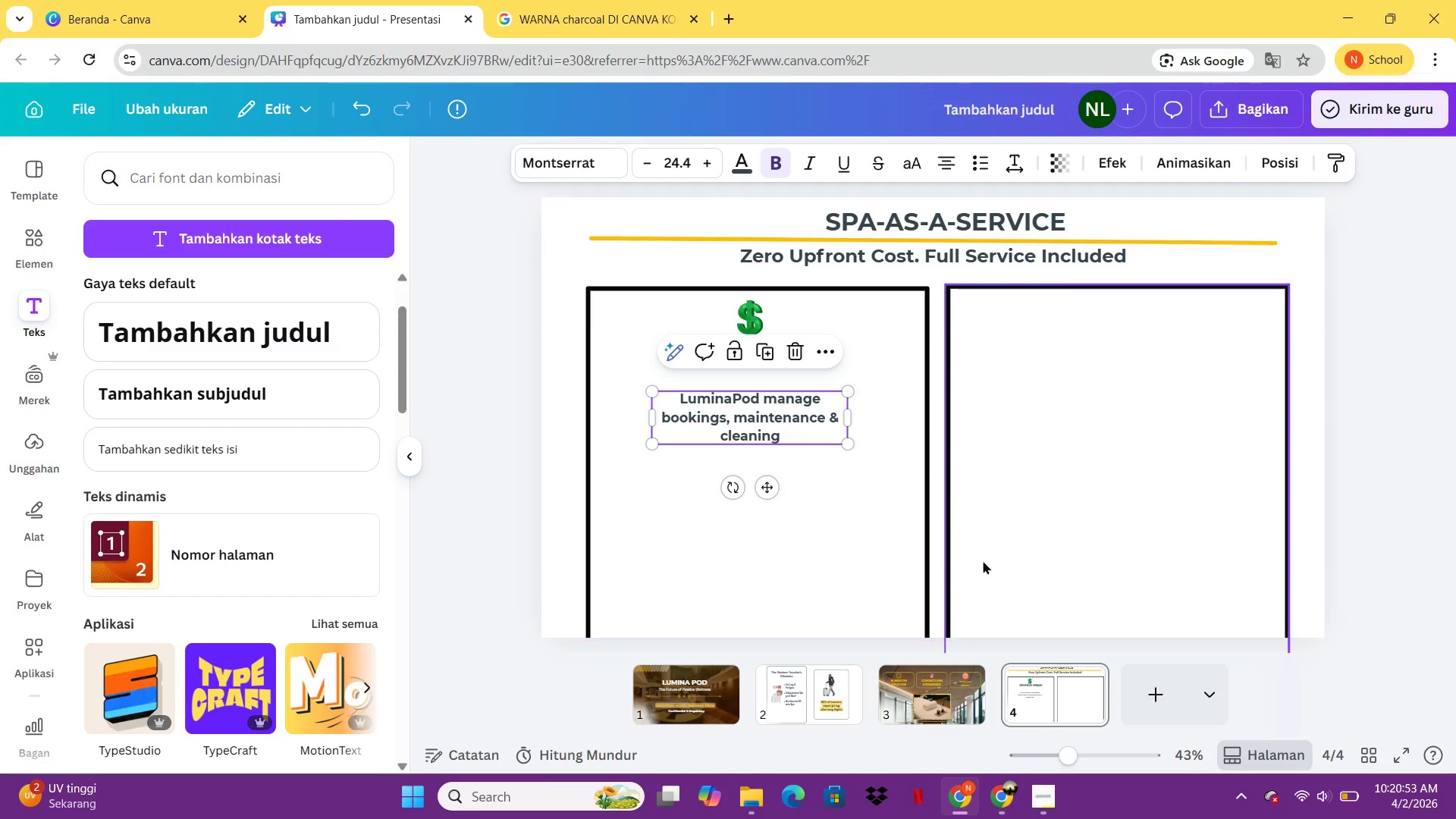 
left_click([1409, 507])
 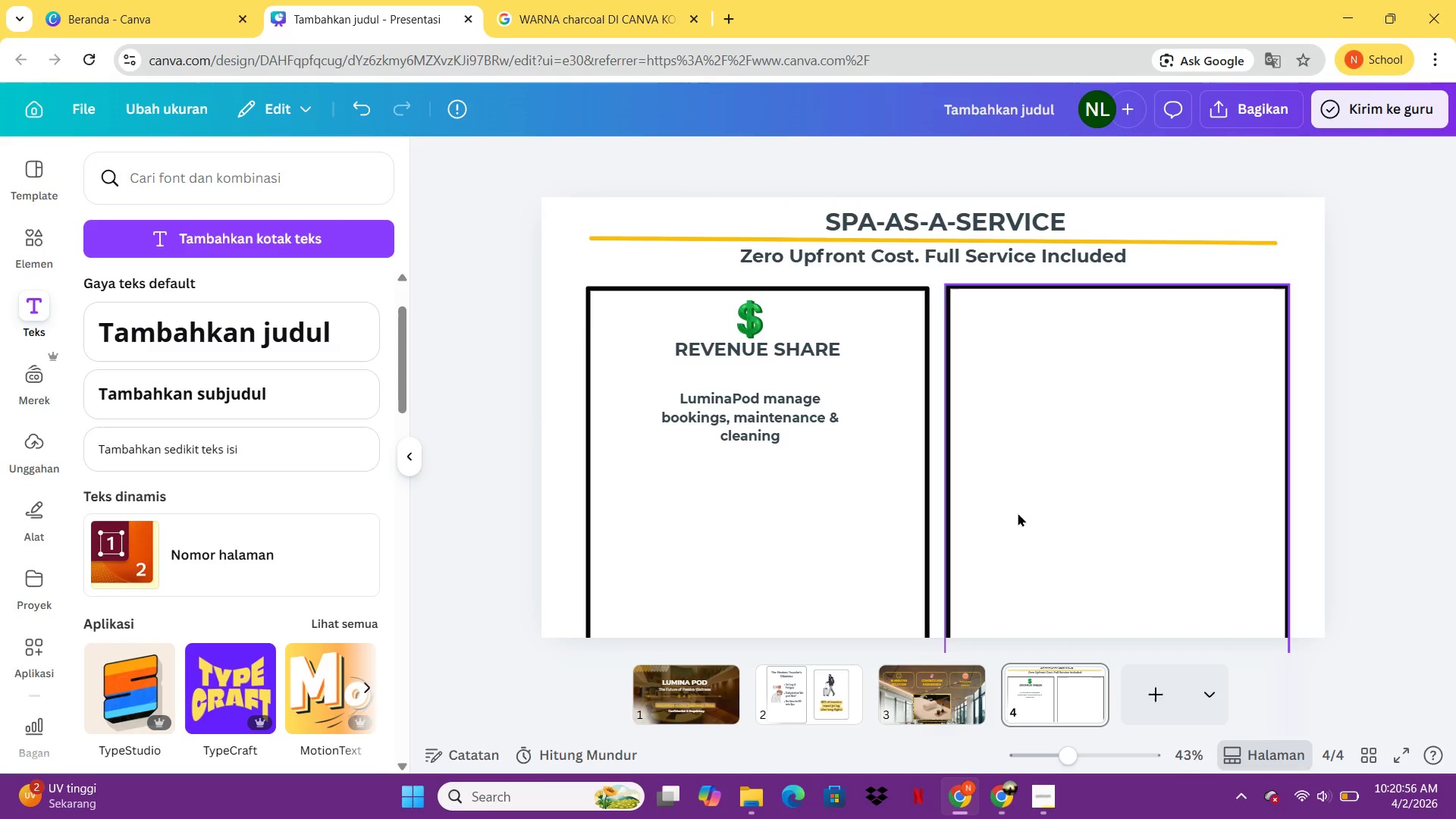 
left_click([1123, 473])
 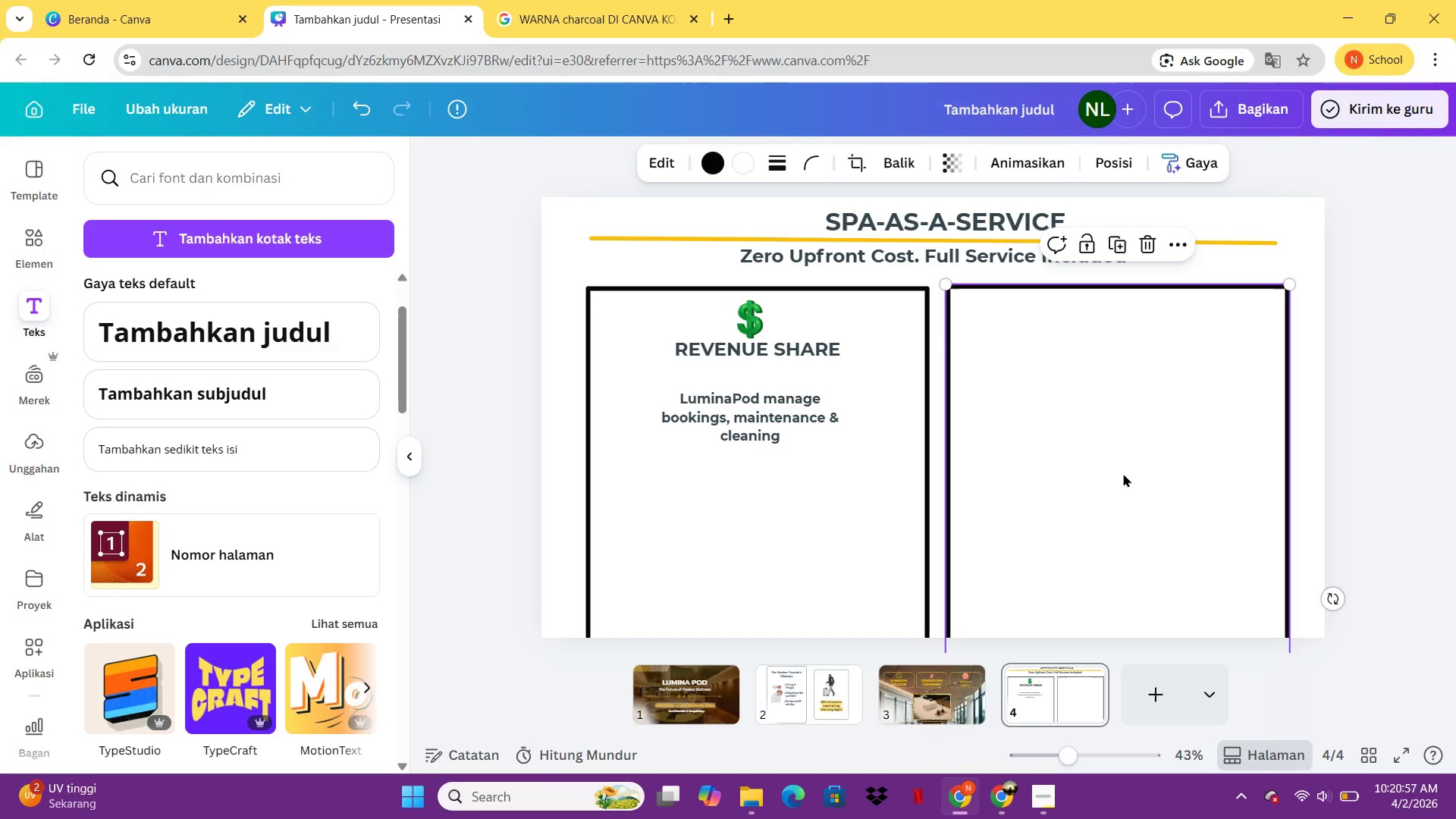 
key(ArrowLeft)
 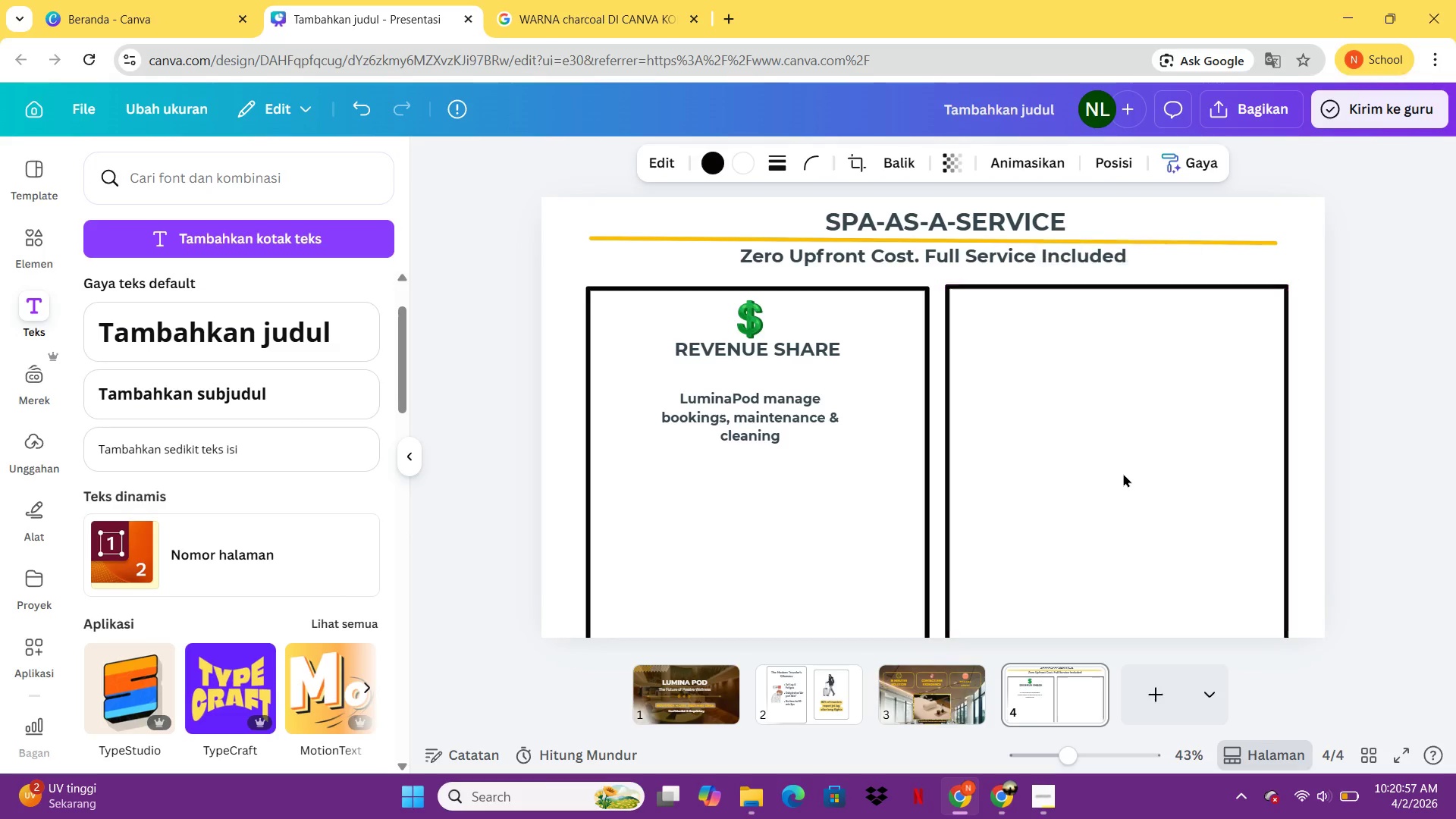 
key(ArrowLeft)
 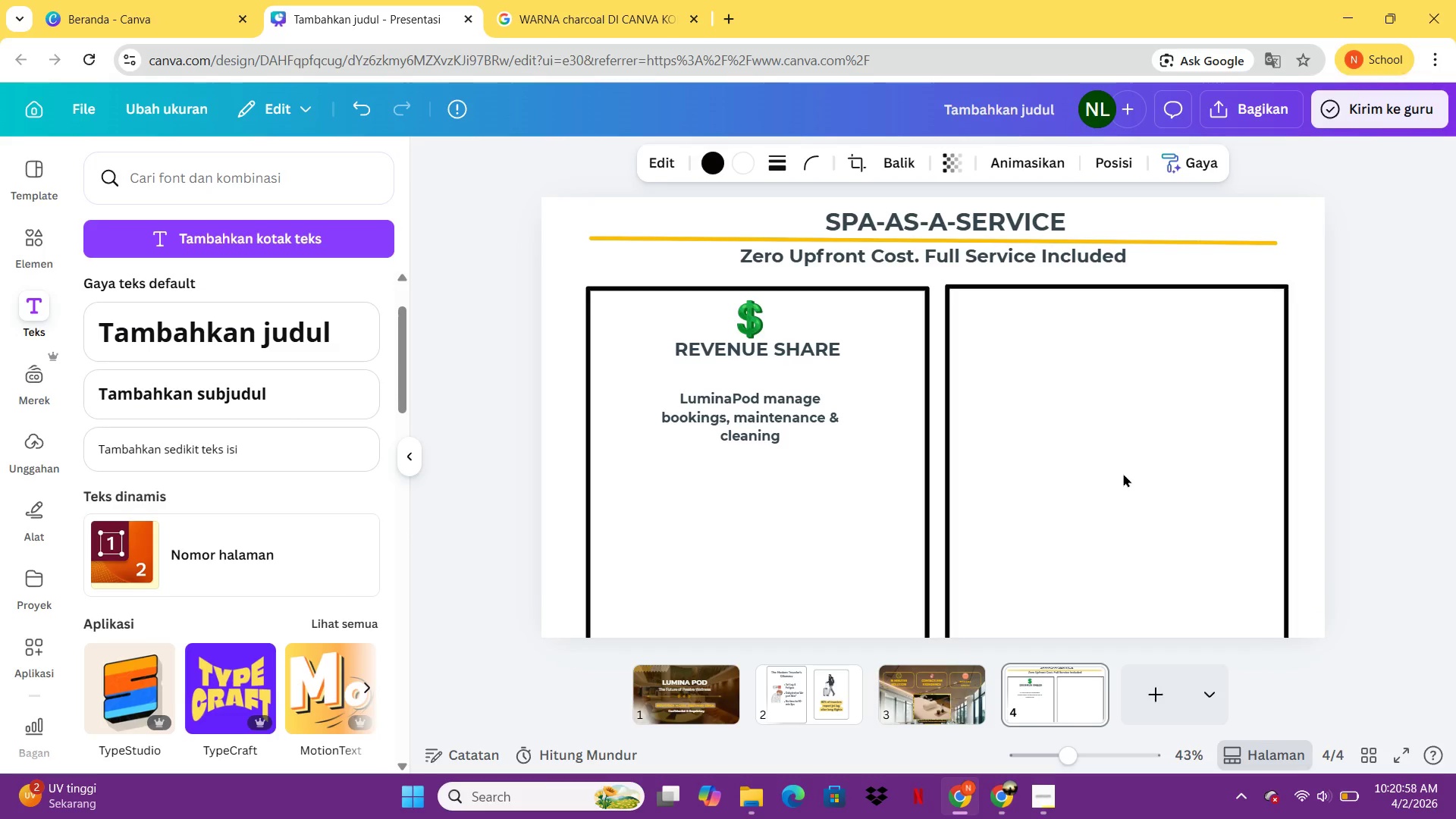 
key(ArrowLeft)
 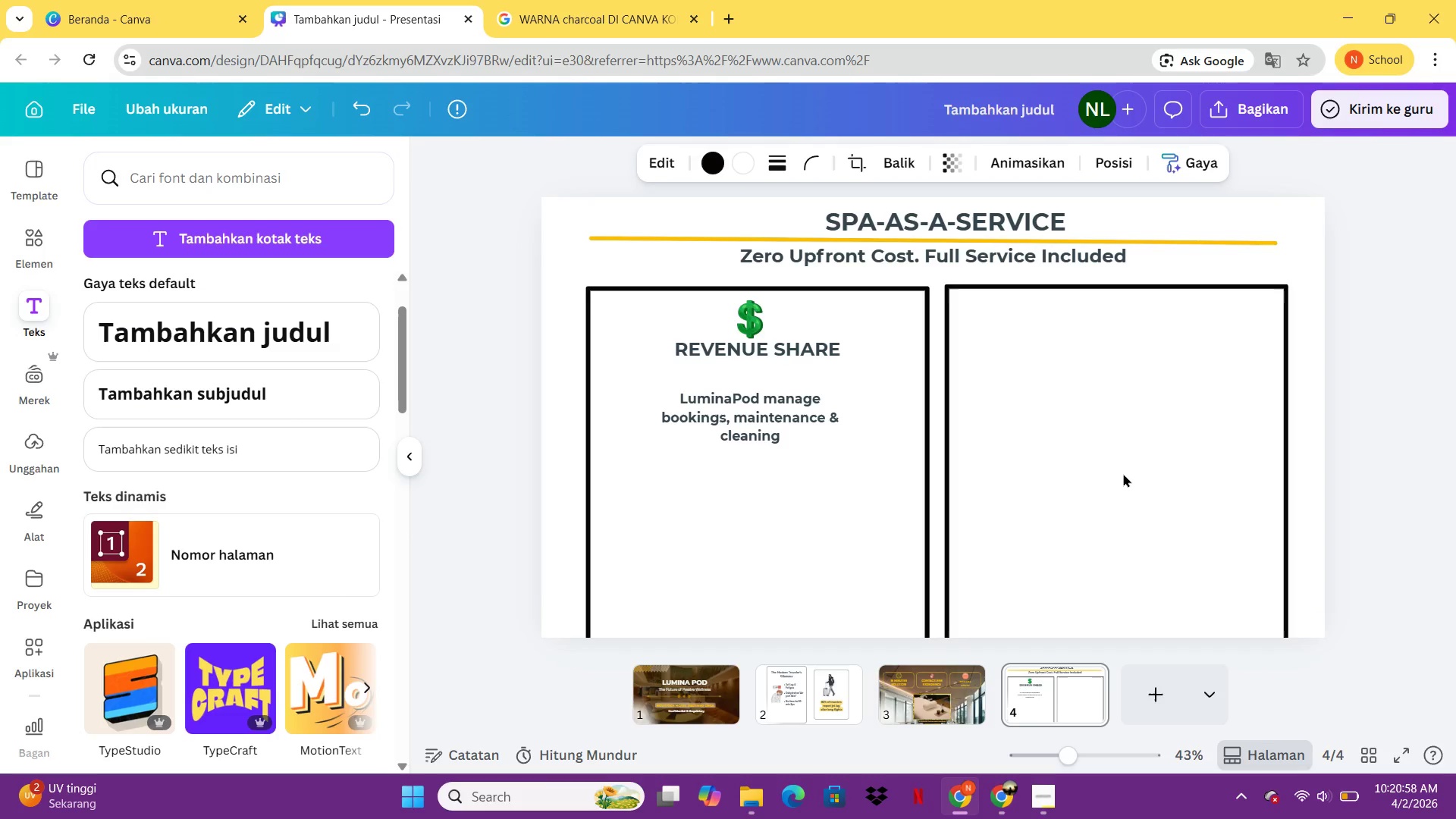 
key(ArrowLeft)
 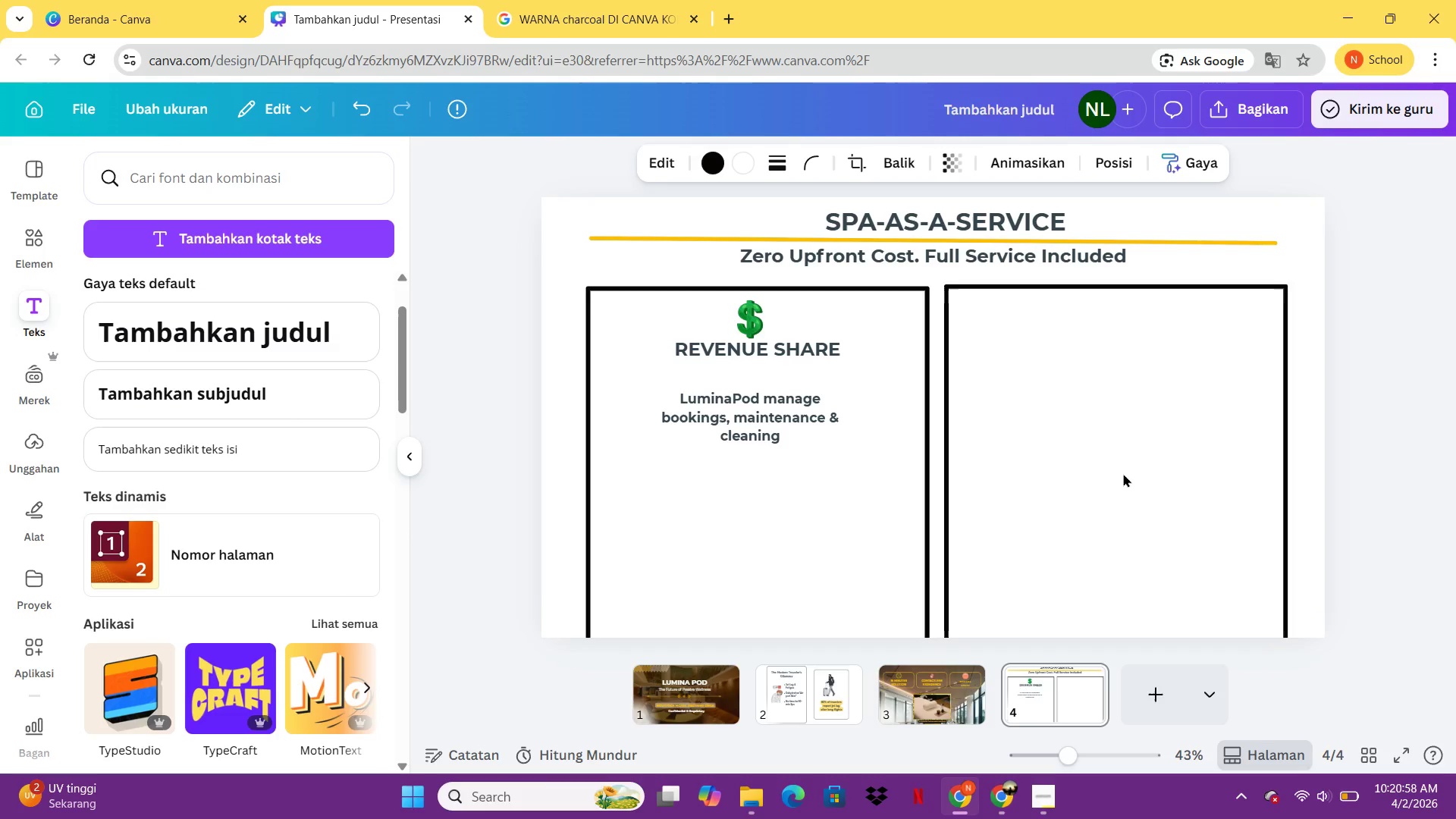 
key(ArrowLeft)
 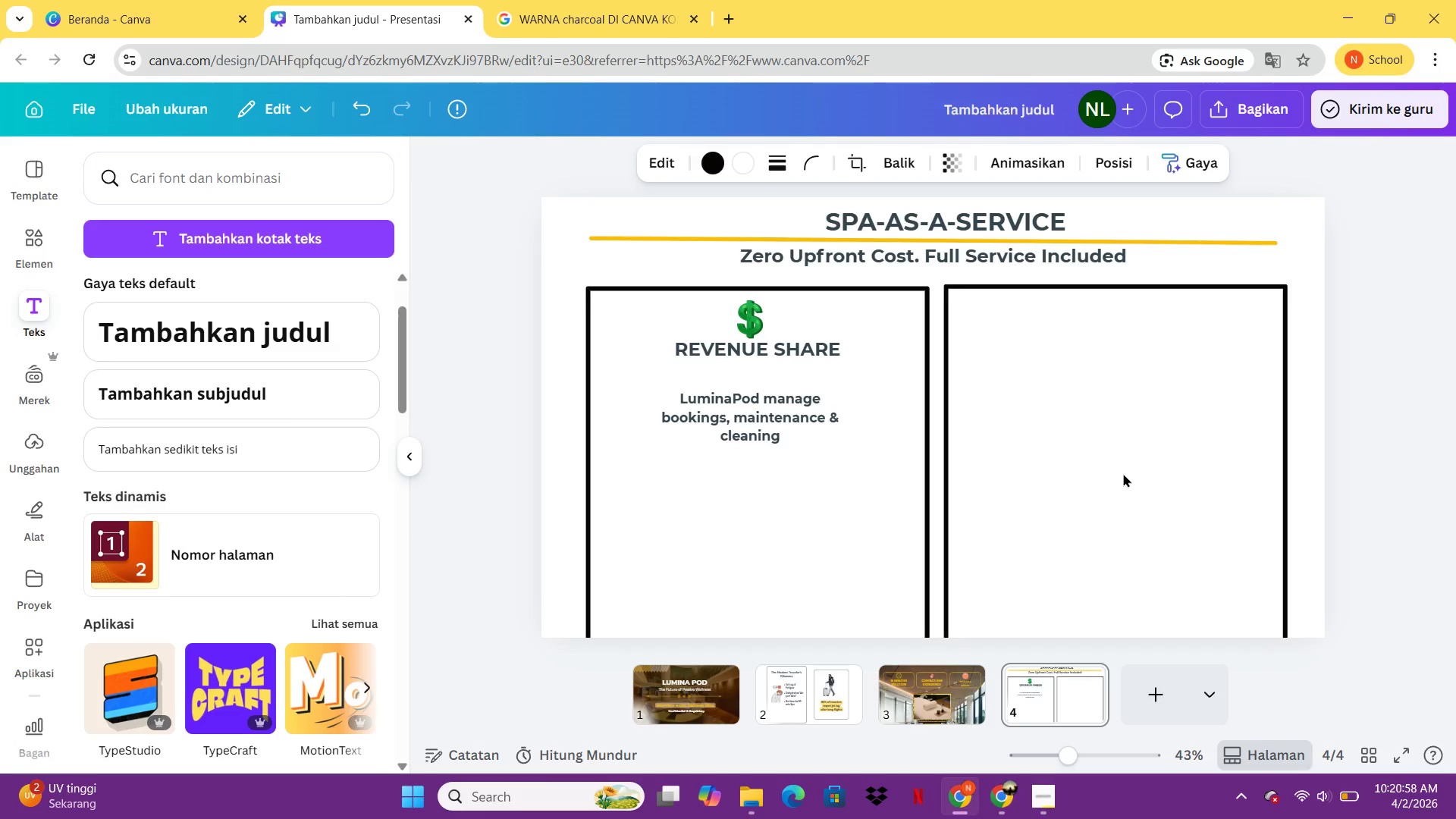 
key(ArrowLeft)
 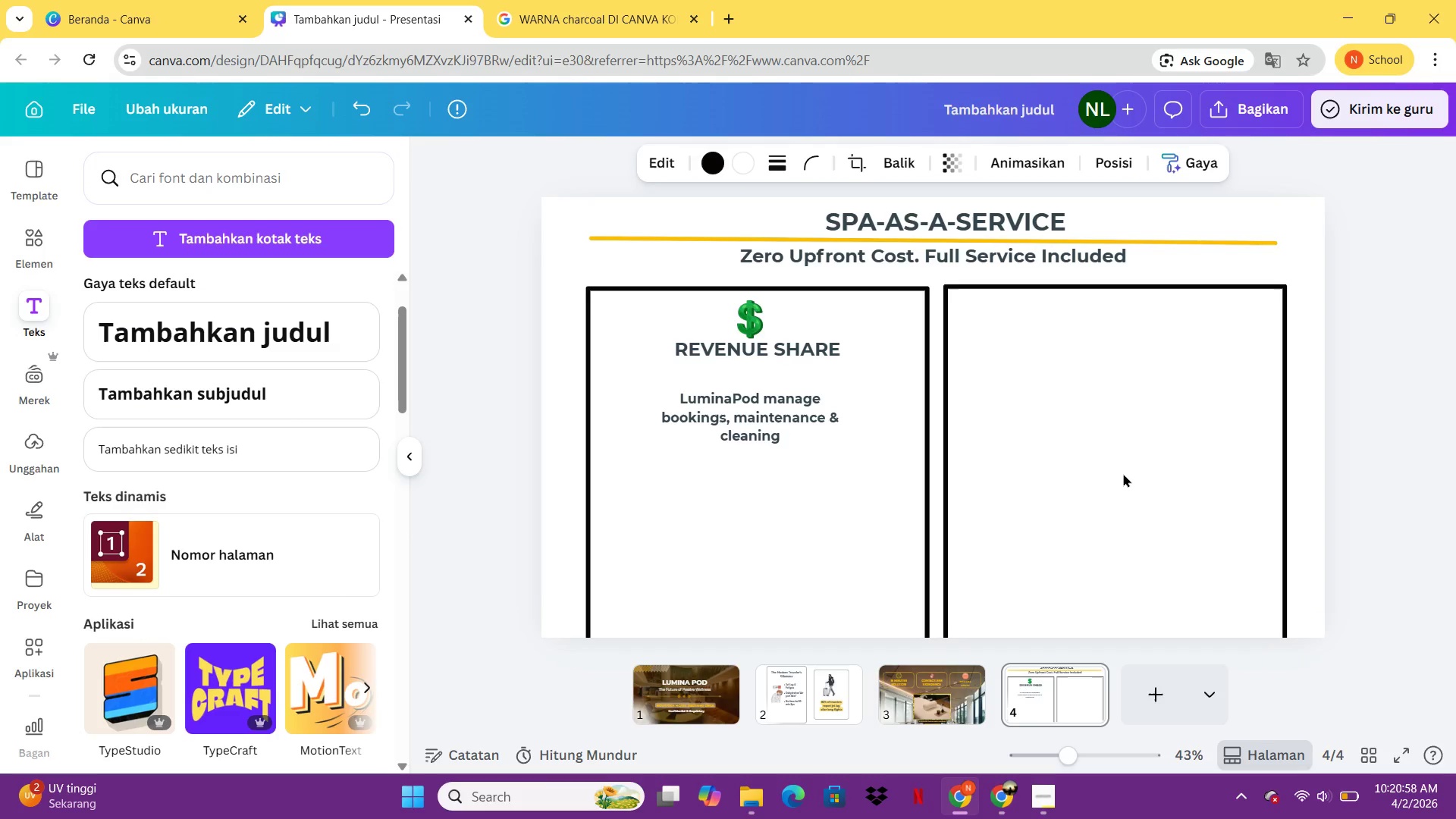 
key(ArrowLeft)
 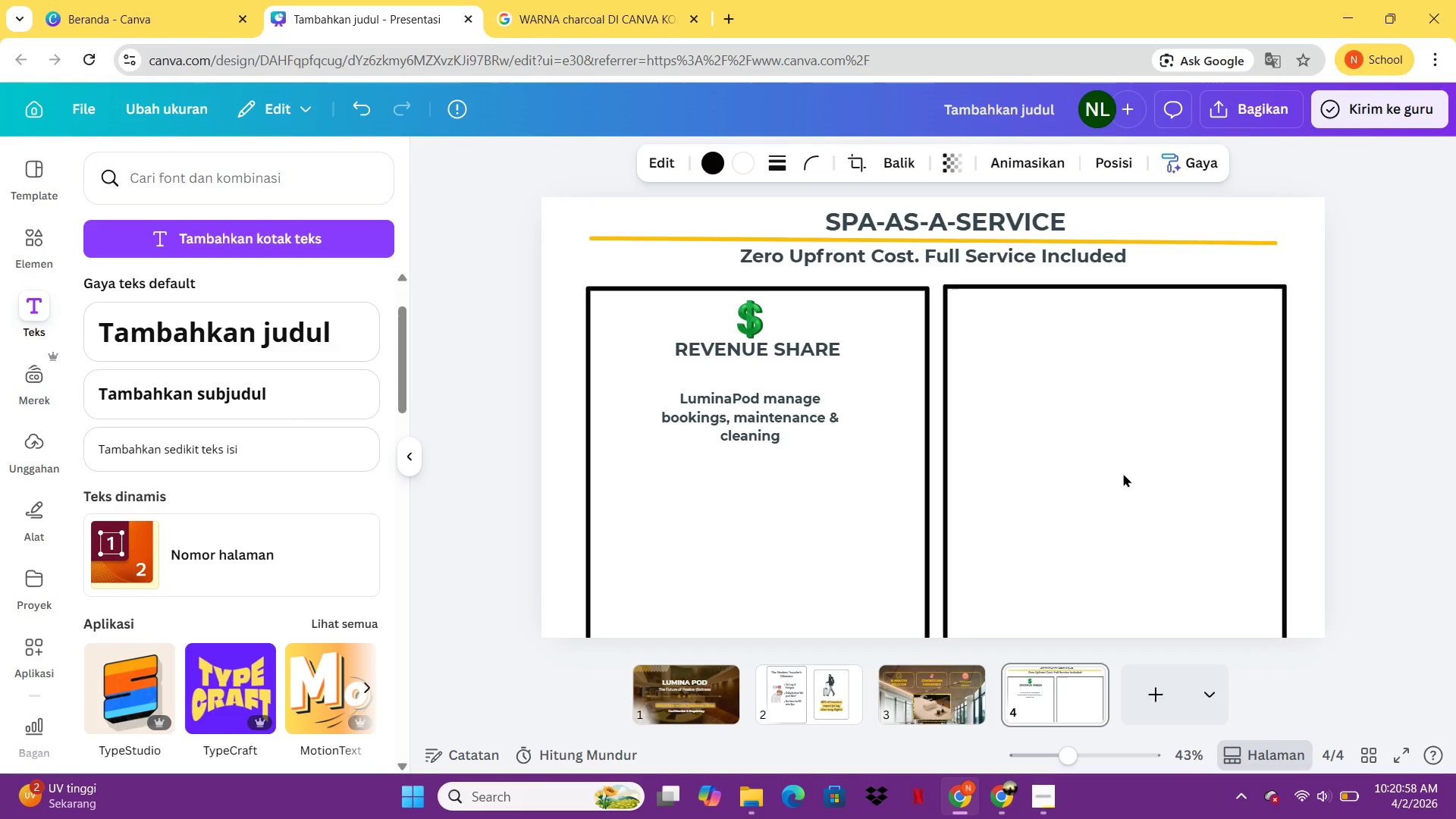 
key(ArrowLeft)
 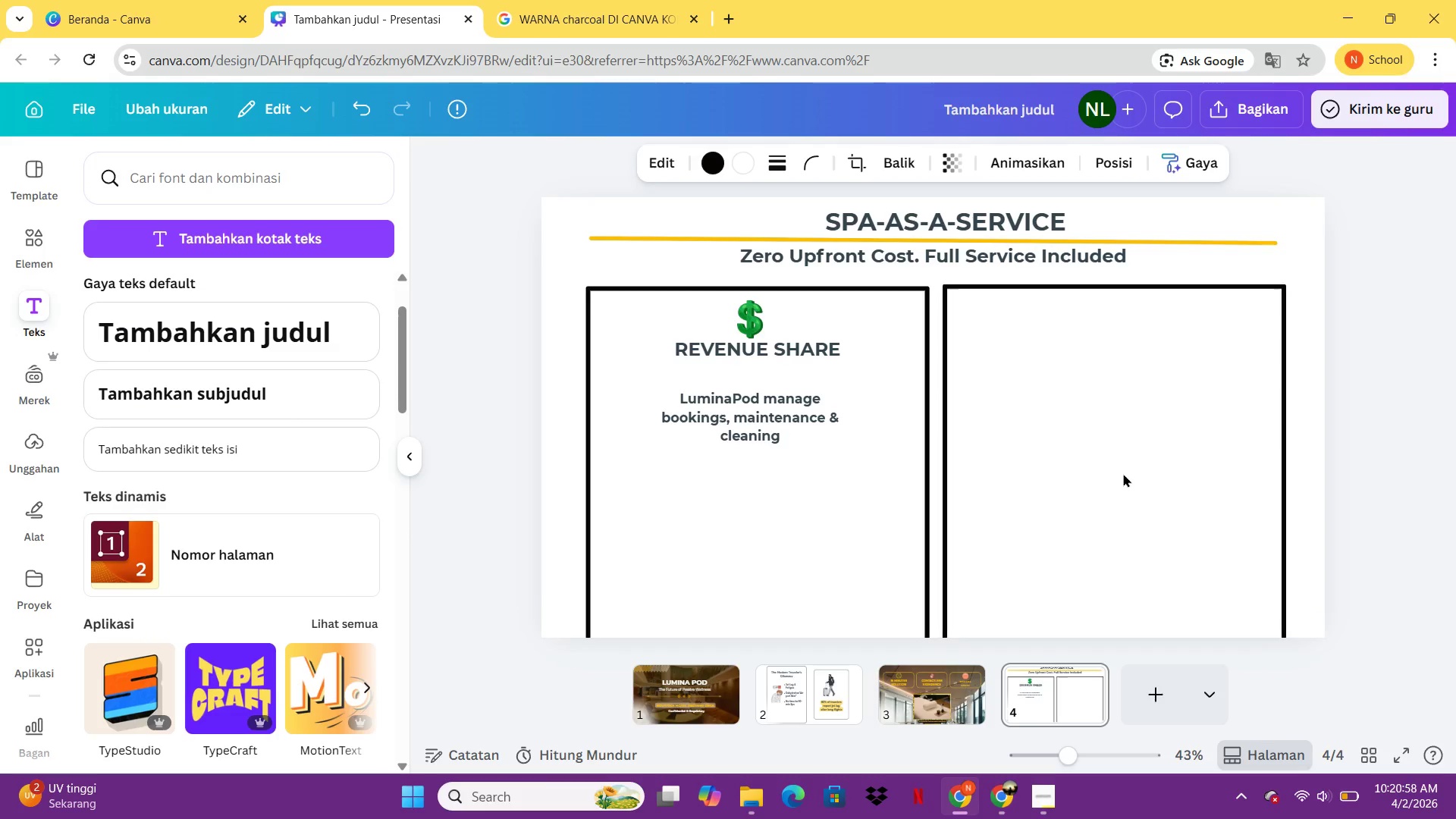 
key(ArrowLeft)
 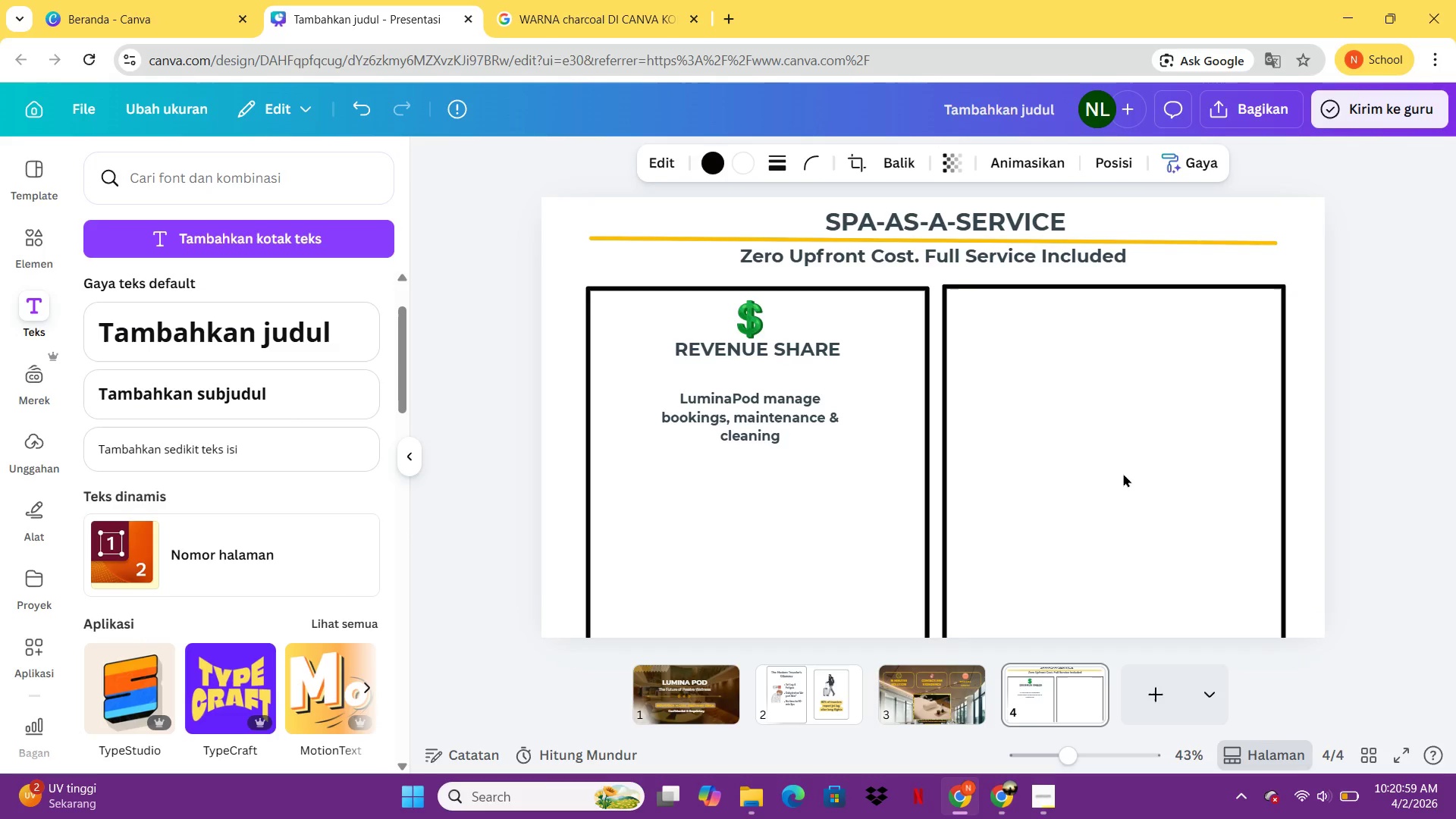 
key(ArrowLeft)
 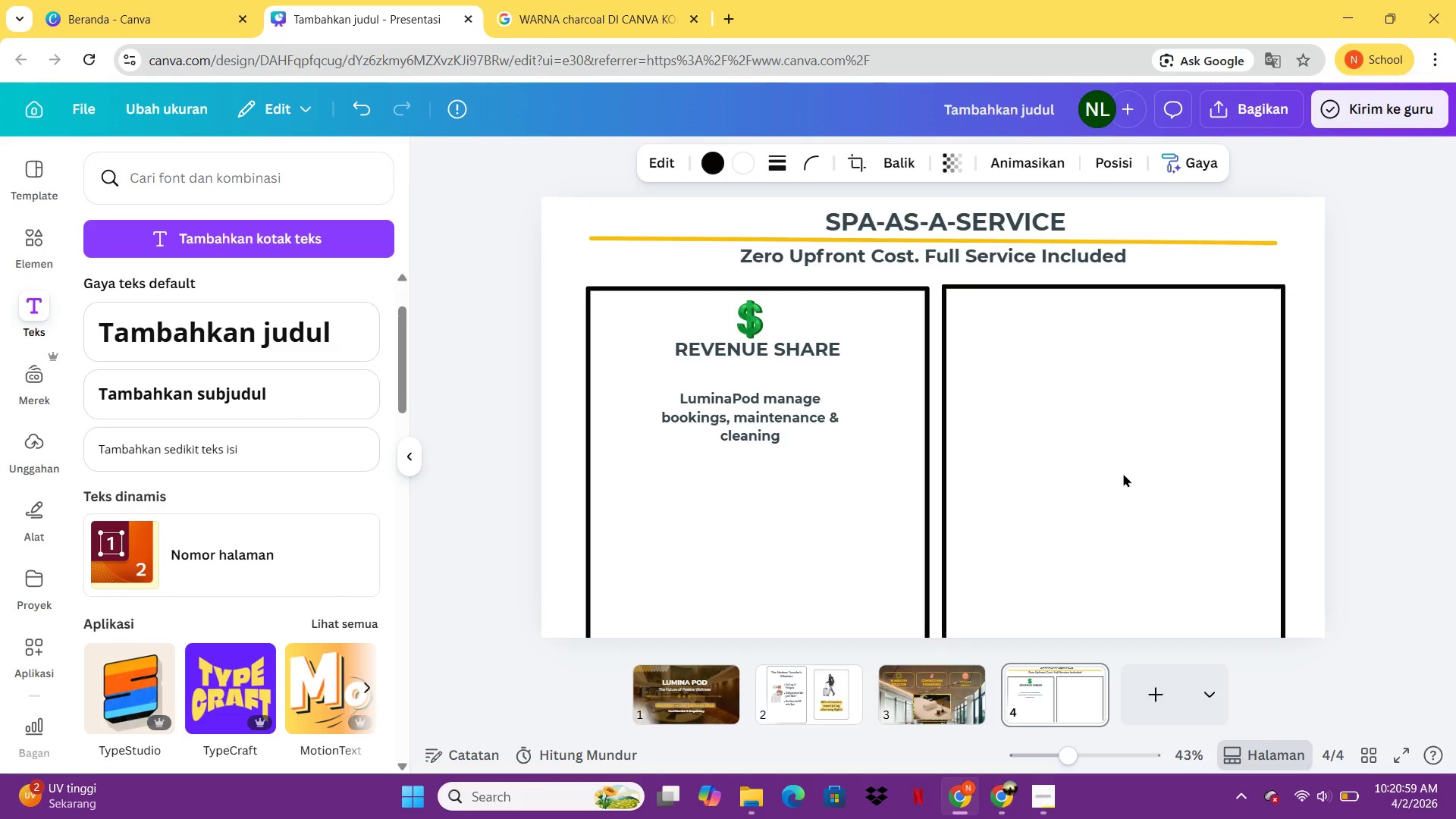 
key(ArrowLeft)
 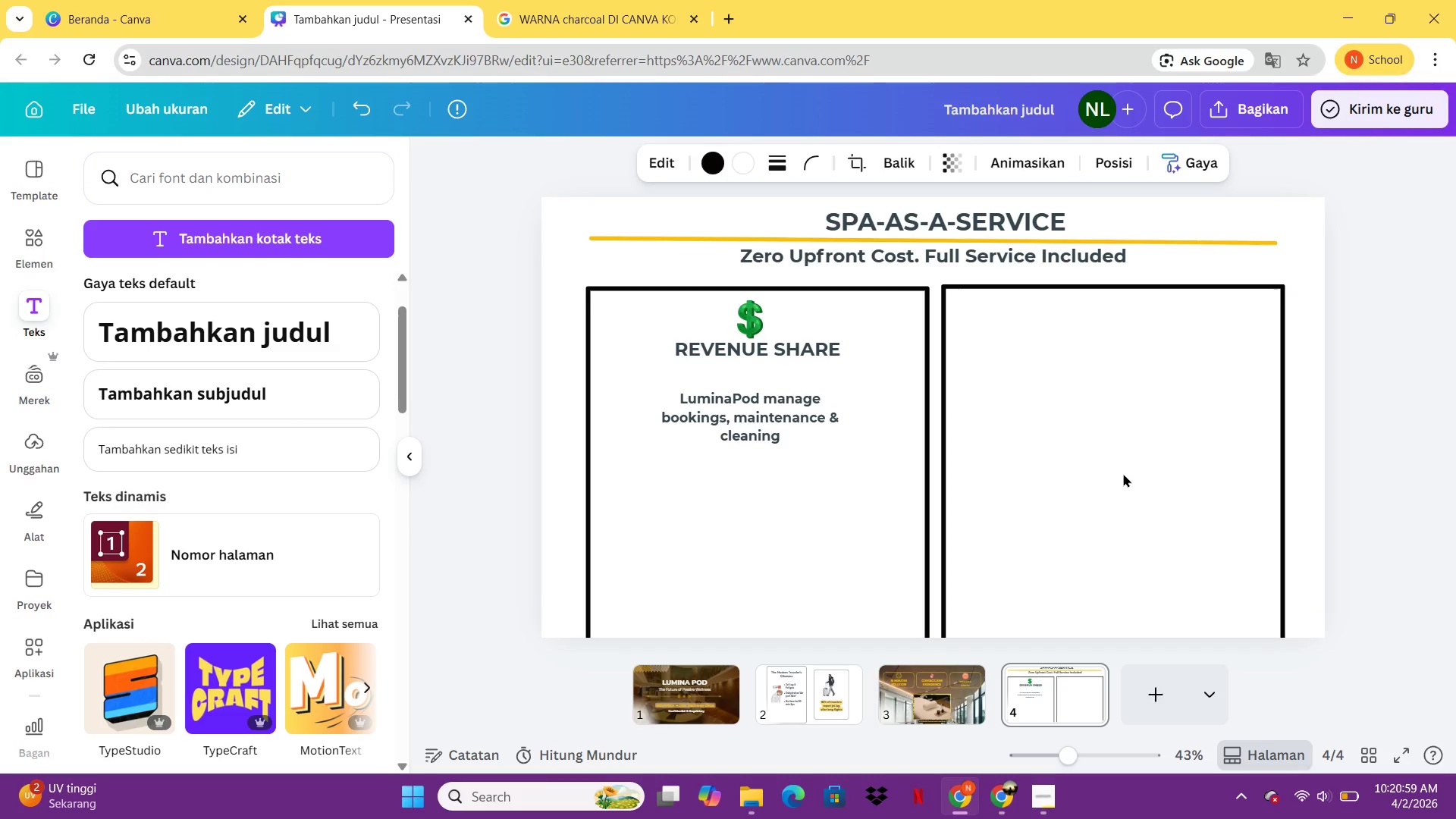 
key(ArrowLeft)
 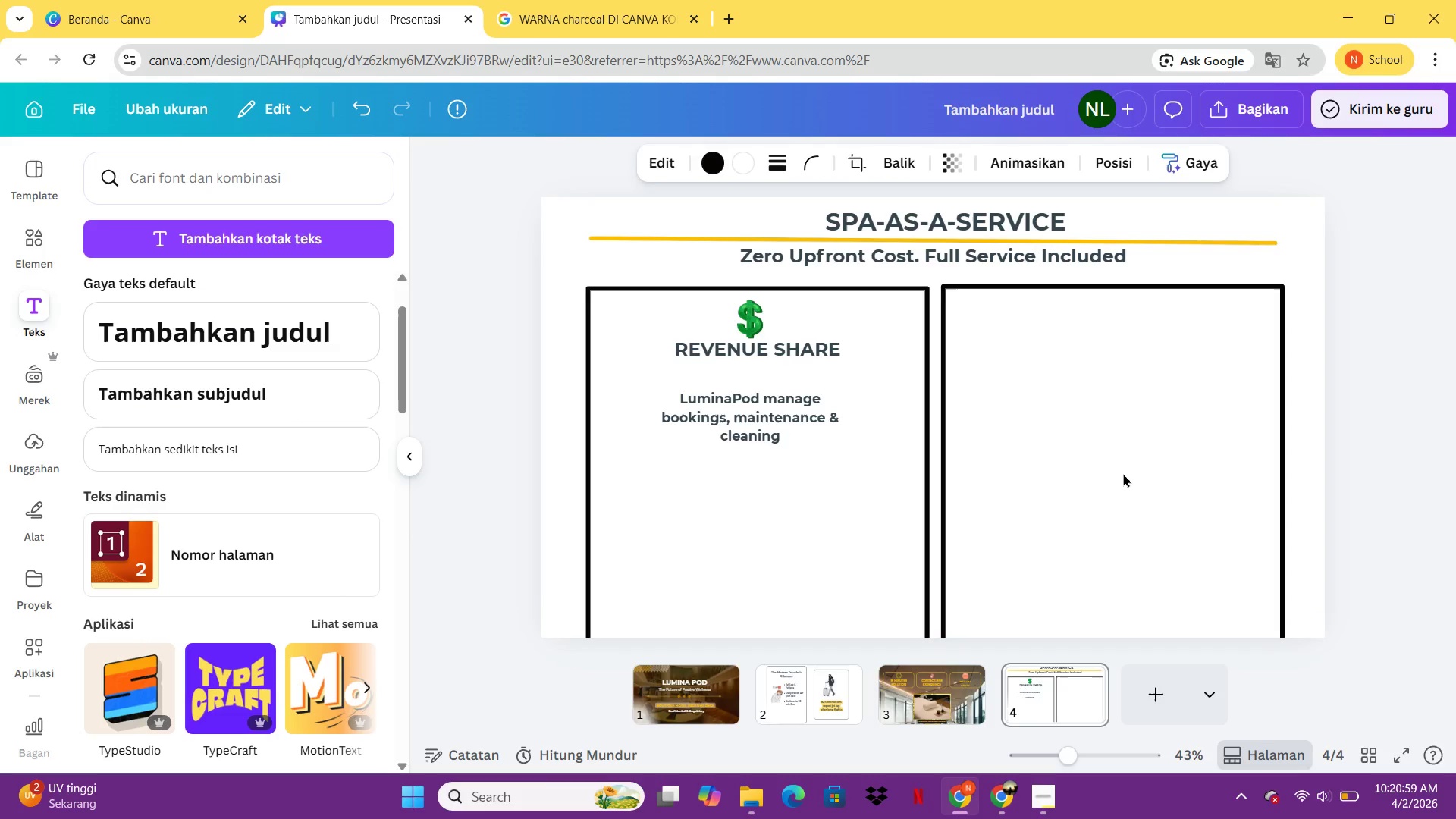 
key(ArrowLeft)
 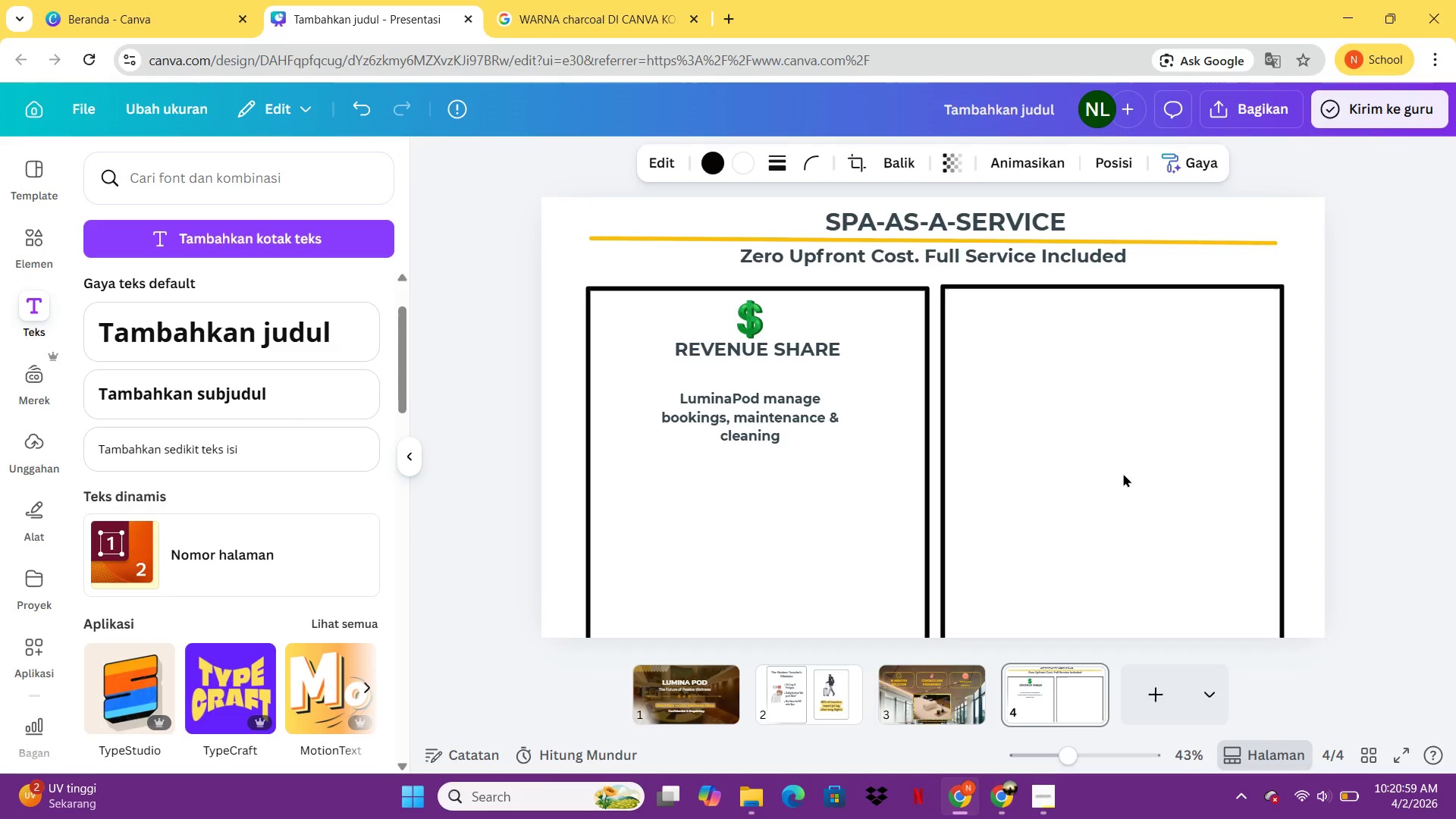 
key(ArrowLeft)
 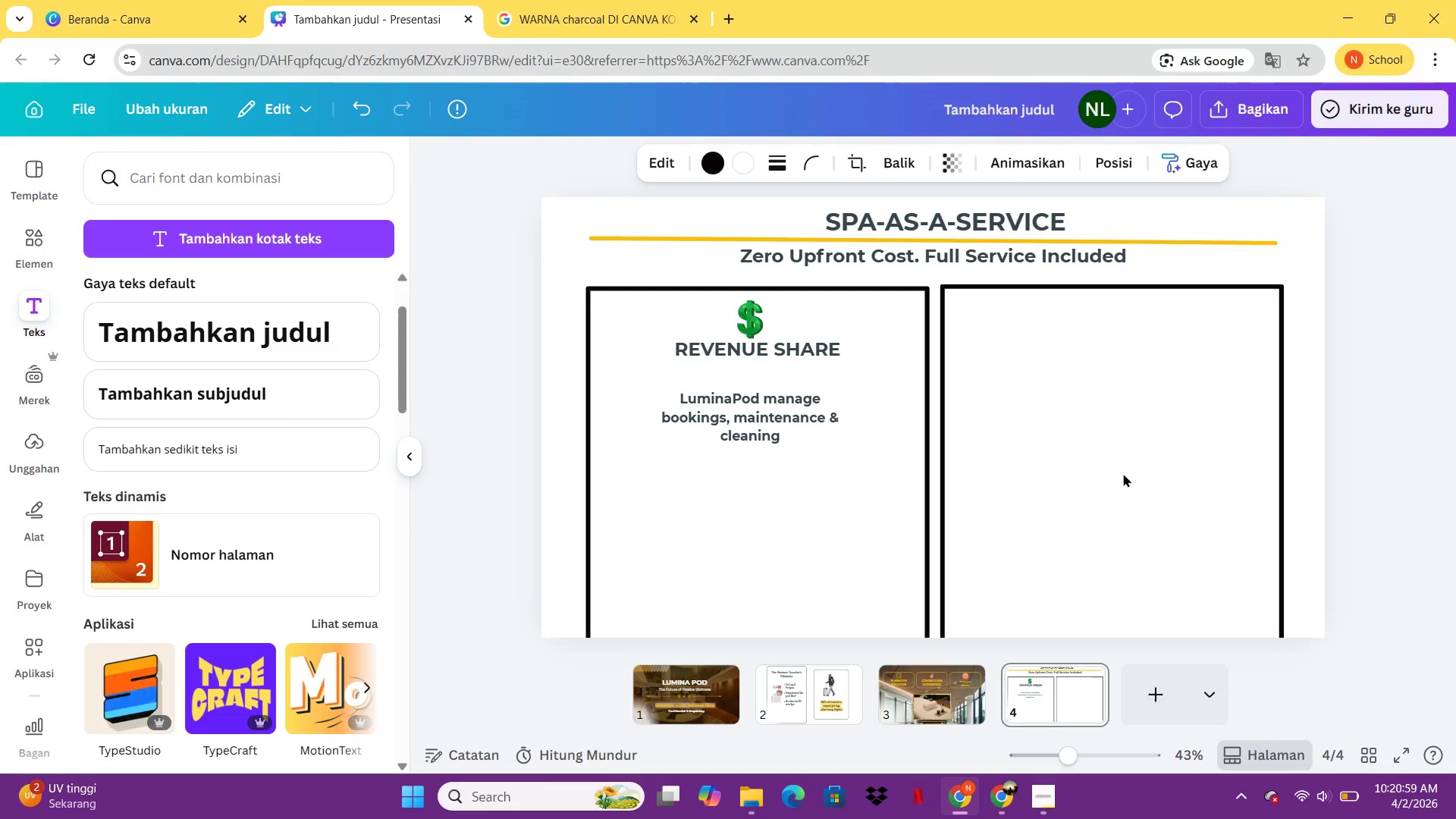 
key(ArrowLeft)
 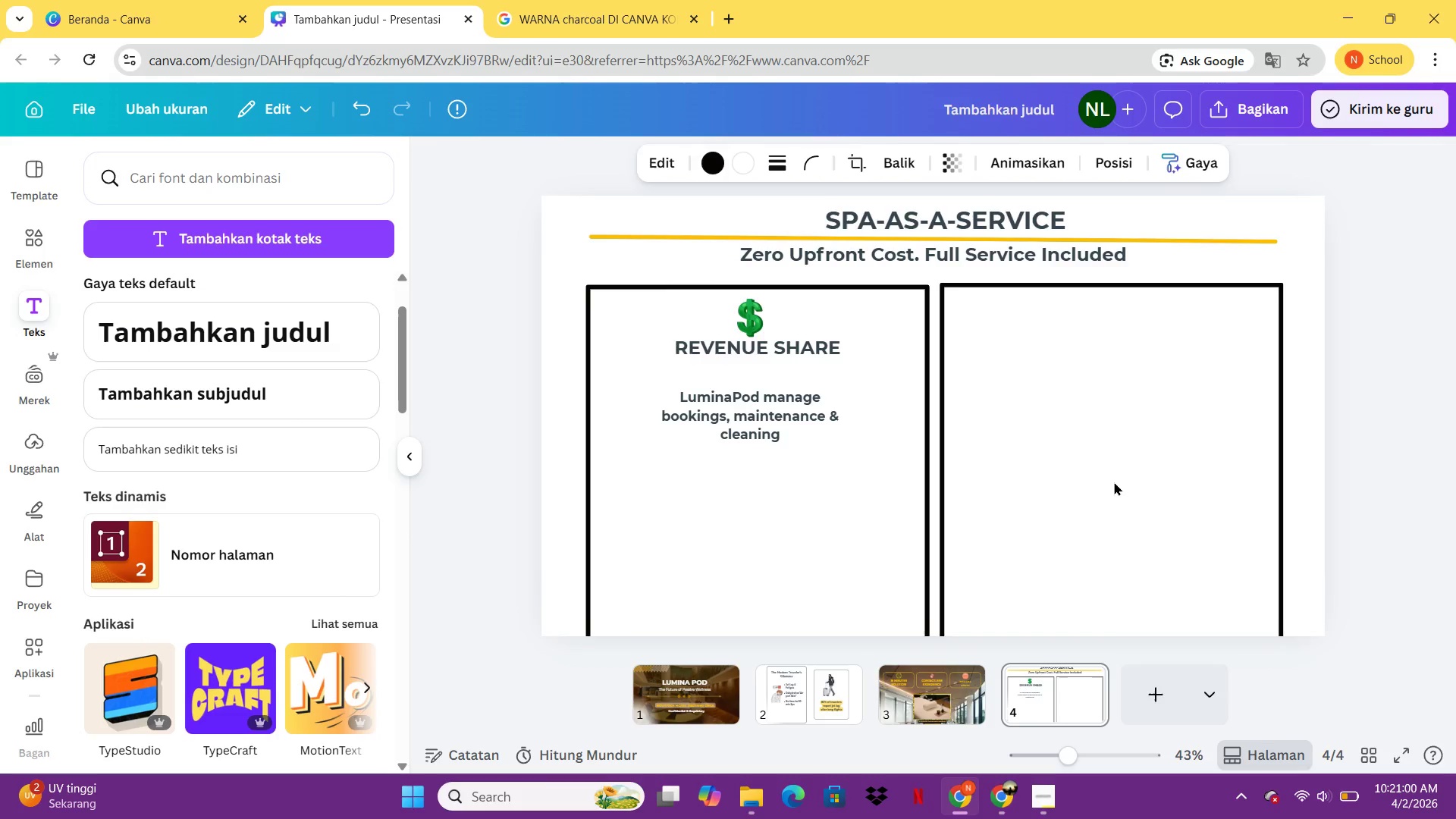 
scroll: coordinate [1124, 475], scroll_direction: down, amount: 1.0
 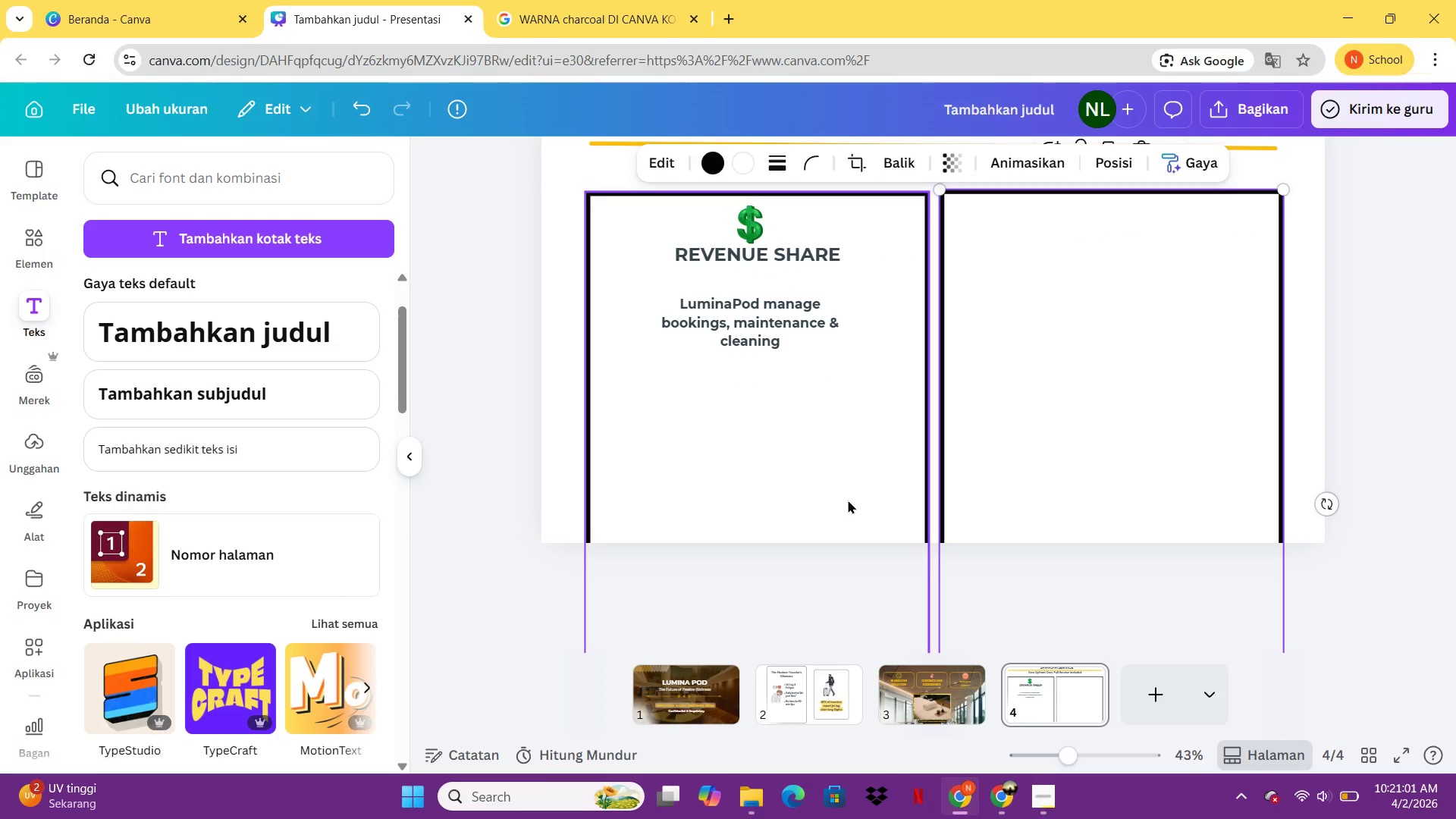 
left_click([785, 528])
 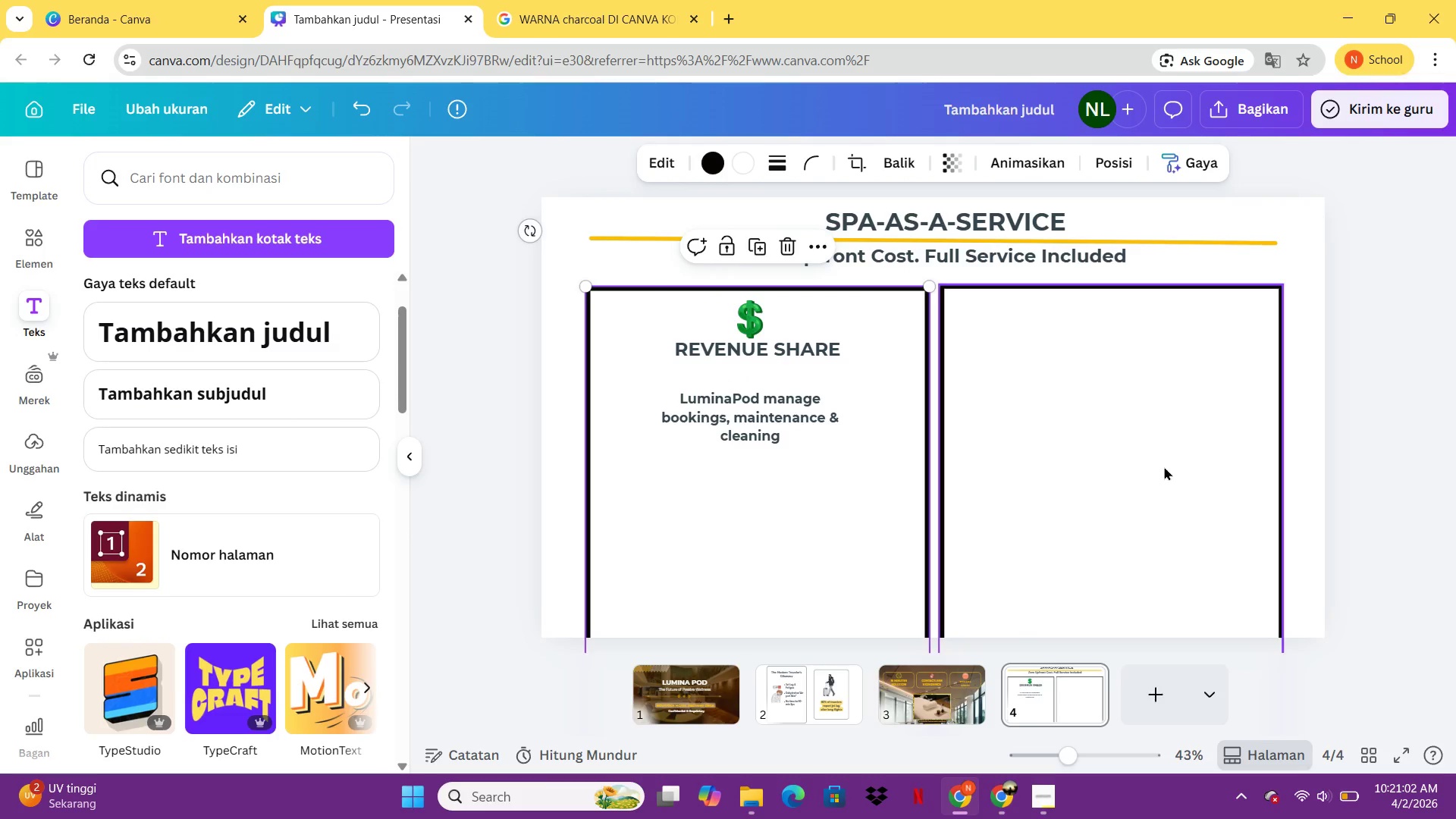 
scroll: coordinate [848, 500], scroll_direction: up, amount: 2.0
 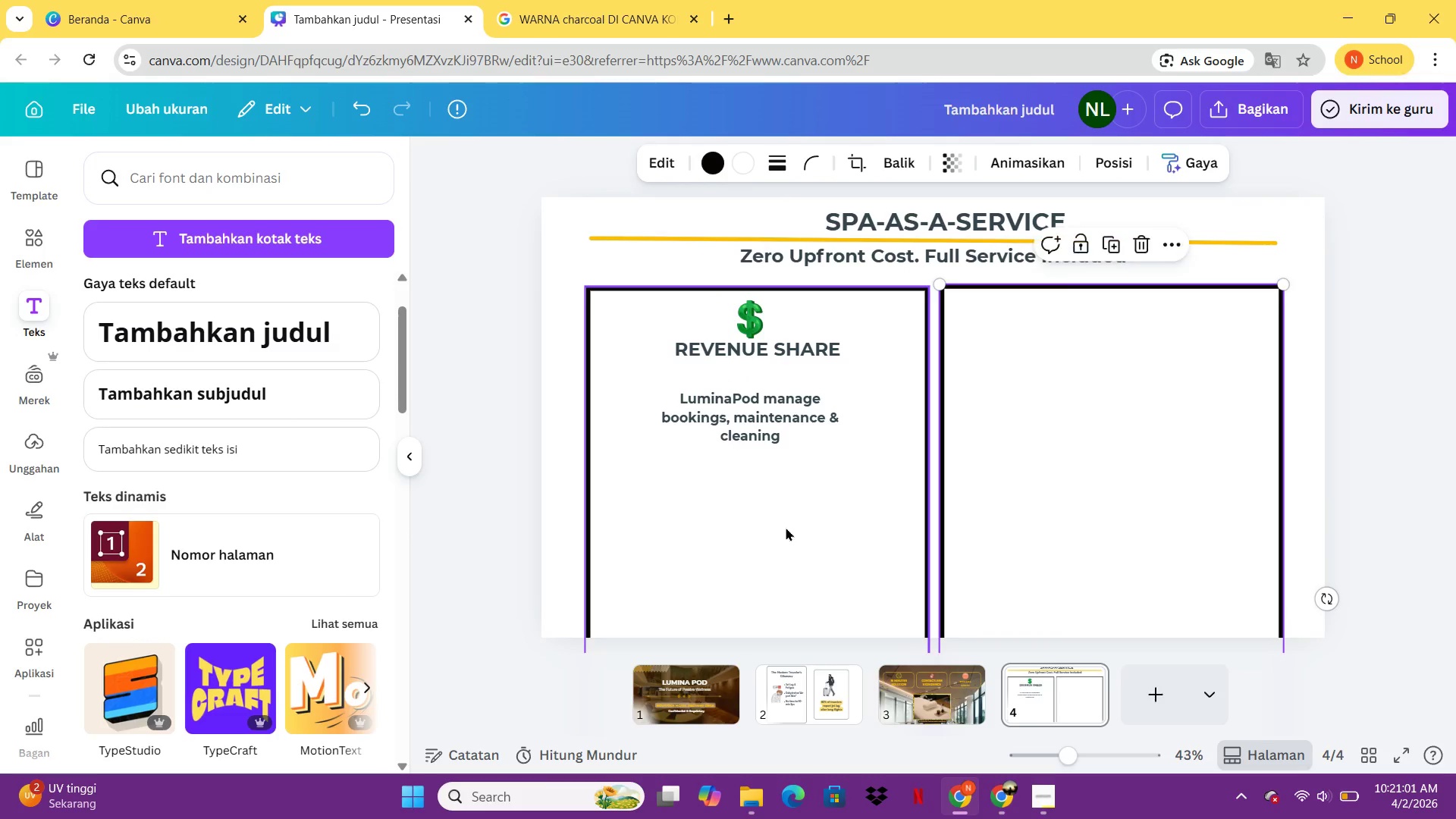 
left_click([1164, 466])
 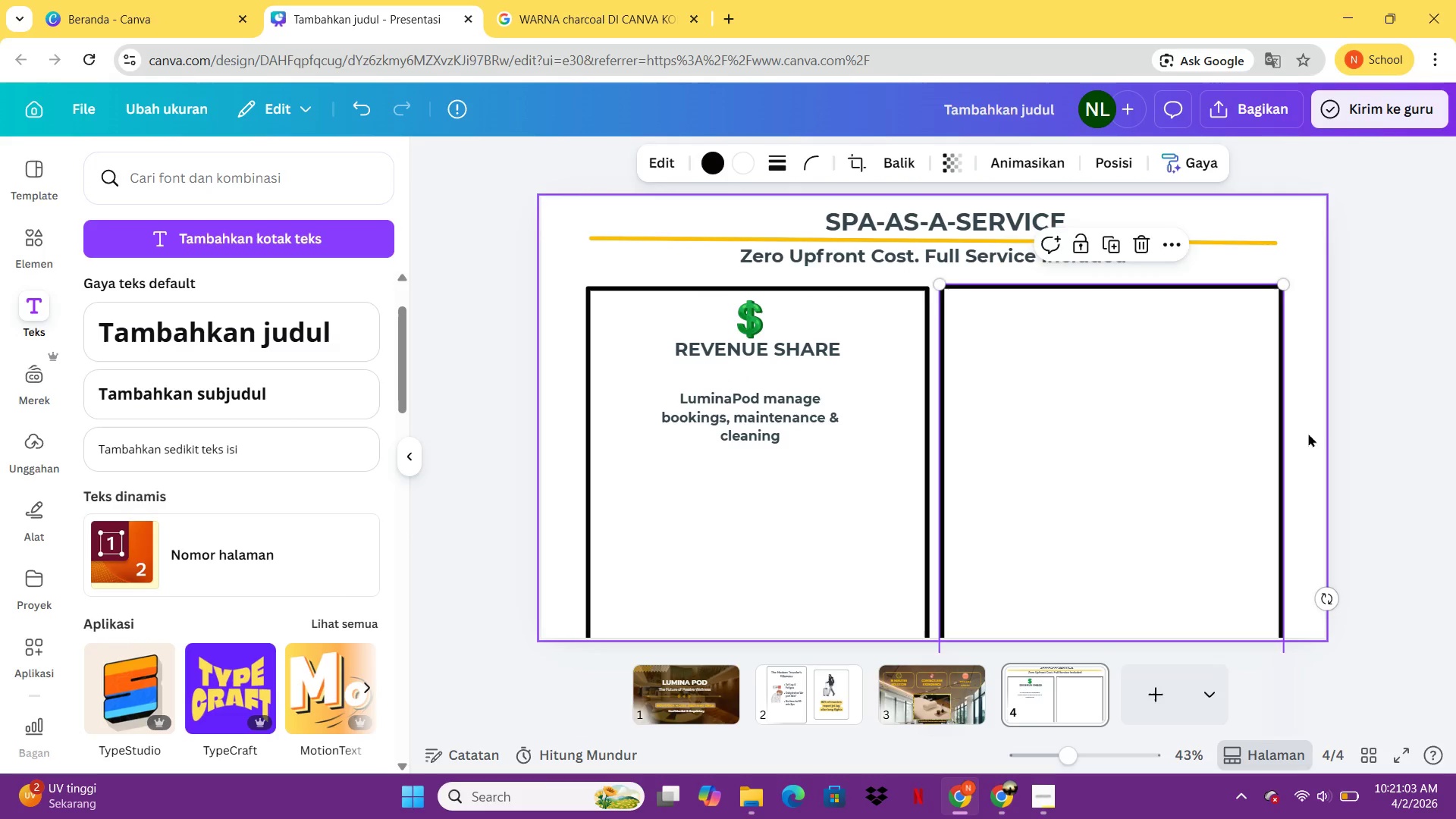 
key(ArrowDown)
 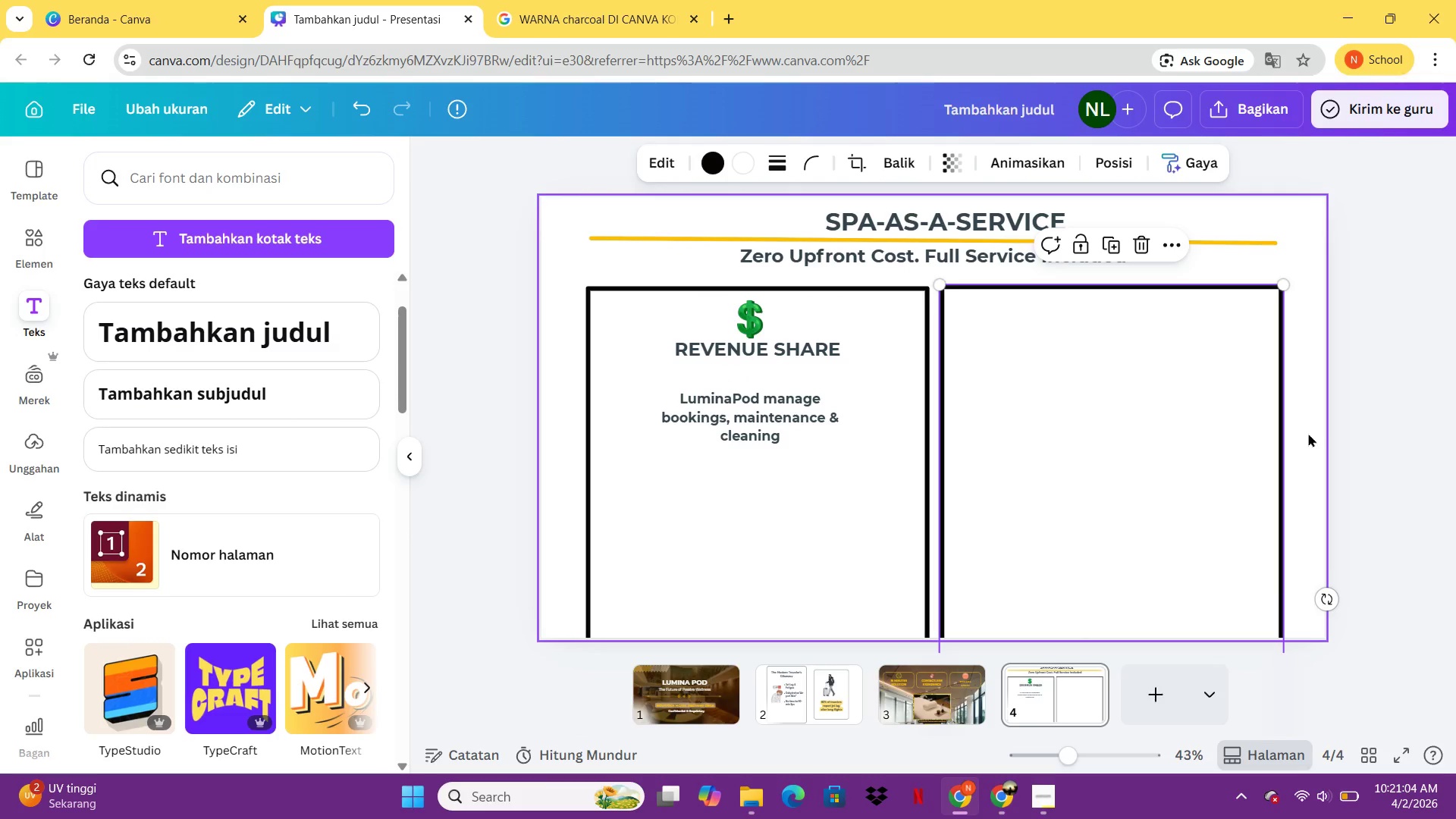 
key(ArrowDown)
 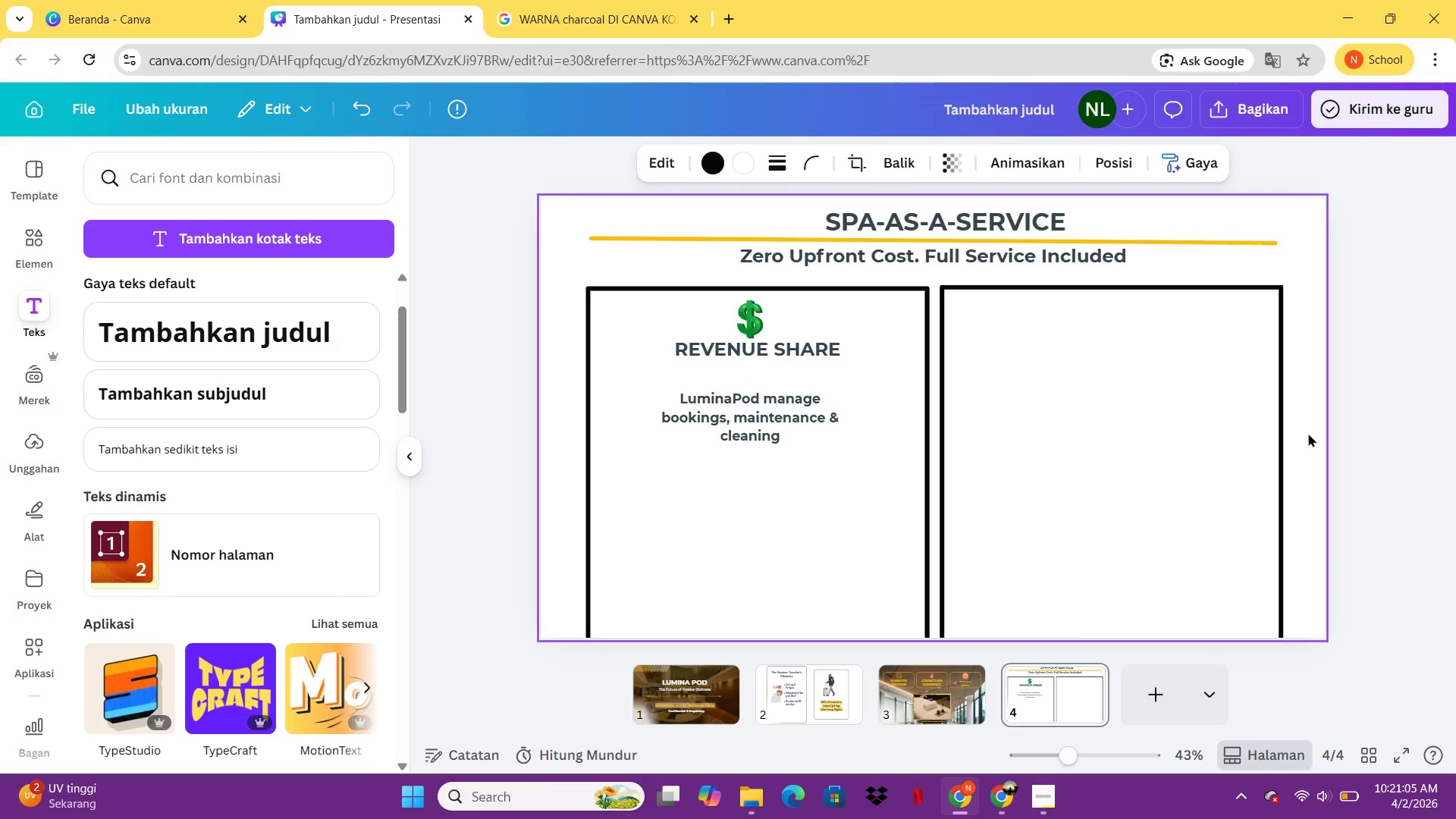 
key(ArrowDown)
 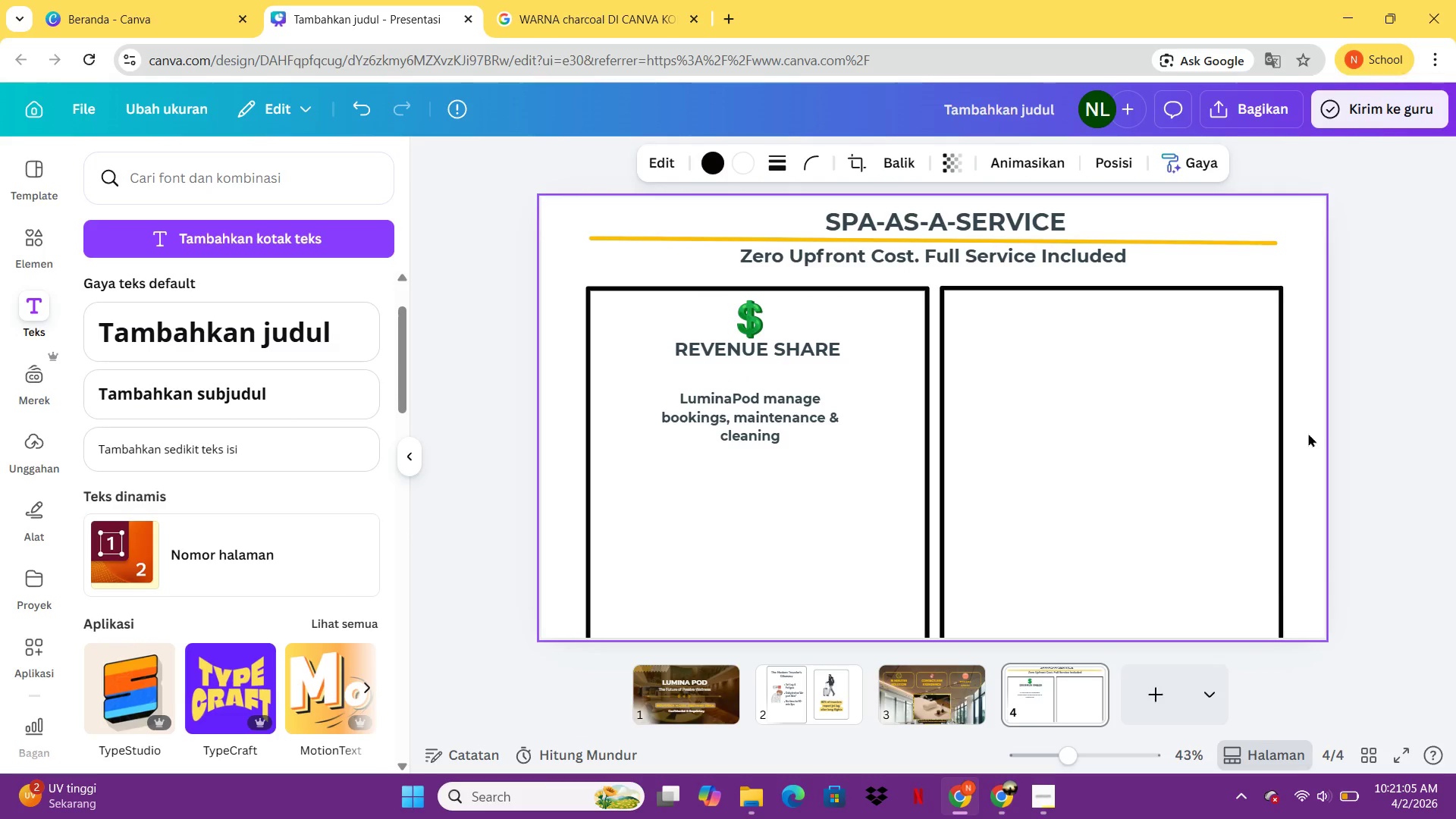 
key(ArrowDown)
 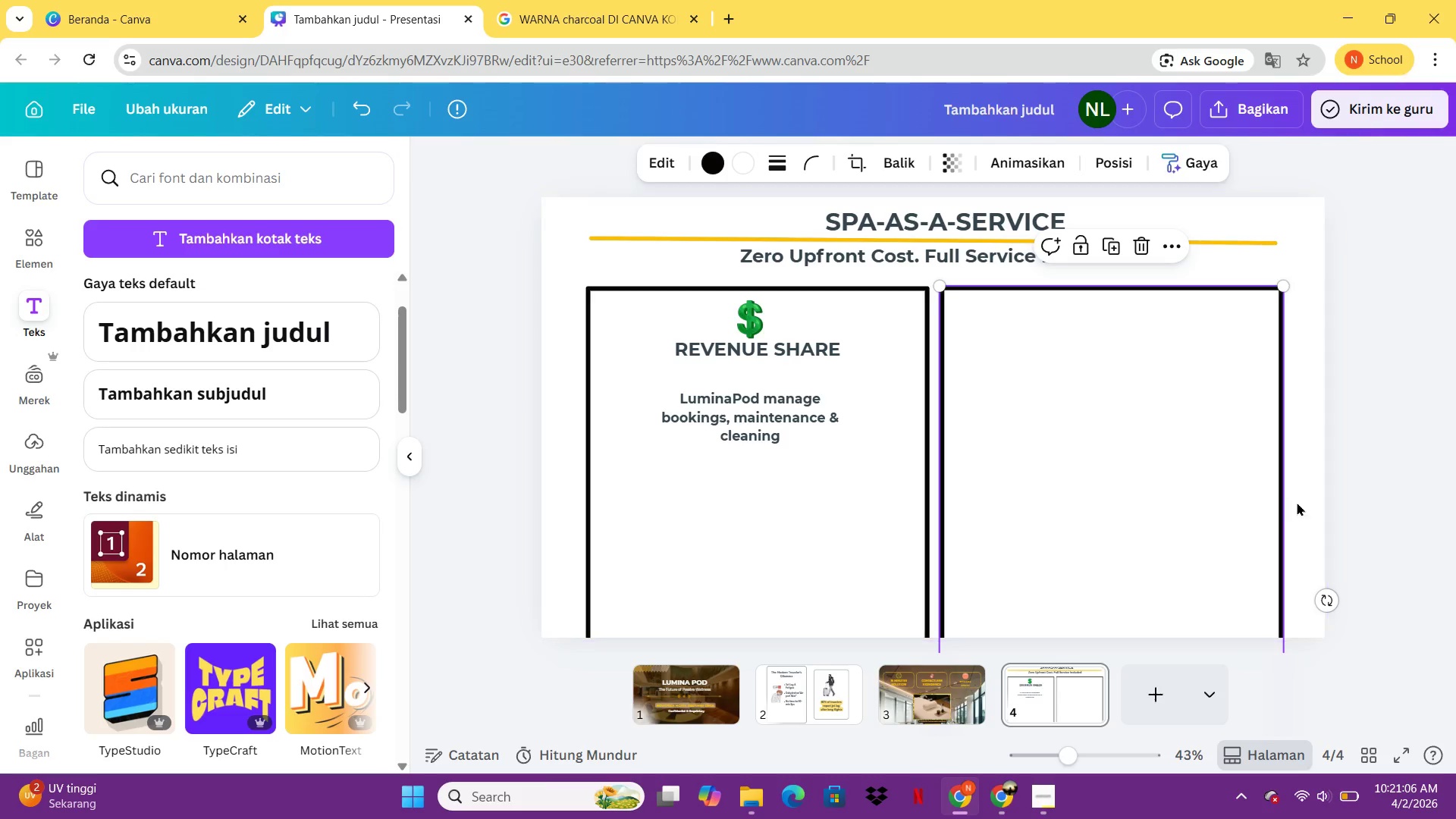 
left_click([1395, 462])
 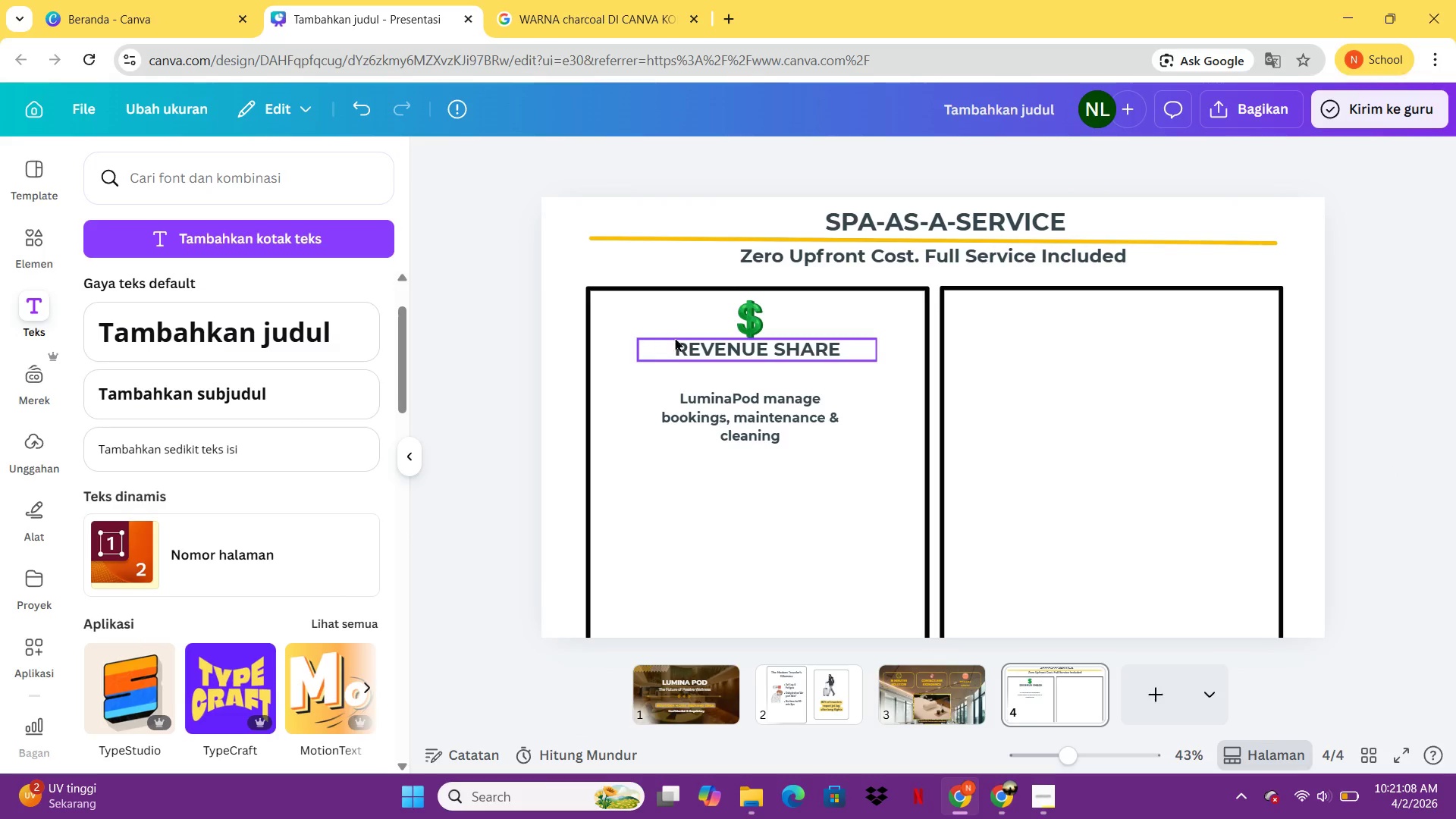 
left_click([761, 348])
 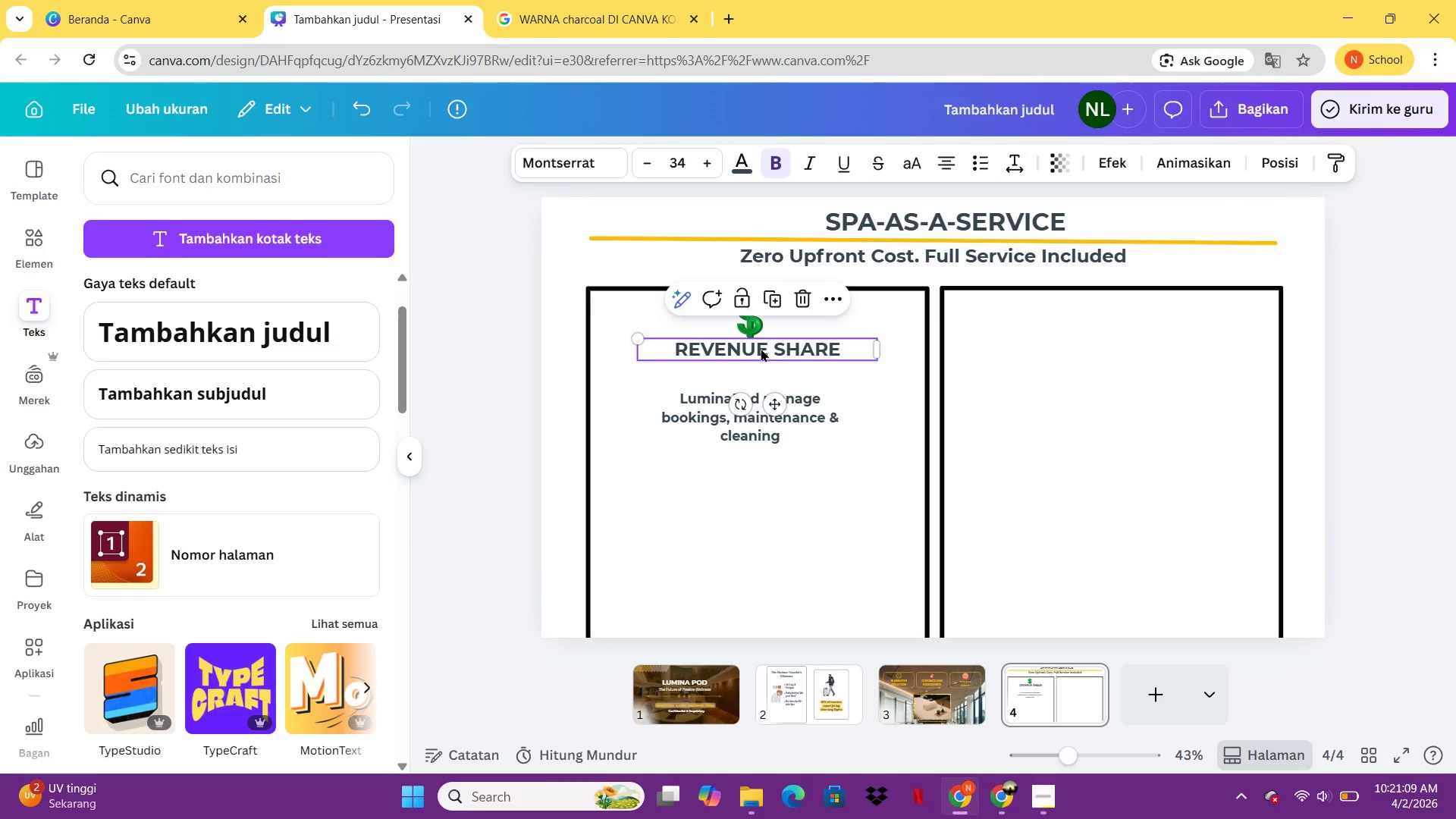 
key(ArrowDown)
 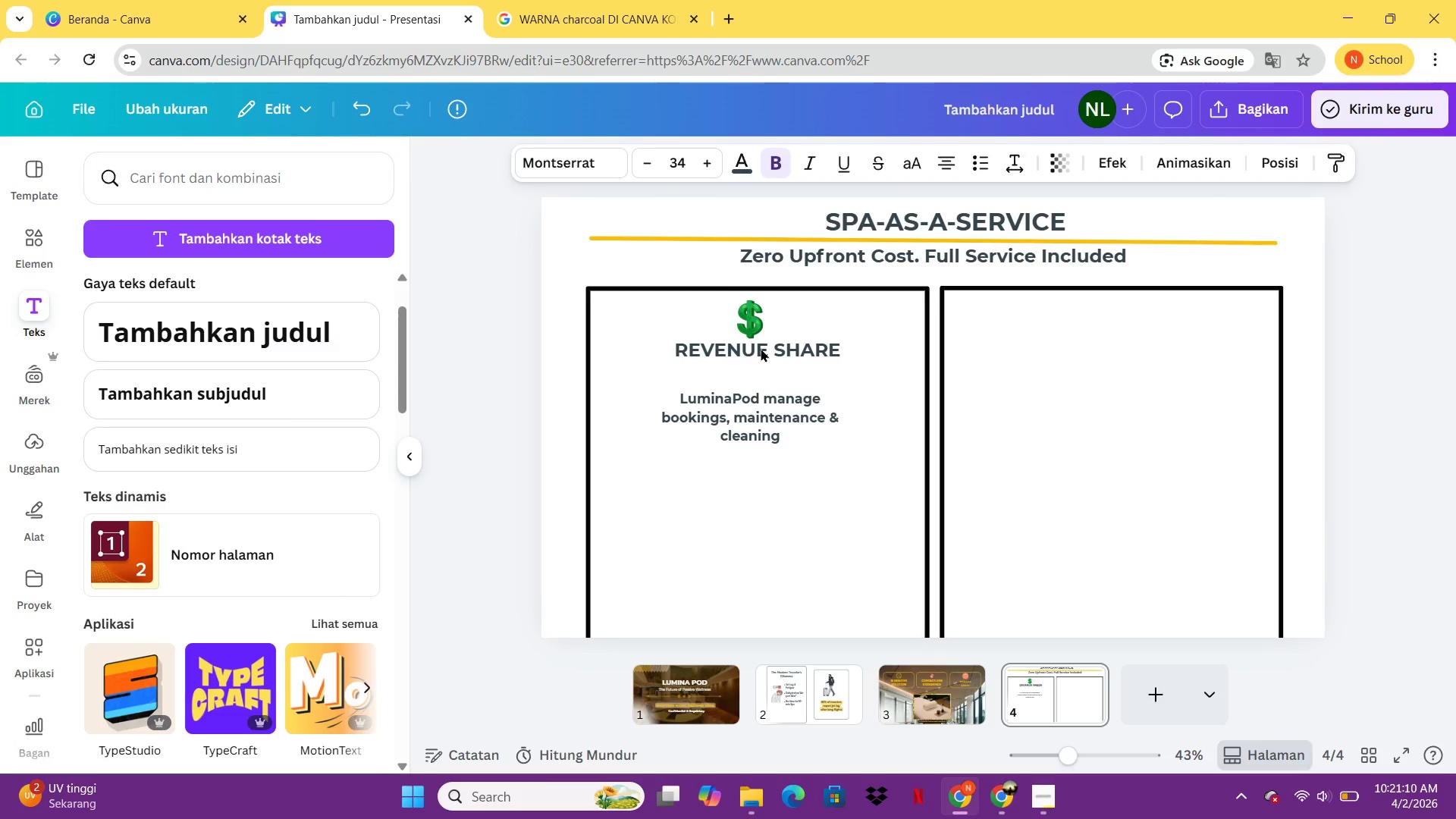 
key(ArrowDown)
 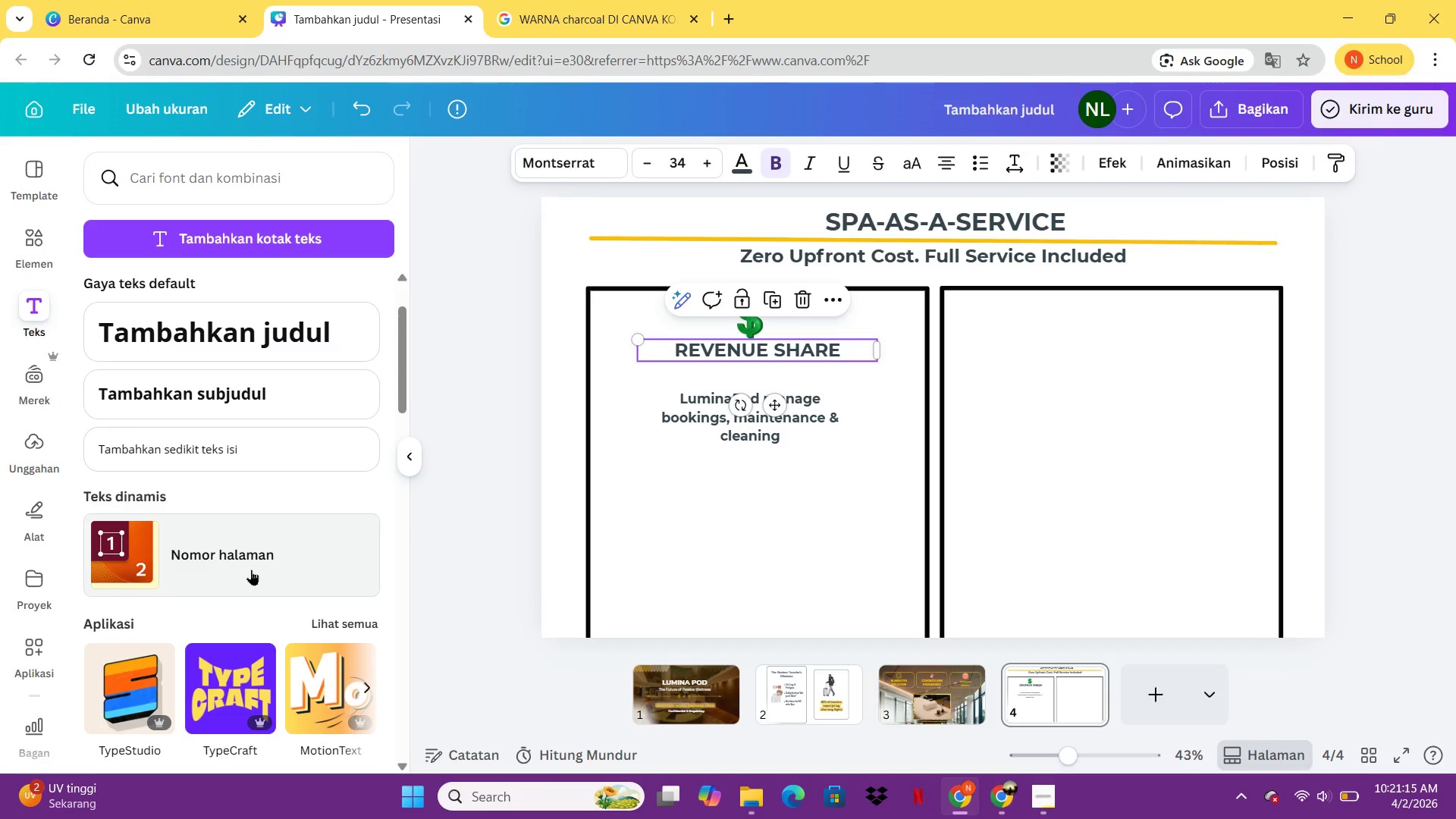 
wait(6.95)
 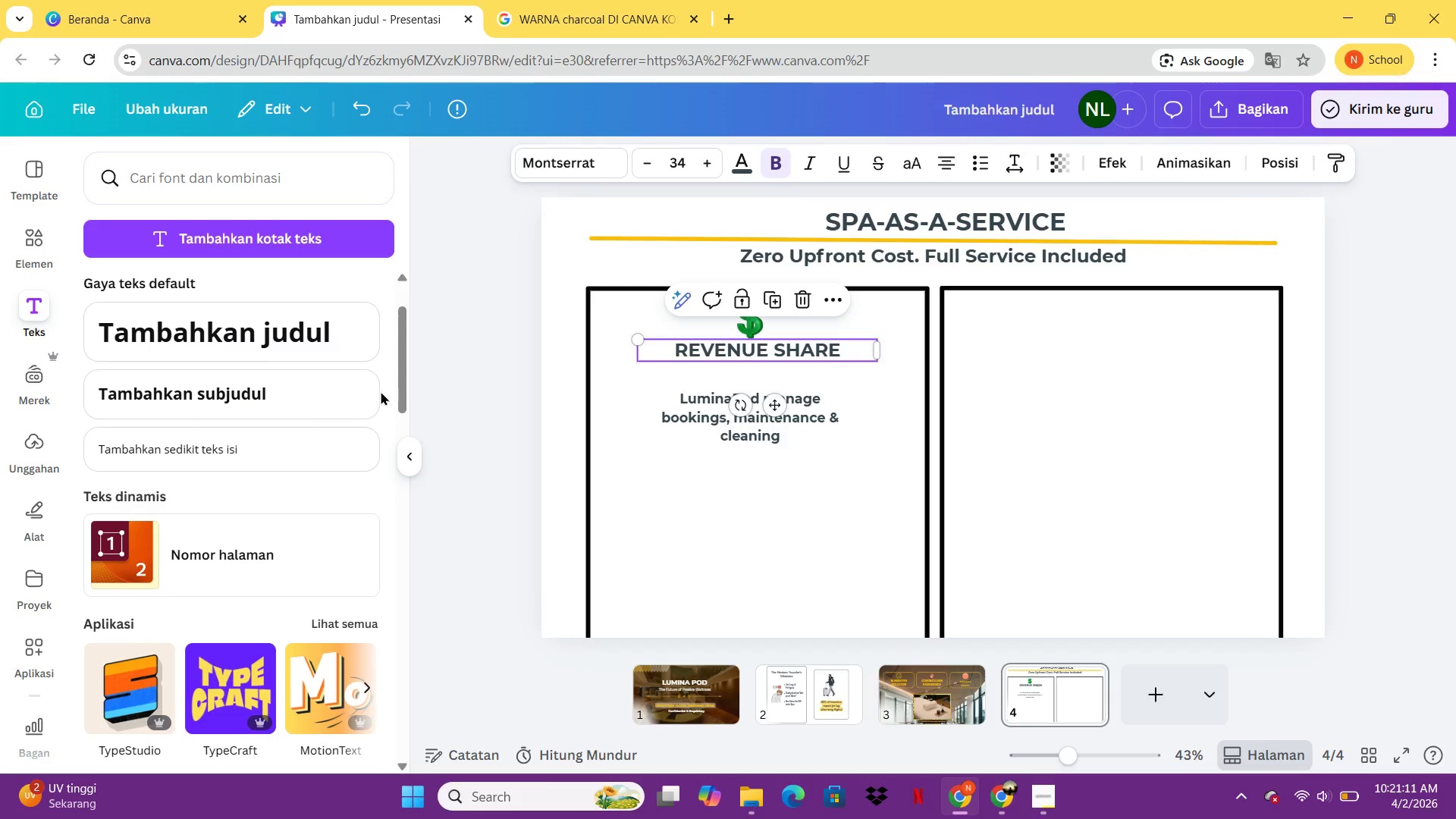 
scroll: coordinate [284, 595], scroll_direction: down, amount: 1.0
 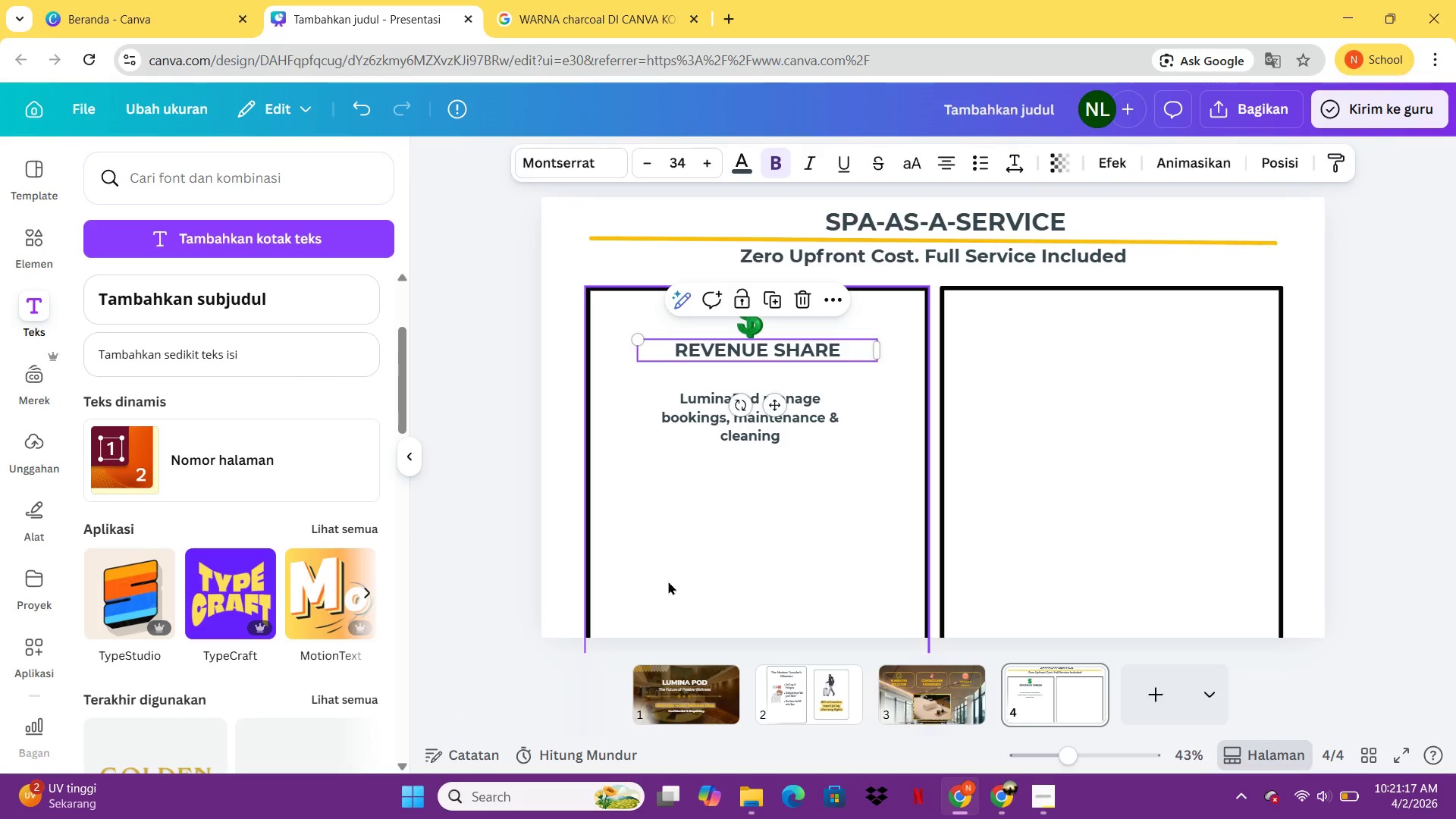 
left_click([670, 580])
 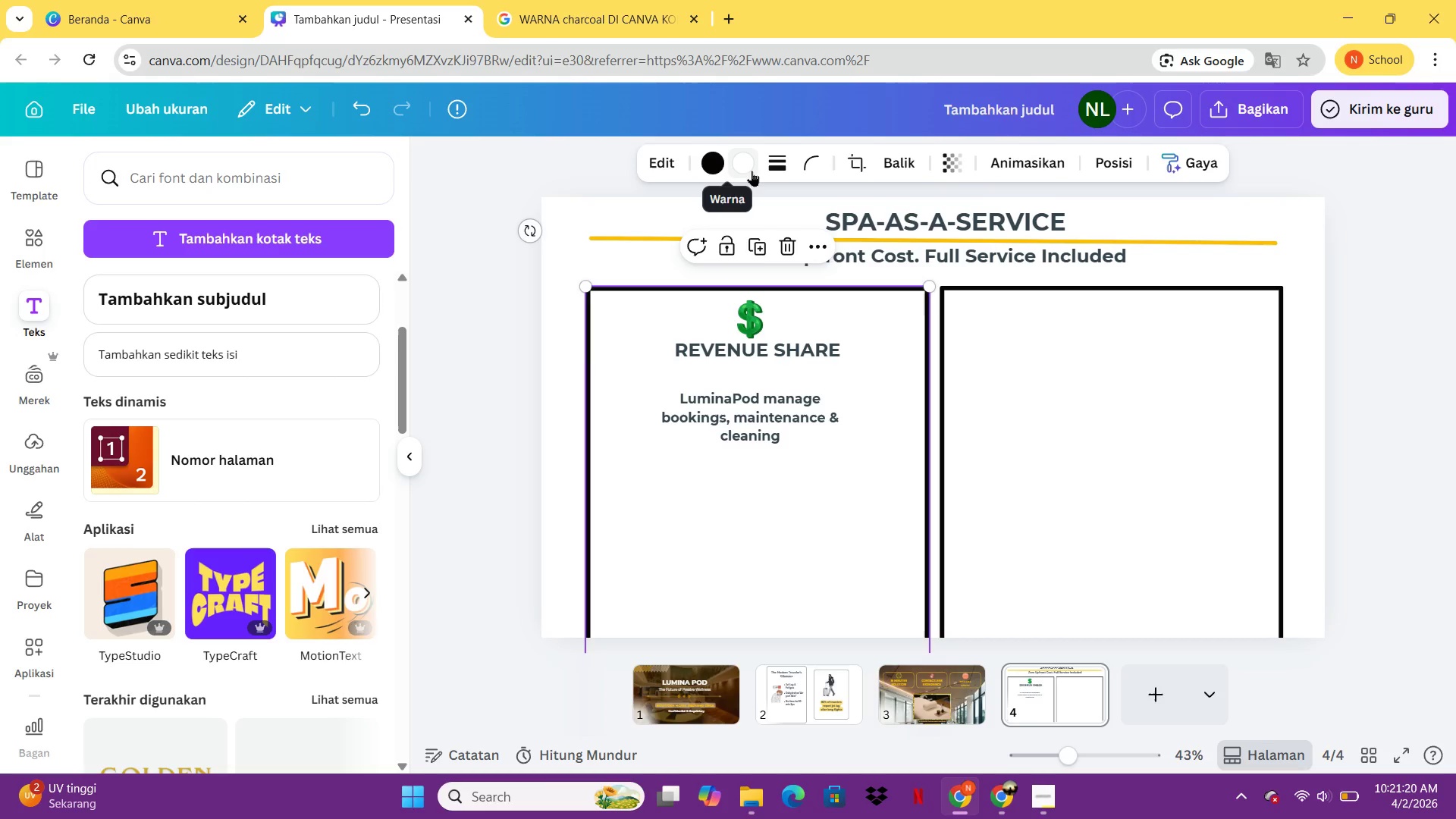 
left_click([749, 171])
 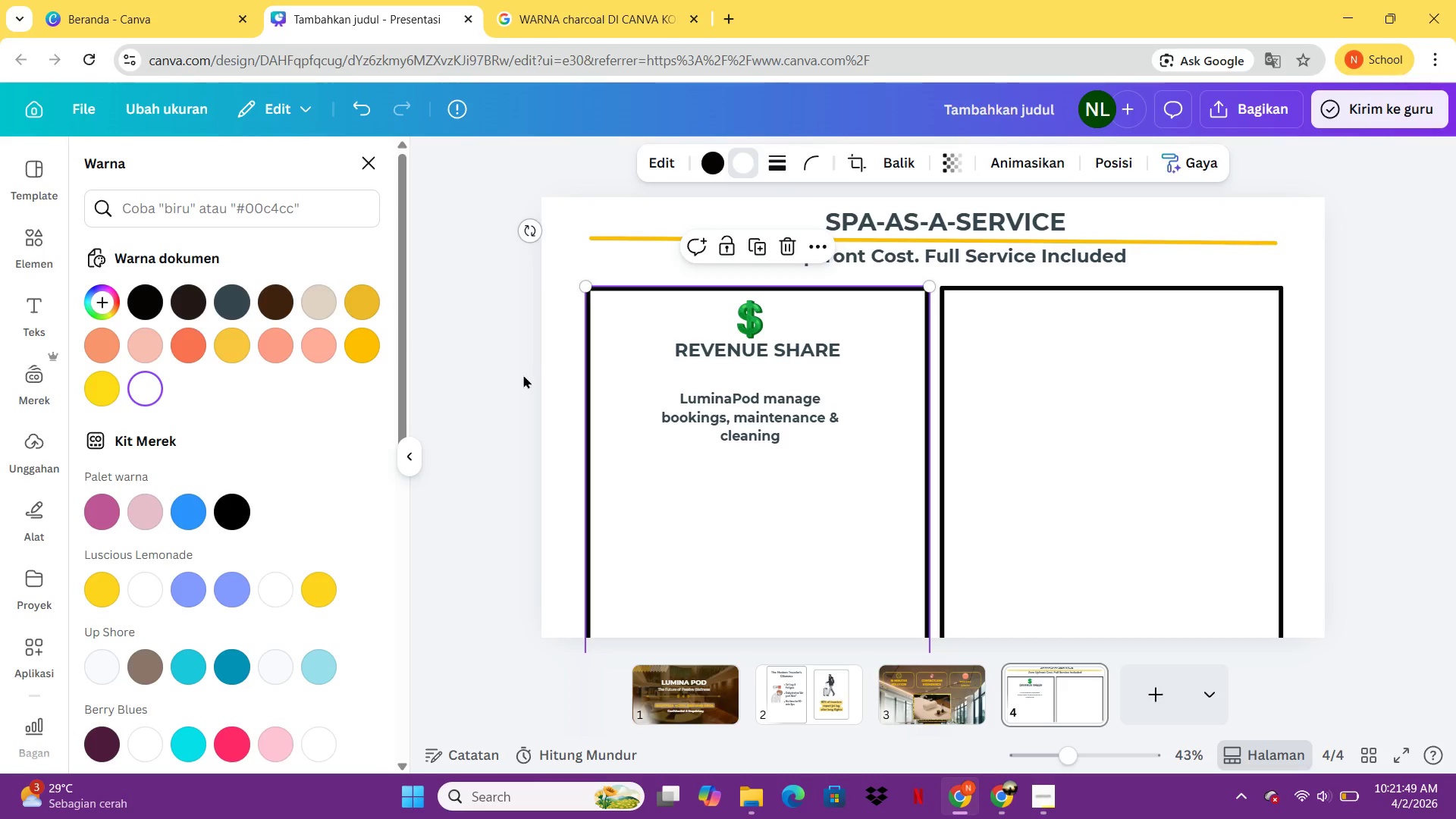 
wait(33.39)
 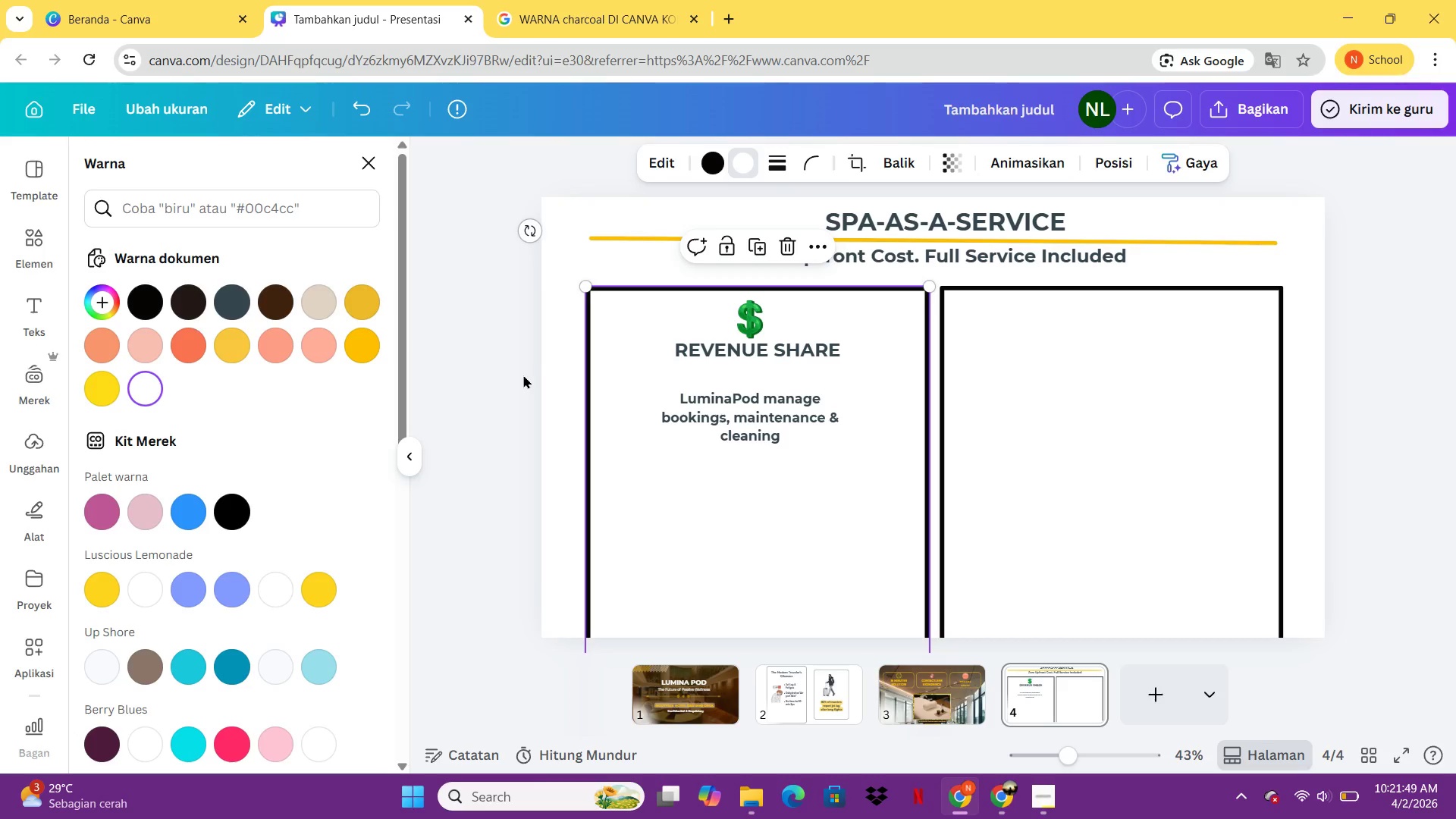 
left_click([37, 234])
 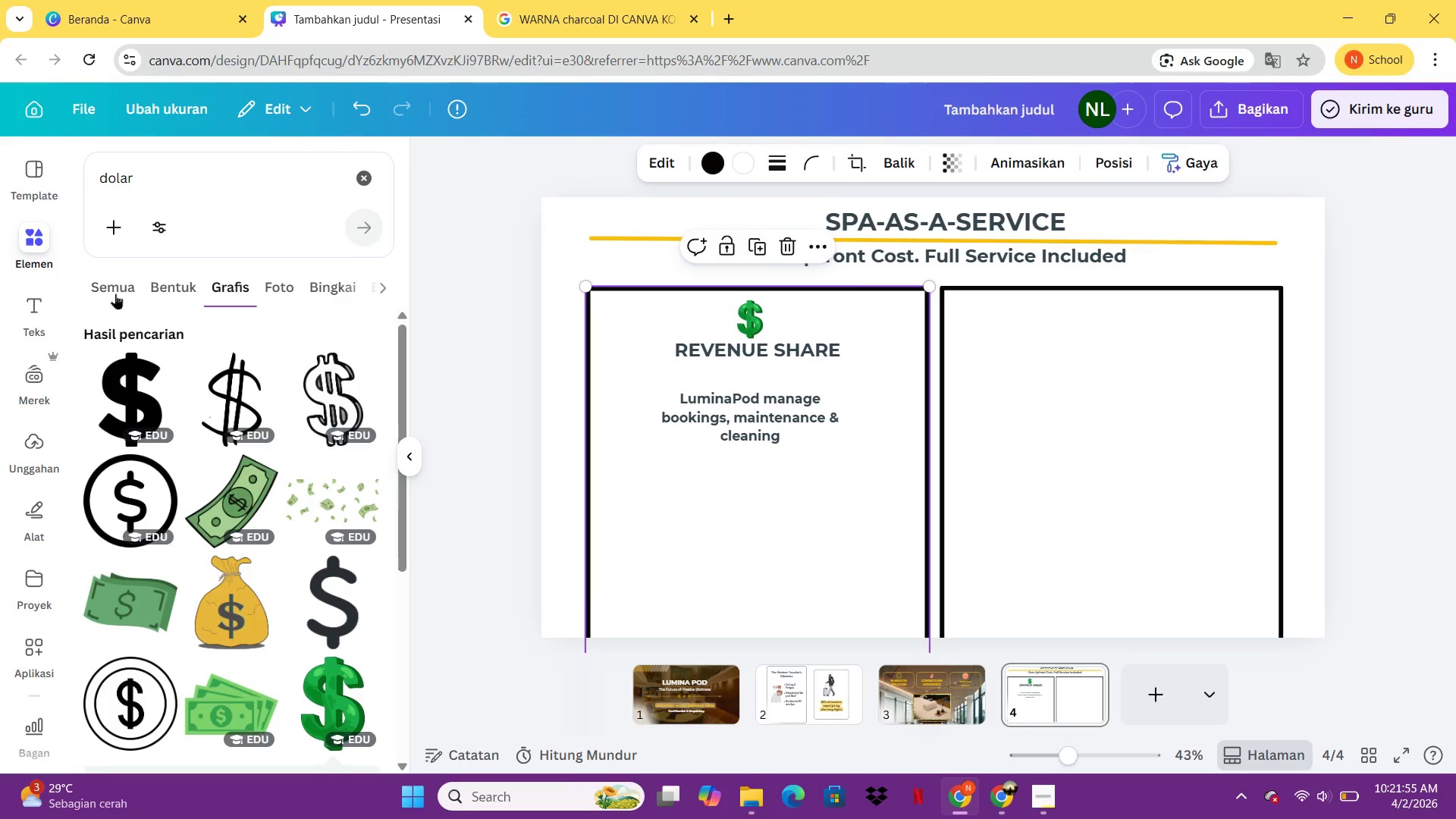 
double_click([62, 158])
 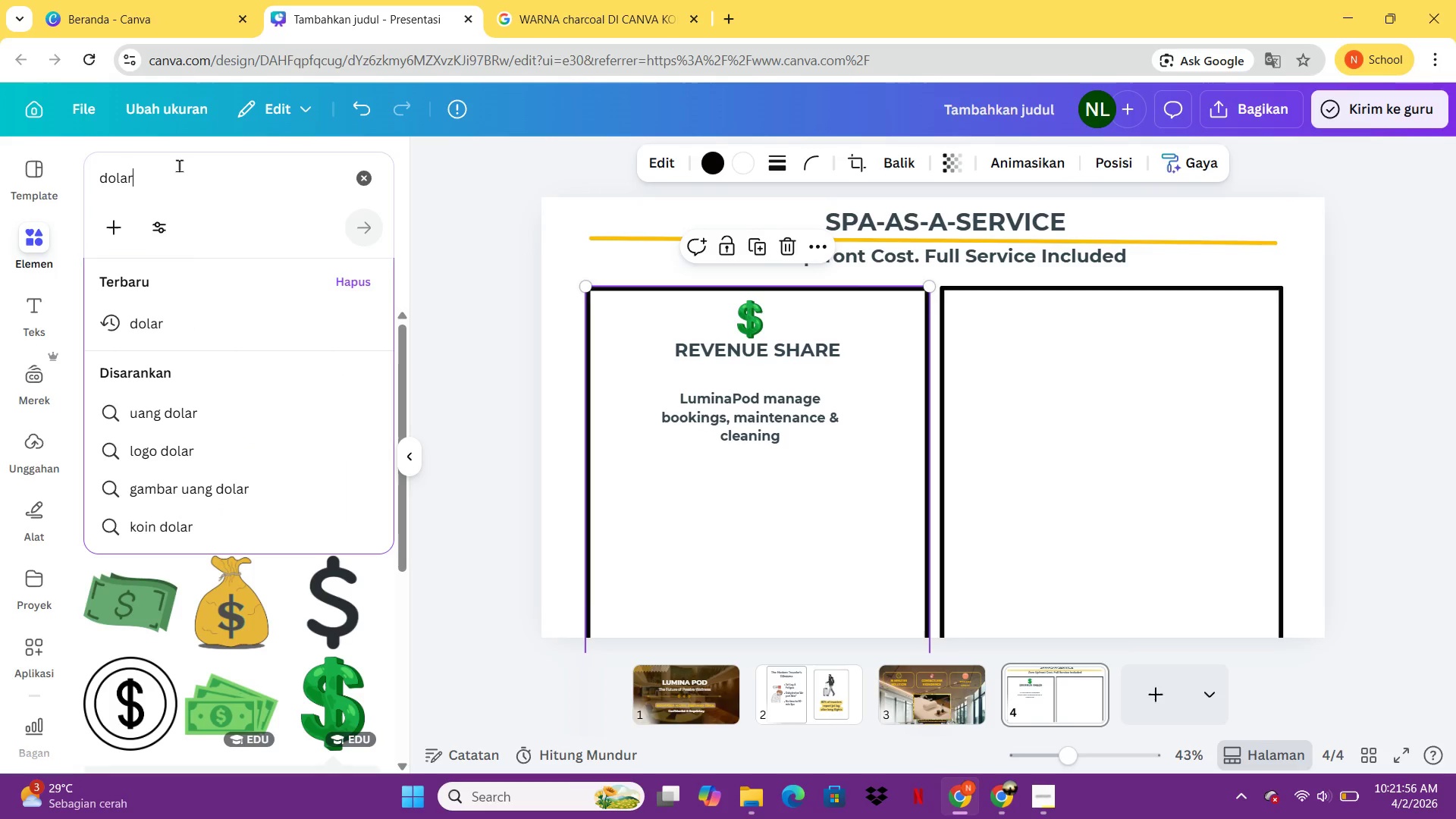 
left_click_drag(start_coordinate=[214, 174], to_coordinate=[62, 158])
 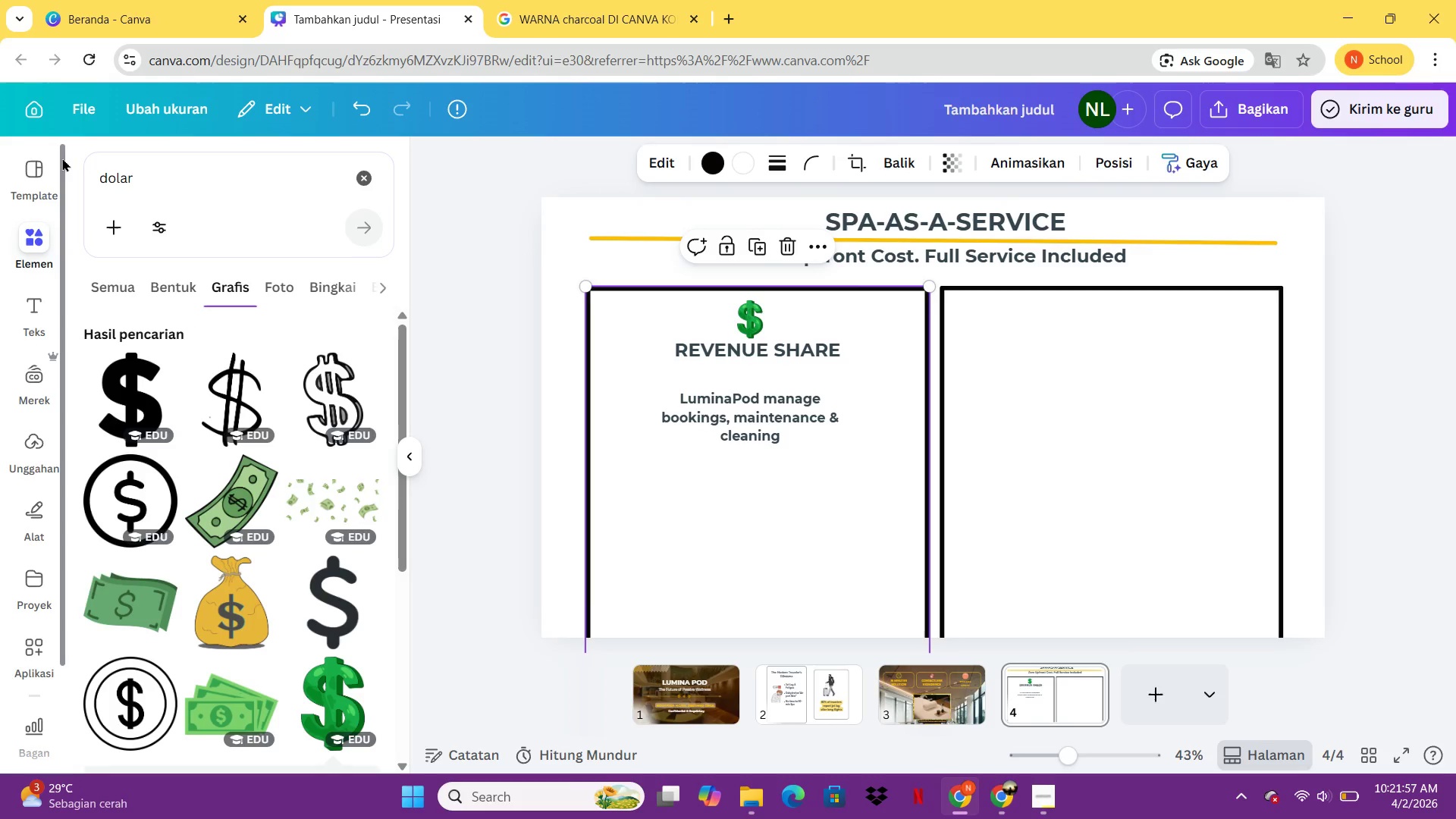 
key(Control+ControlLeft)
 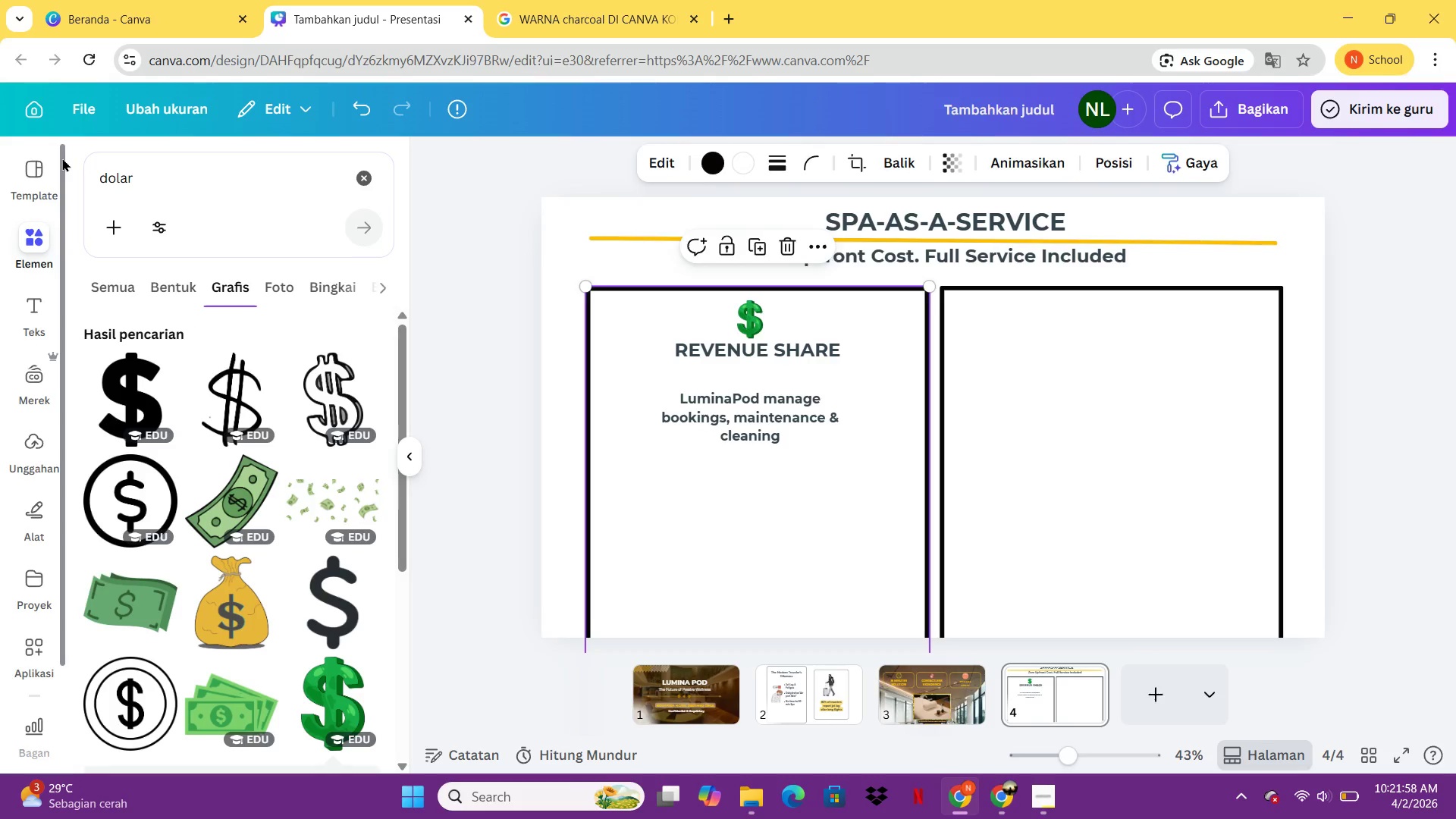 
key(Control+A)
 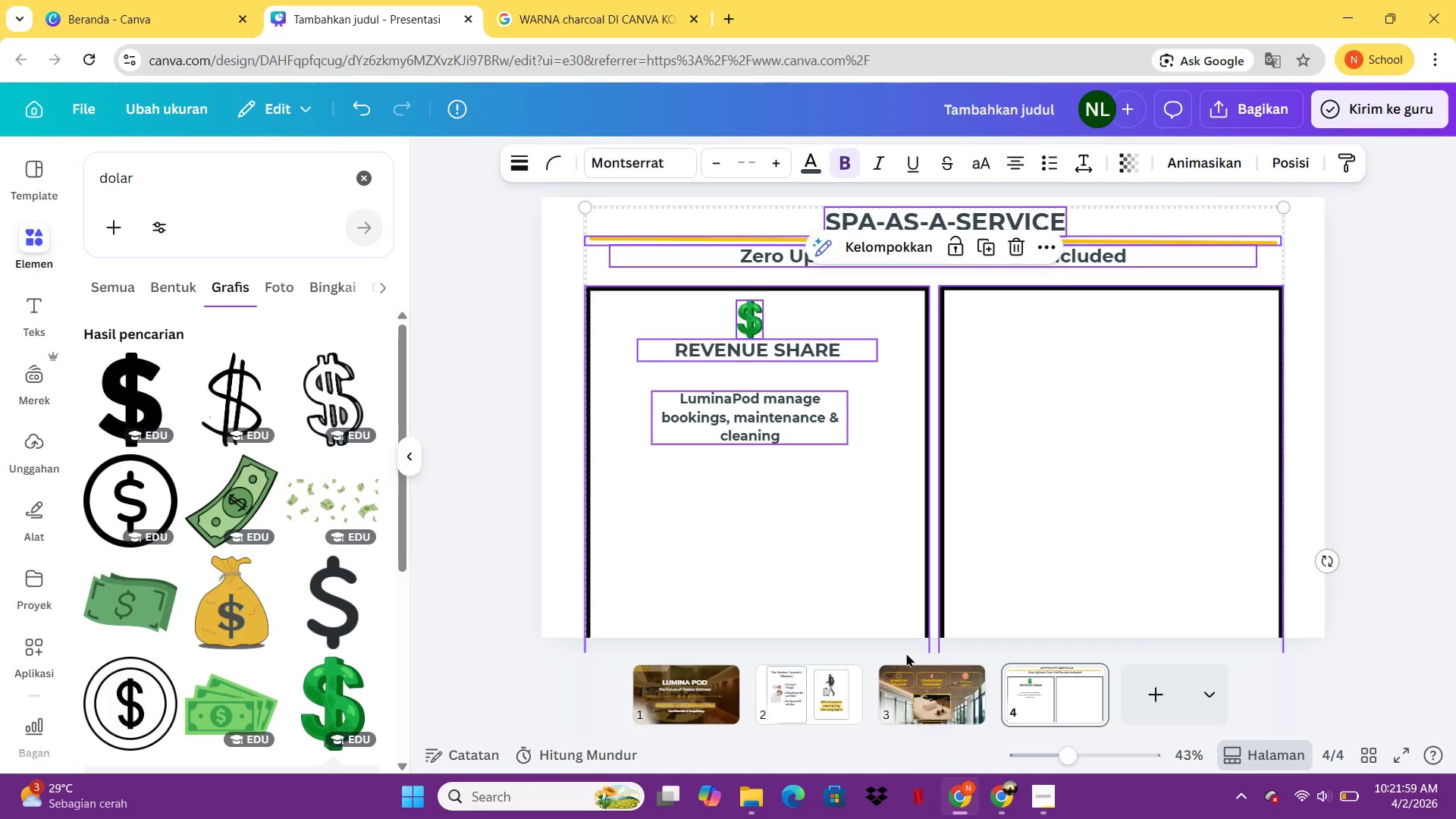 
left_click([528, 528])
 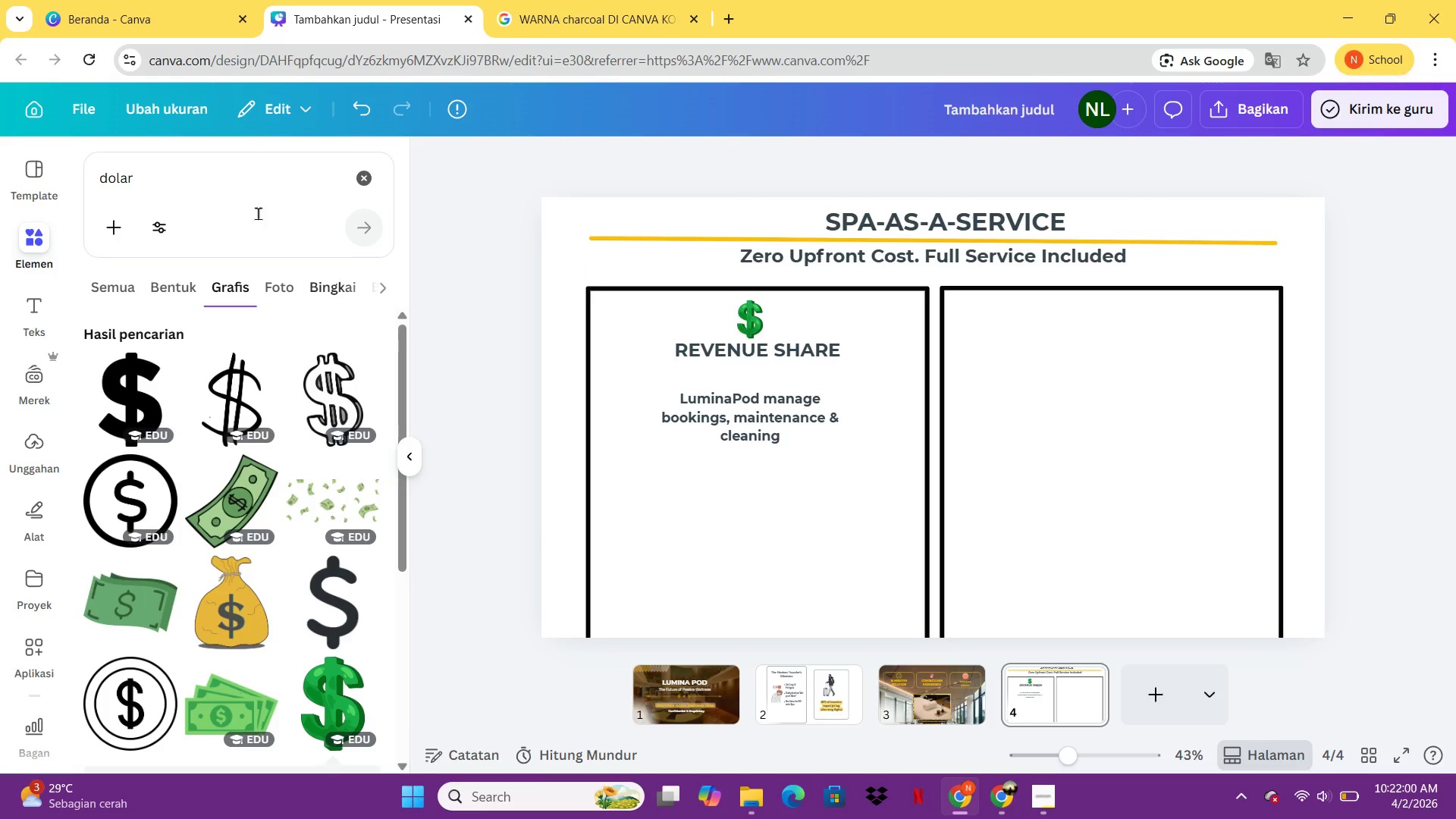 
left_click([246, 194])
 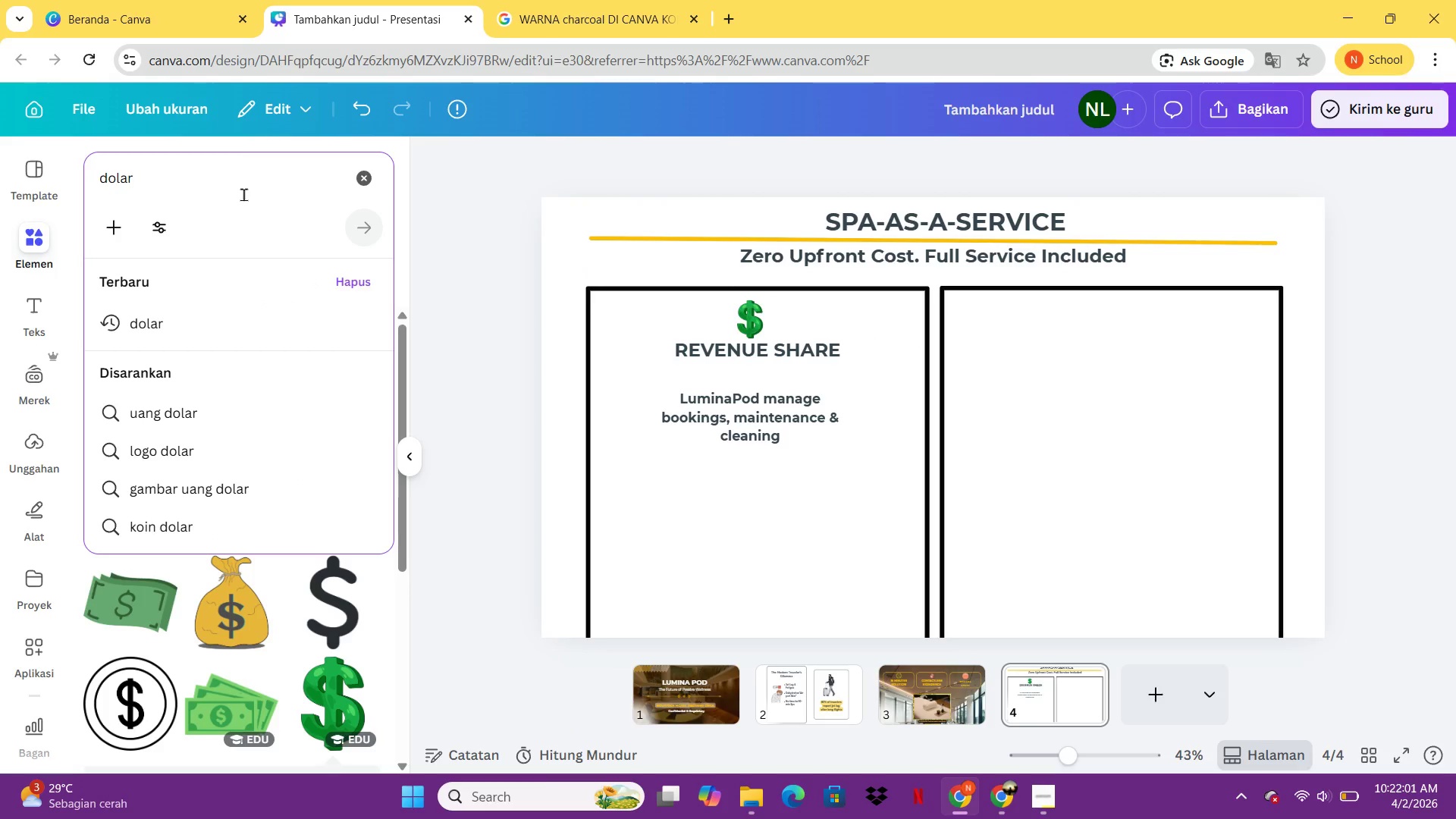 
type(\)
key(Backspace)
type(perse)
 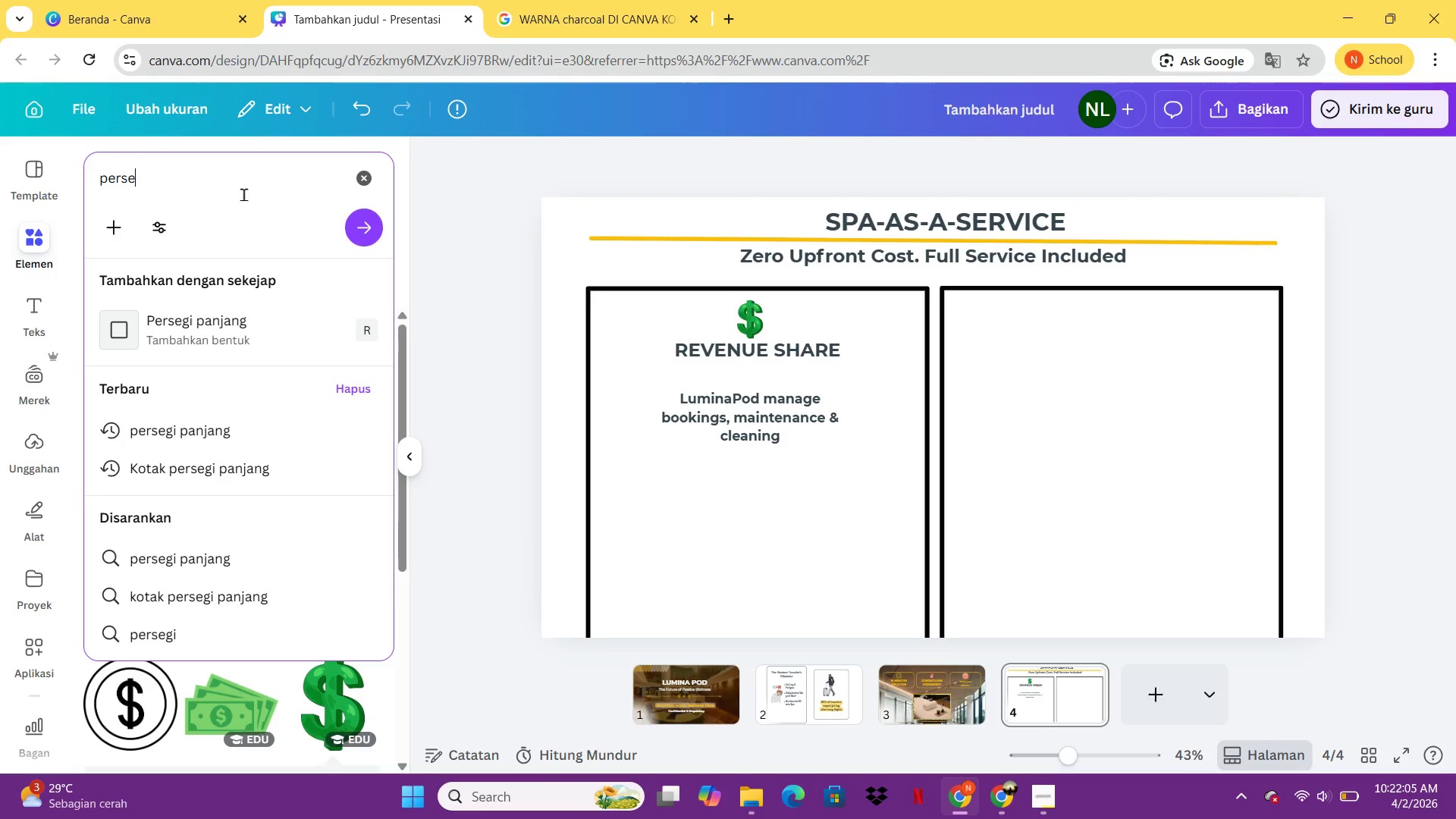 
left_click([215, 436])
 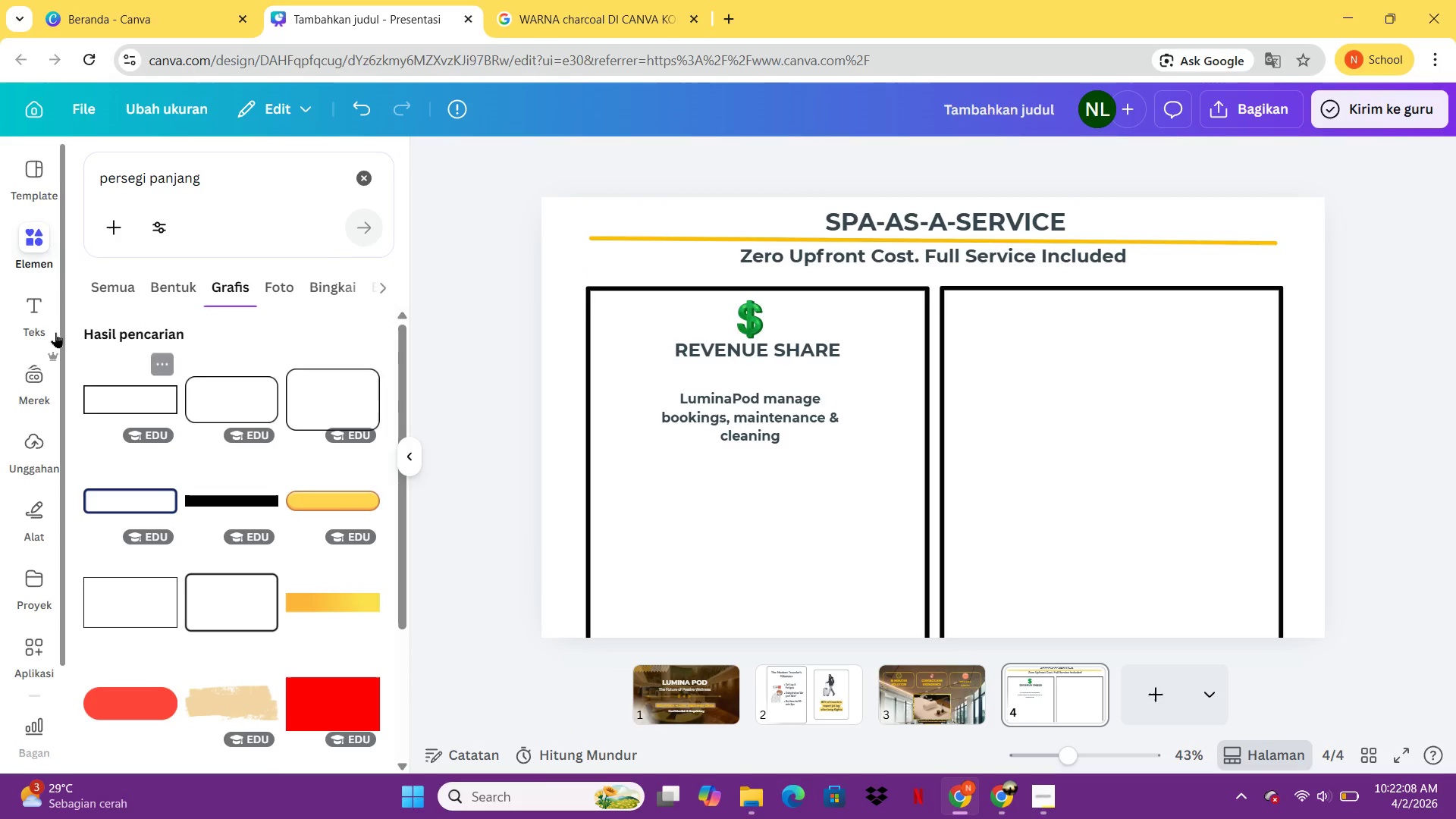 
left_click([37, 312])
 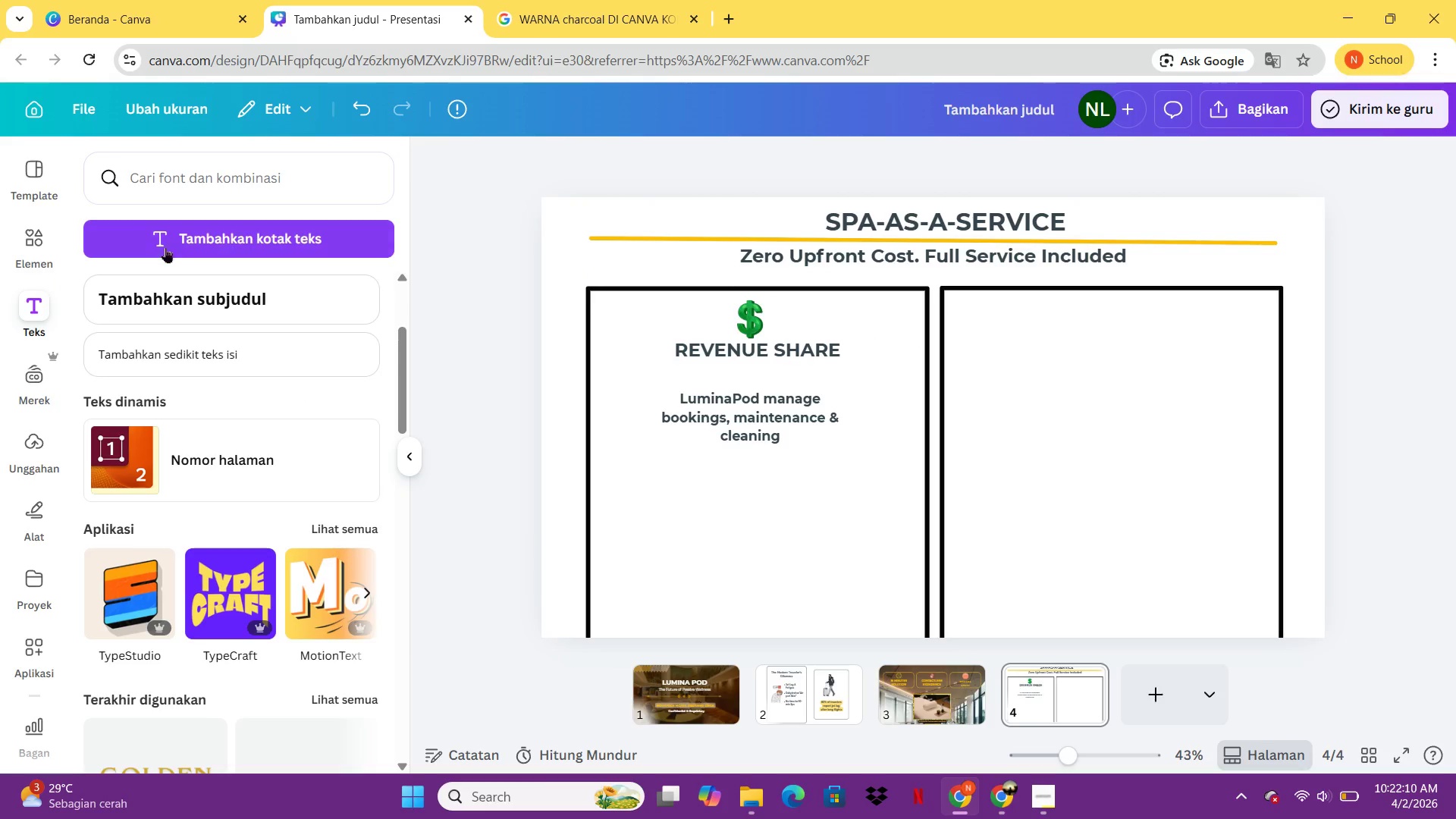 
left_click([180, 239])
 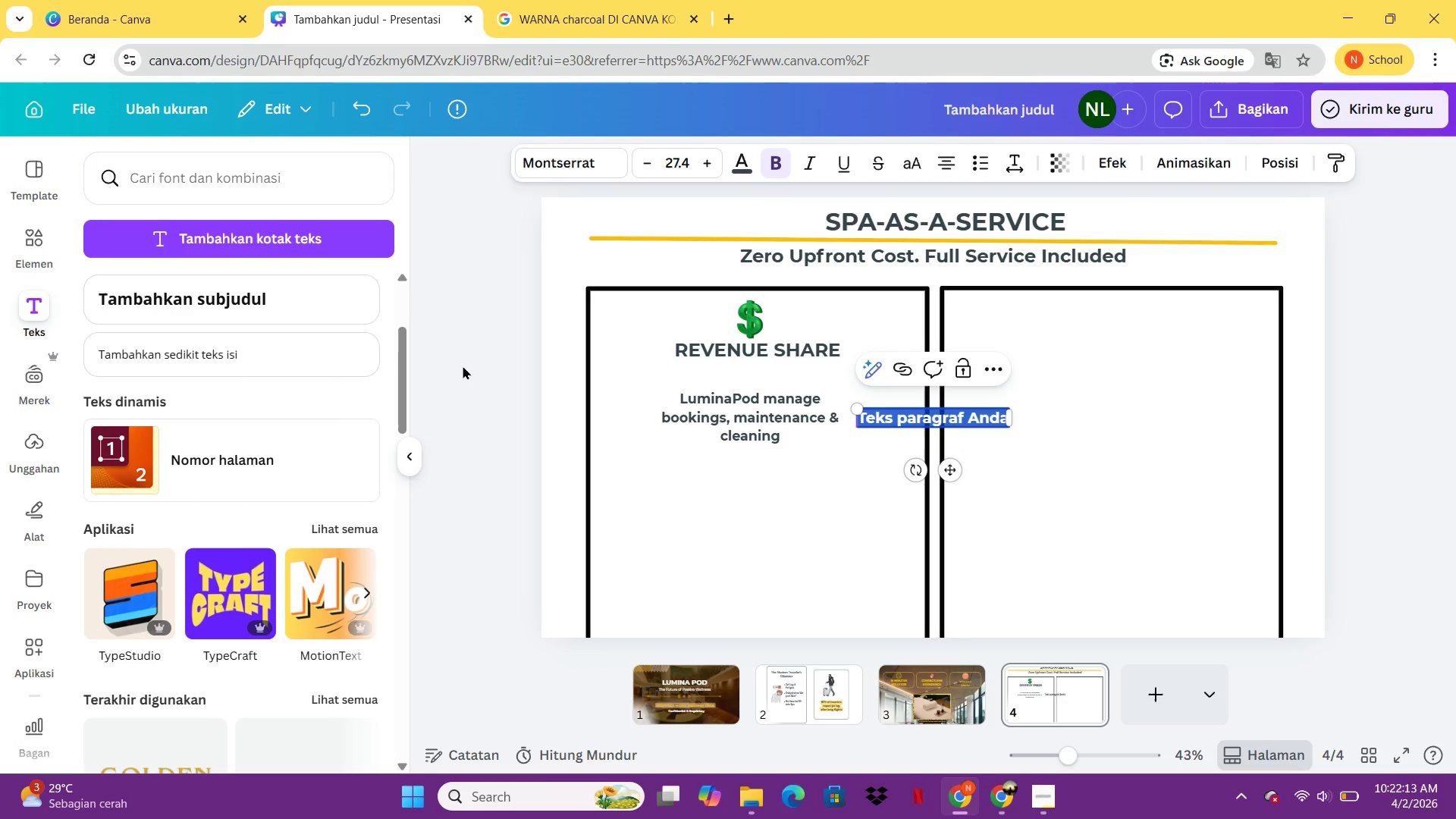 
type(20-30% Revenue Share)
 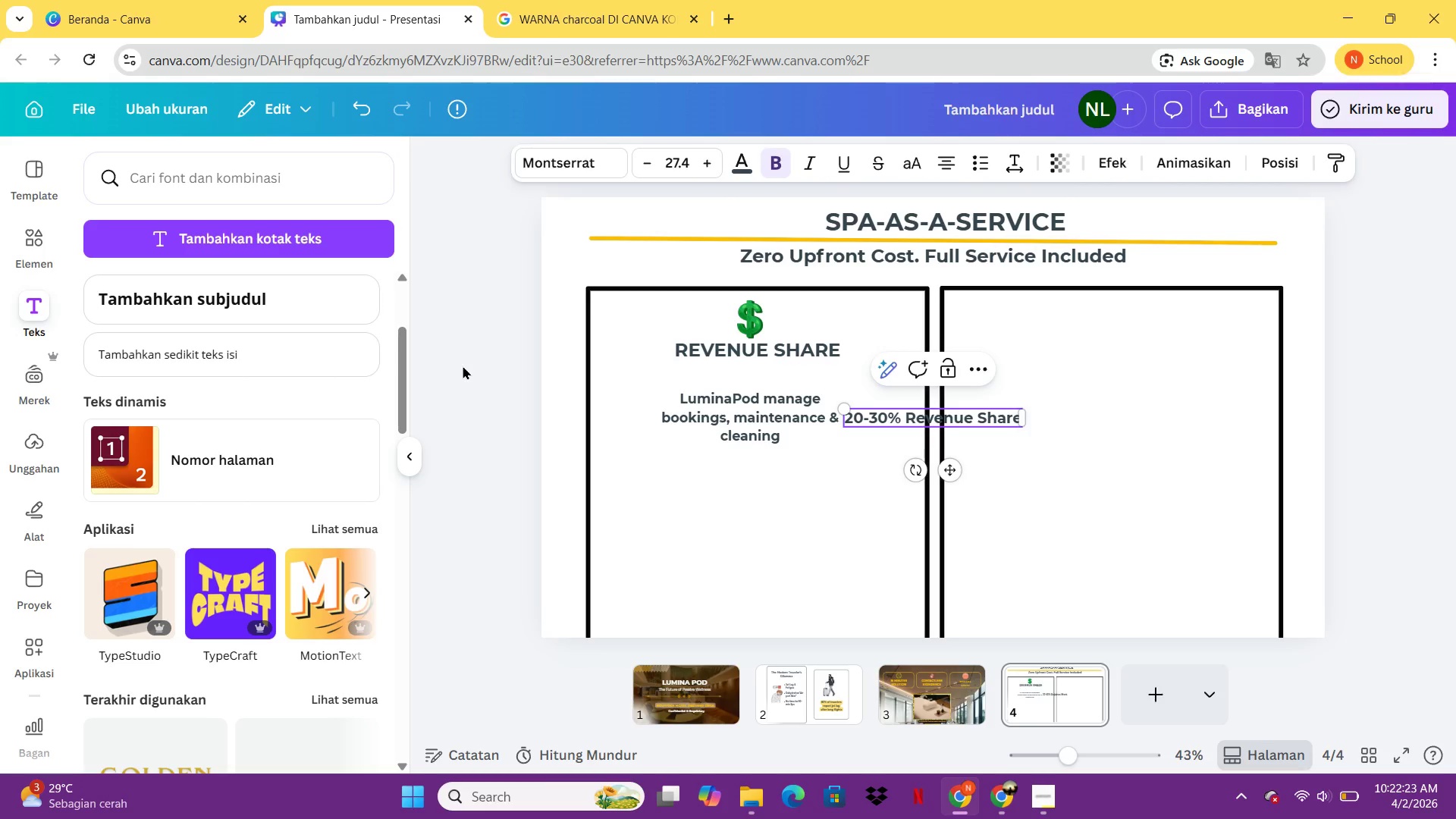 
left_click_drag(start_coordinate=[1024, 425], to_coordinate=[987, 432])
 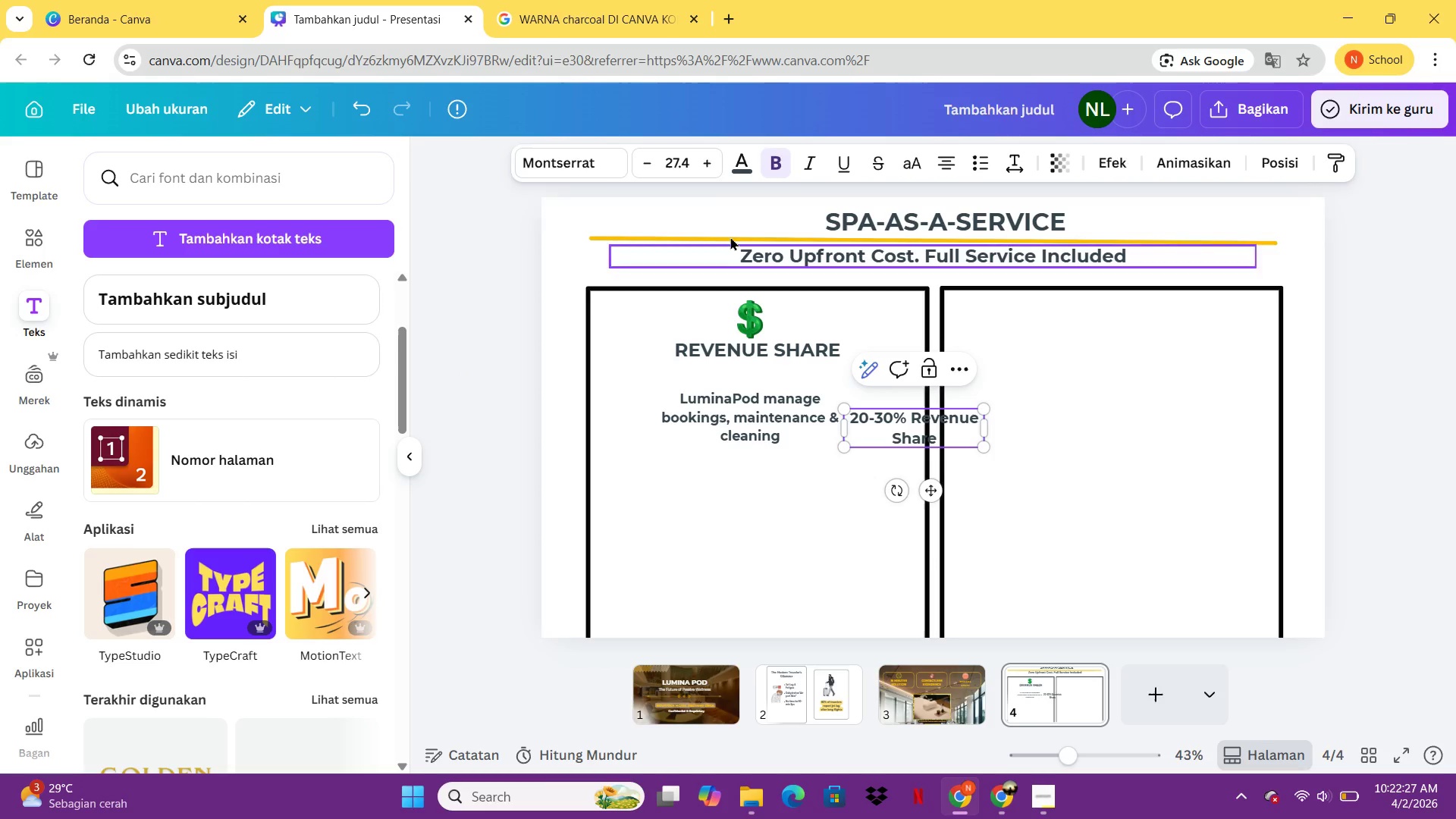 
left_click([987, 432])
 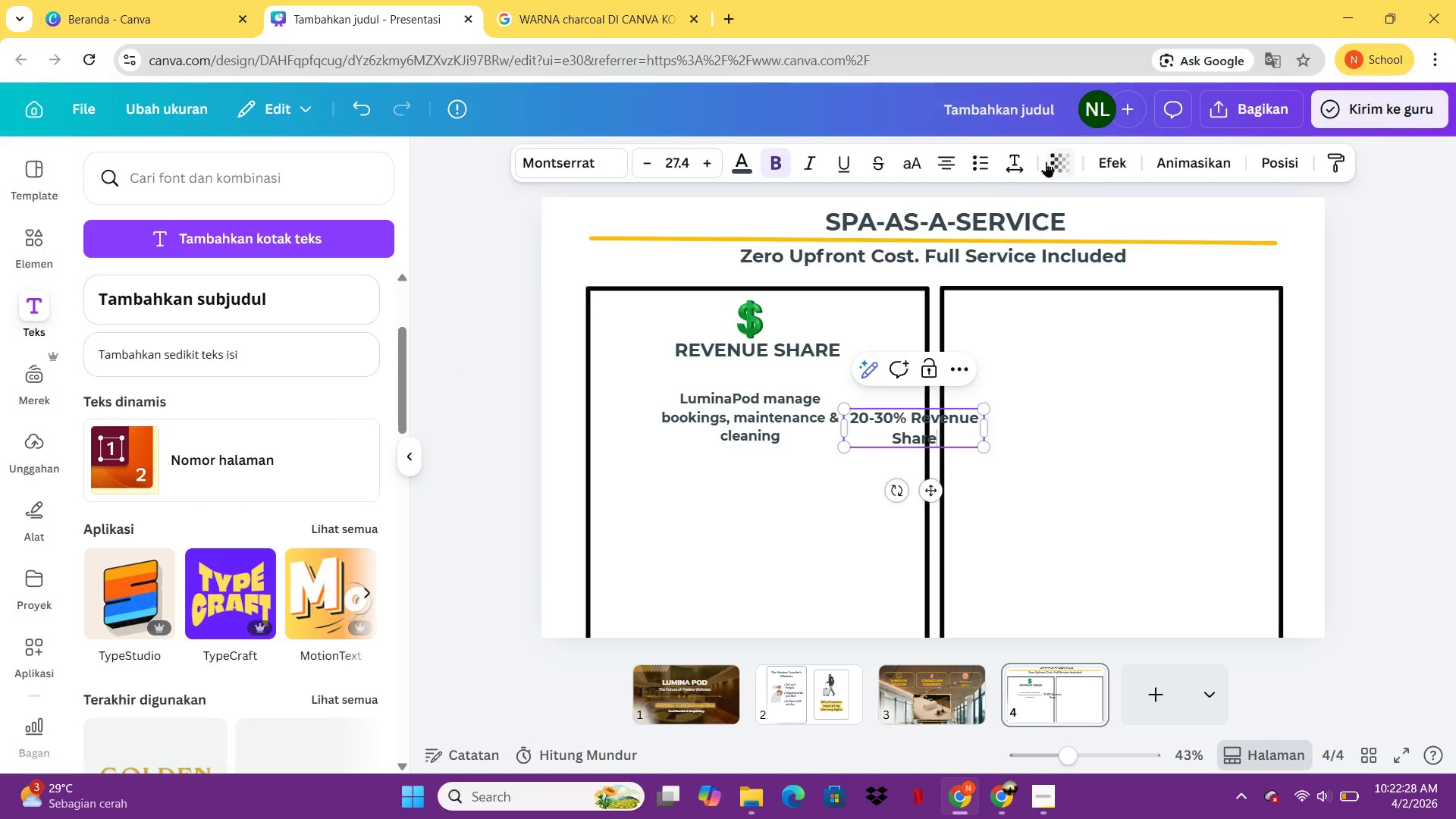 
left_click([1100, 153])
 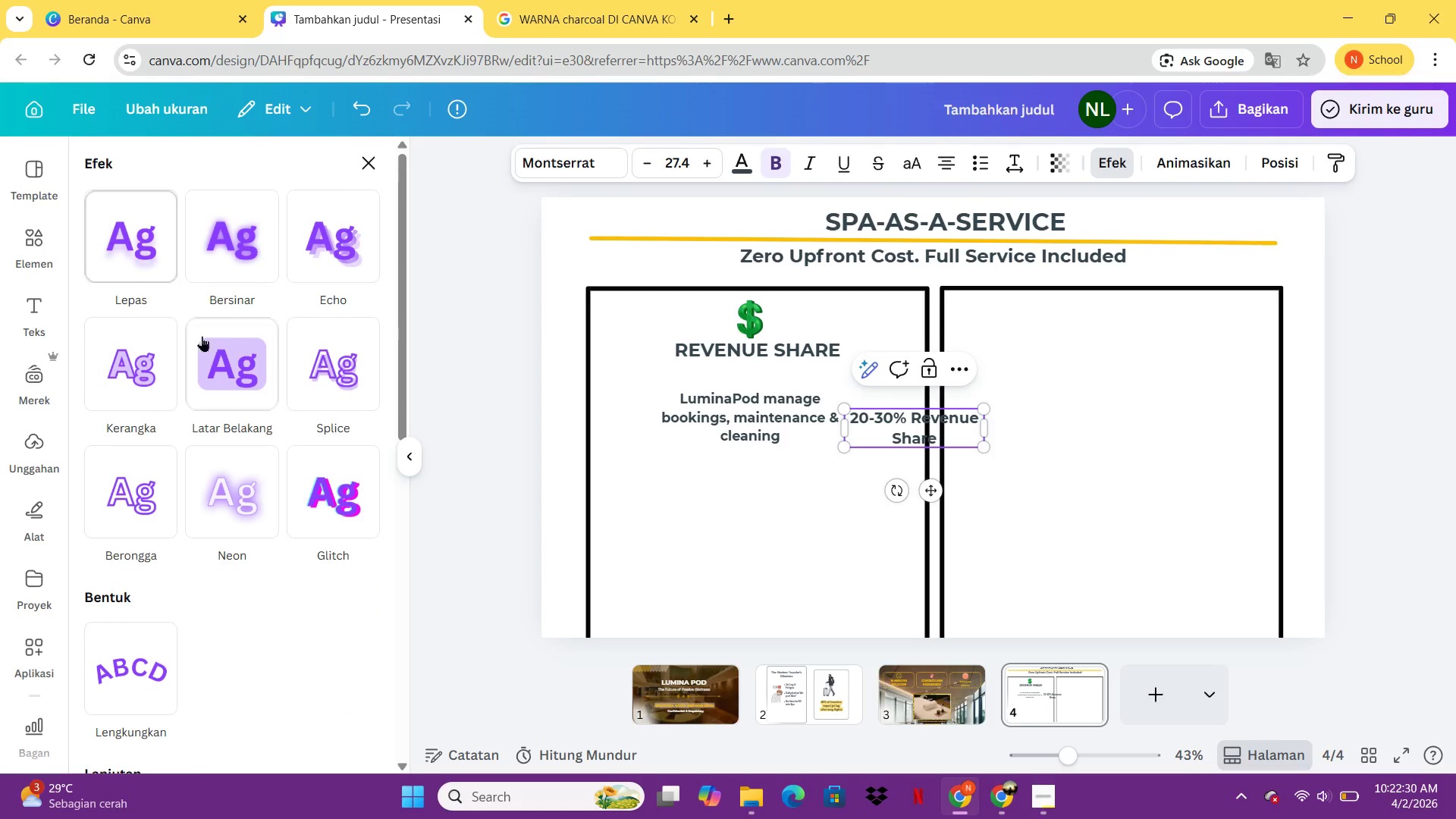 
left_click([212, 359])
 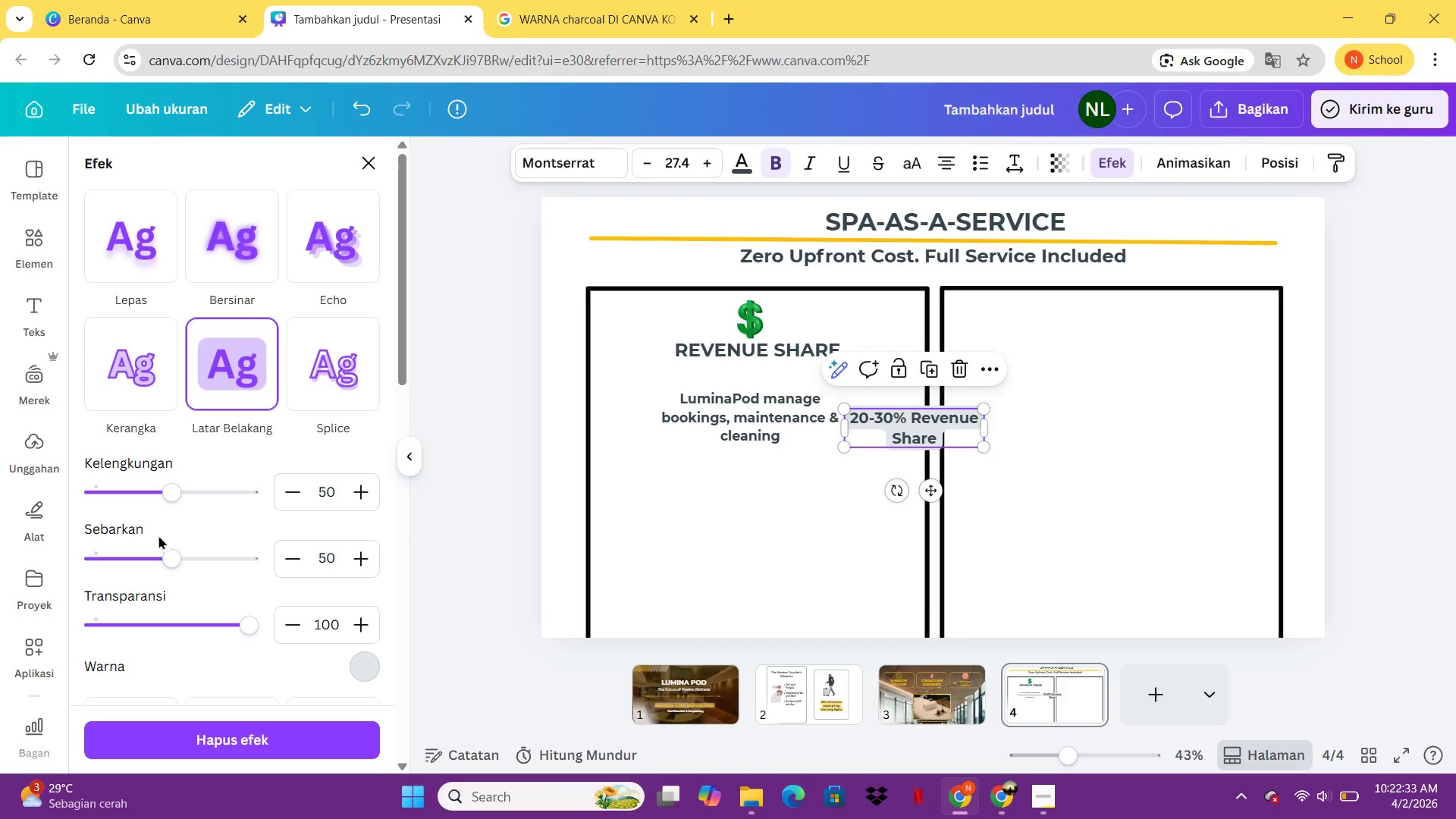 
scroll: coordinate [313, 563], scroll_direction: down, amount: 6.0
 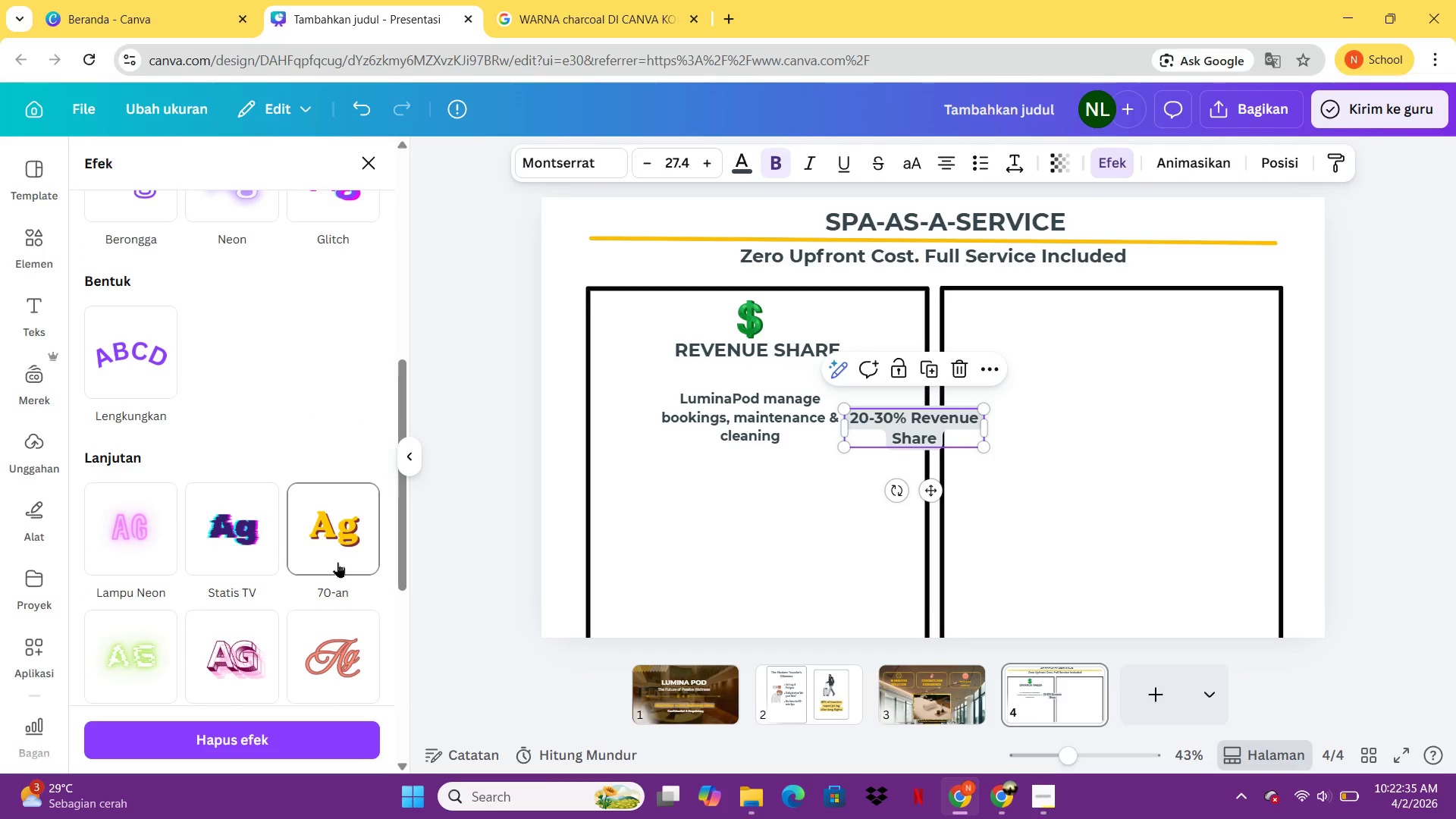 
scroll: coordinate [321, 512], scroll_direction: up, amount: 9.0
 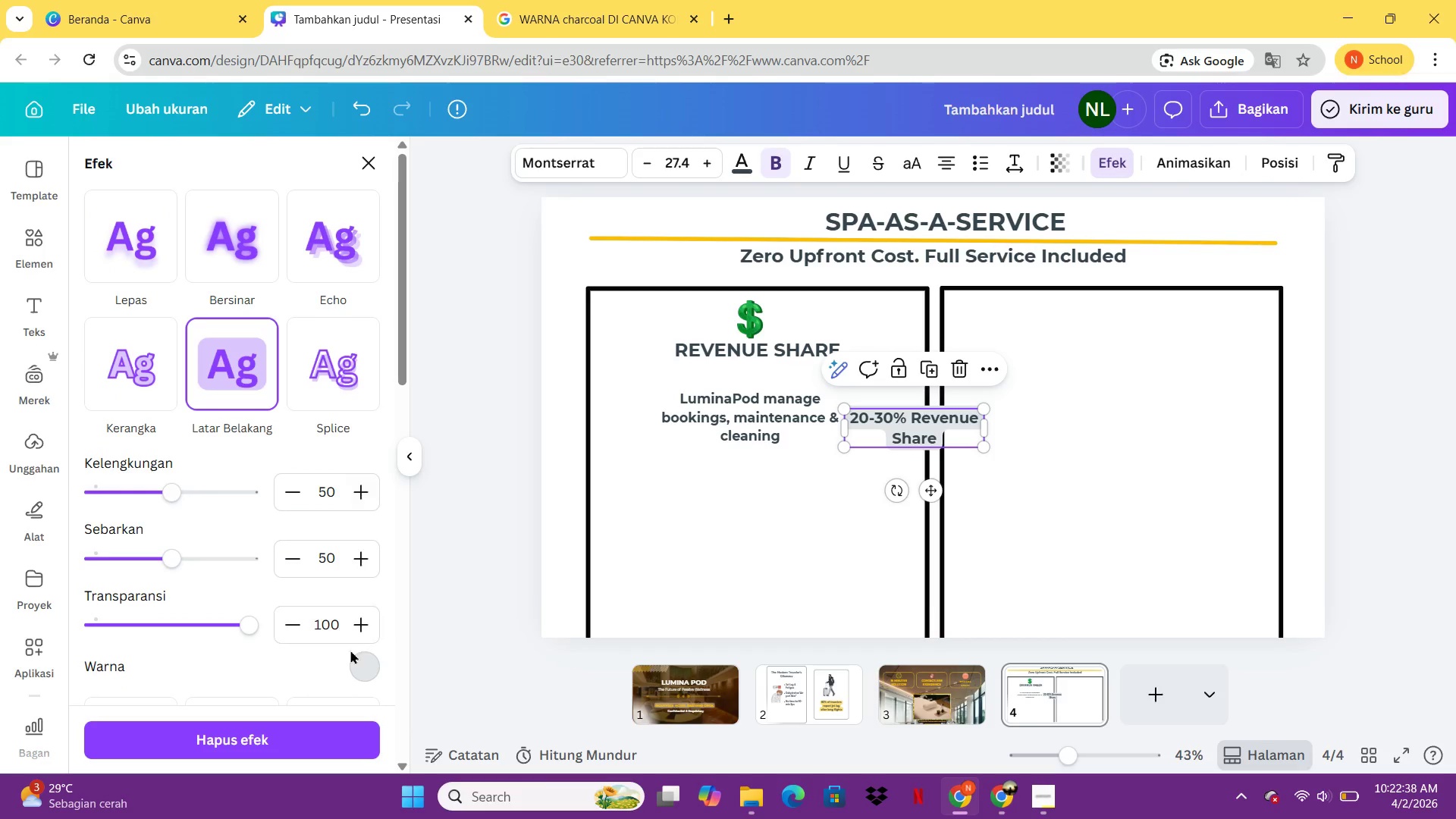 
left_click([363, 660])
 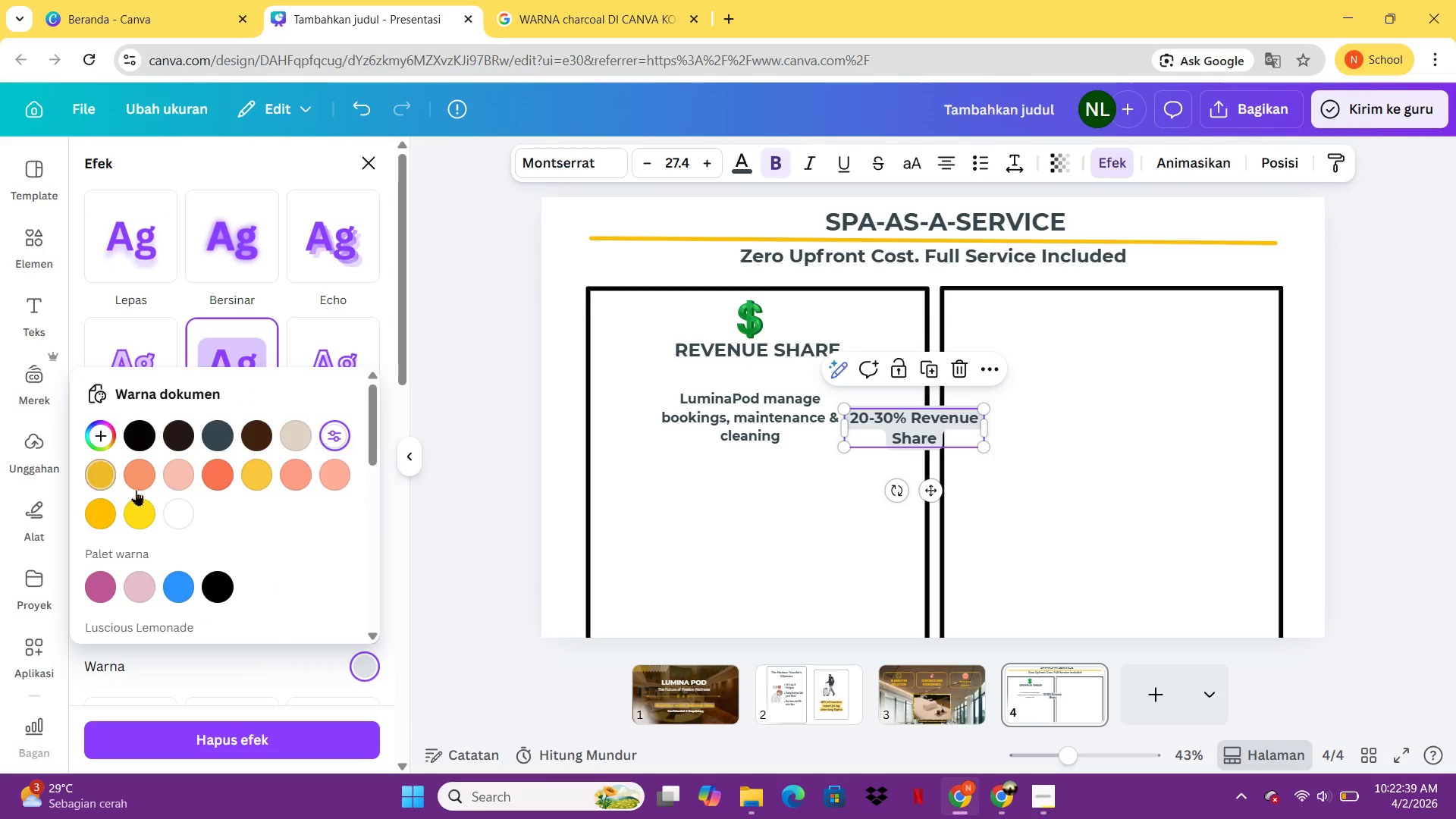 
left_click([134, 514])
 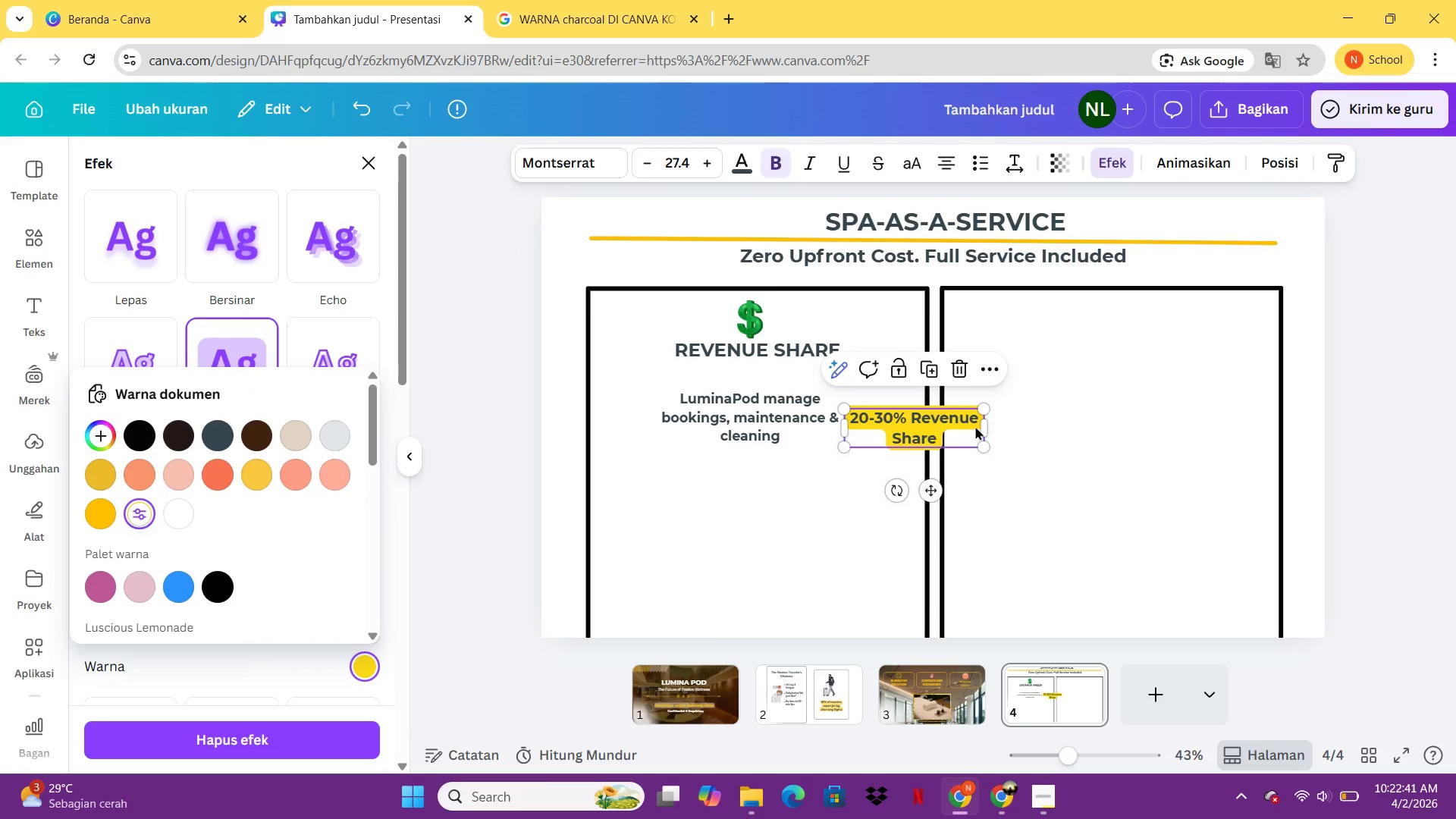 
left_click([1057, 430])
 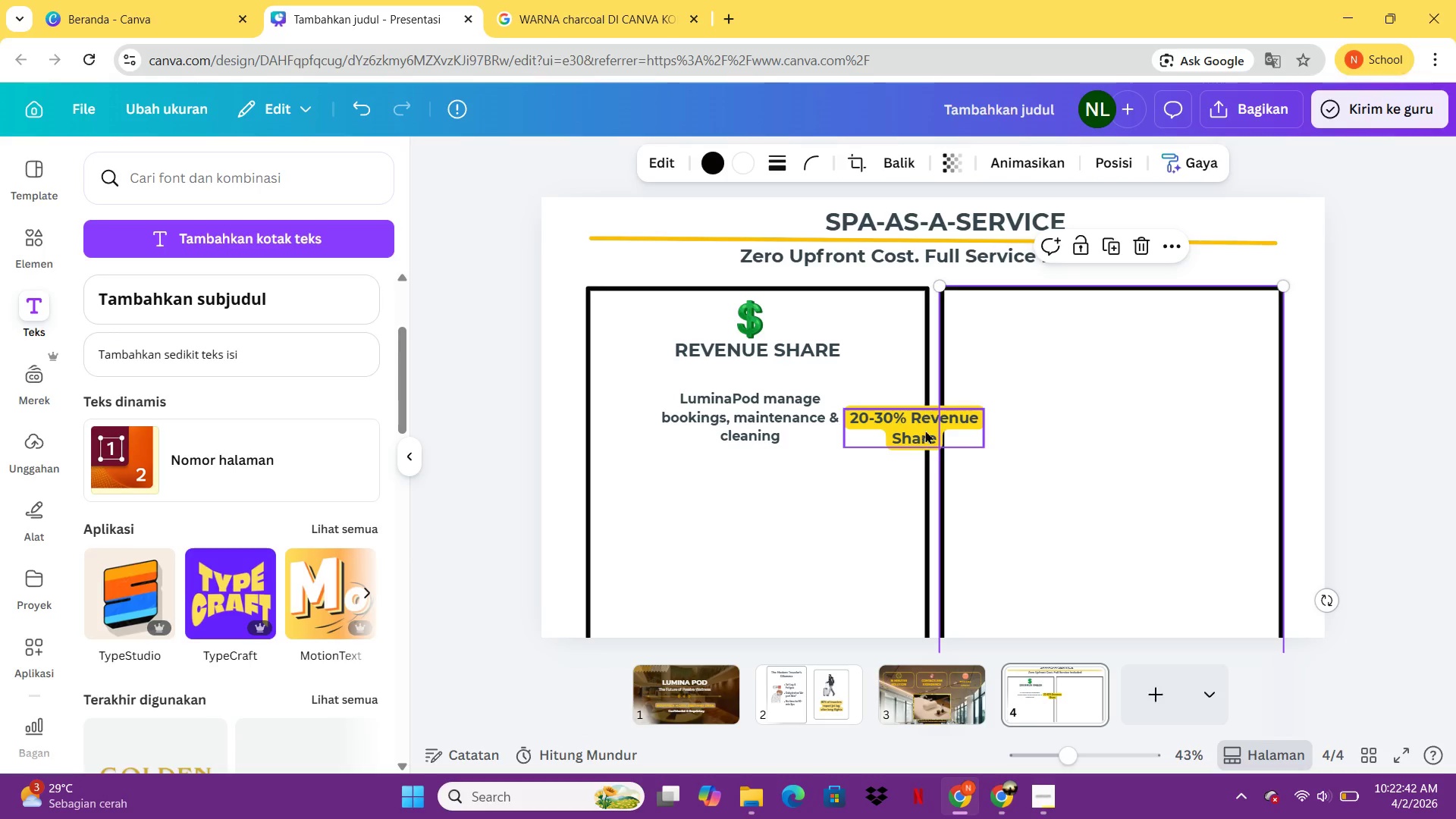 
left_click_drag(start_coordinate=[926, 427], to_coordinate=[788, 541])
 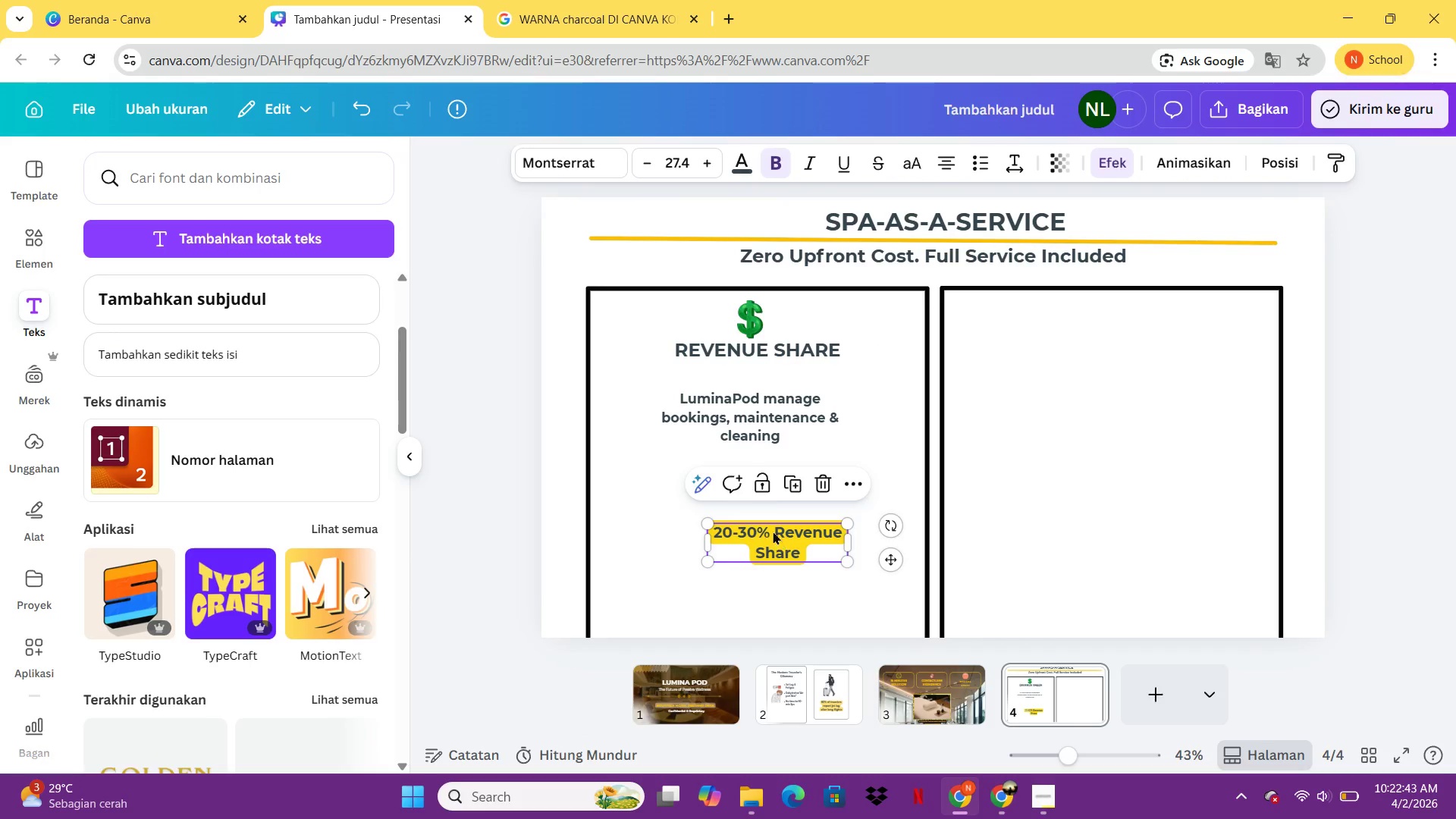 
left_click_drag(start_coordinate=[770, 524], to_coordinate=[757, 494])
 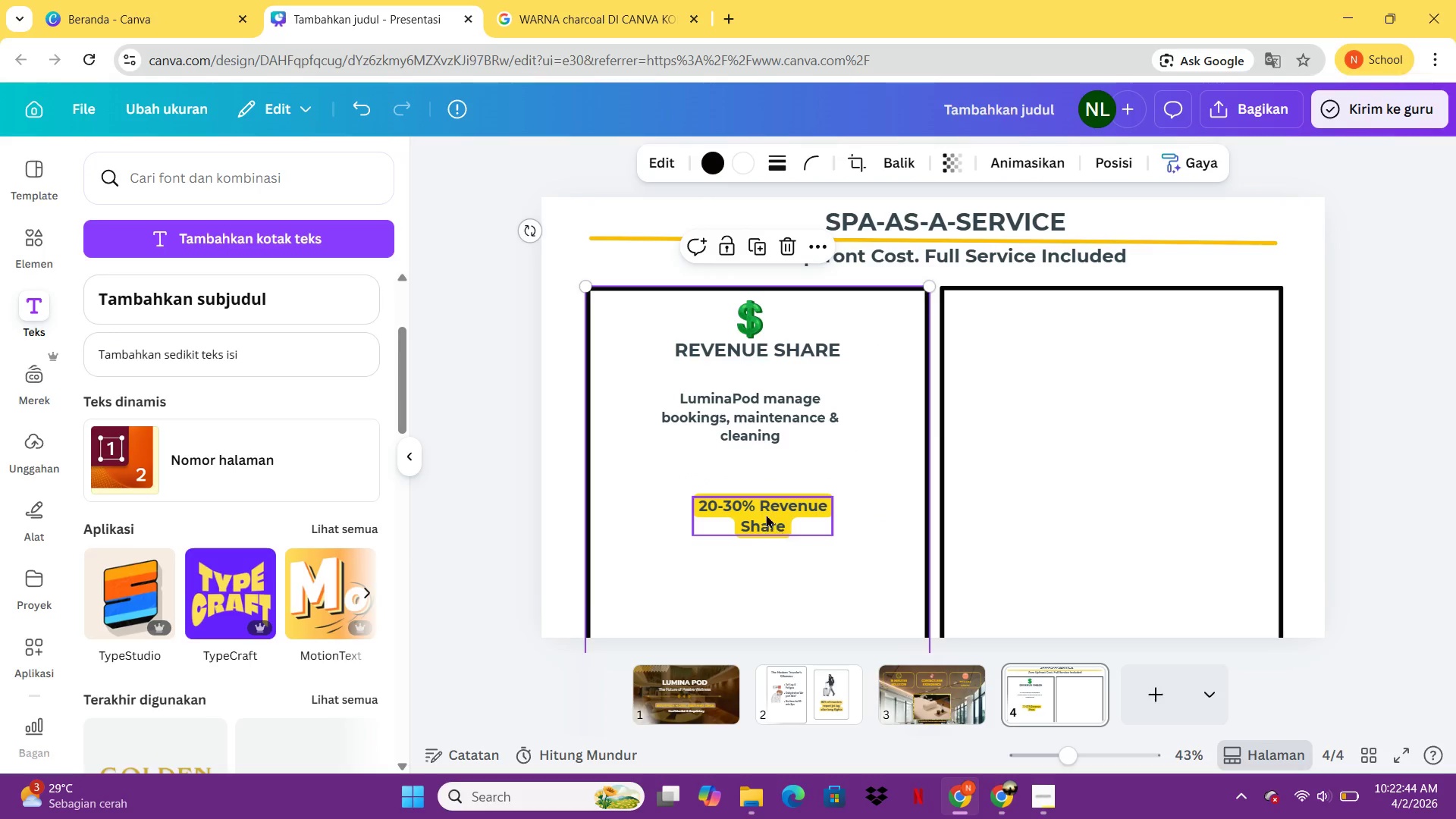 
left_click_drag(start_coordinate=[762, 510], to_coordinate=[747, 484])
 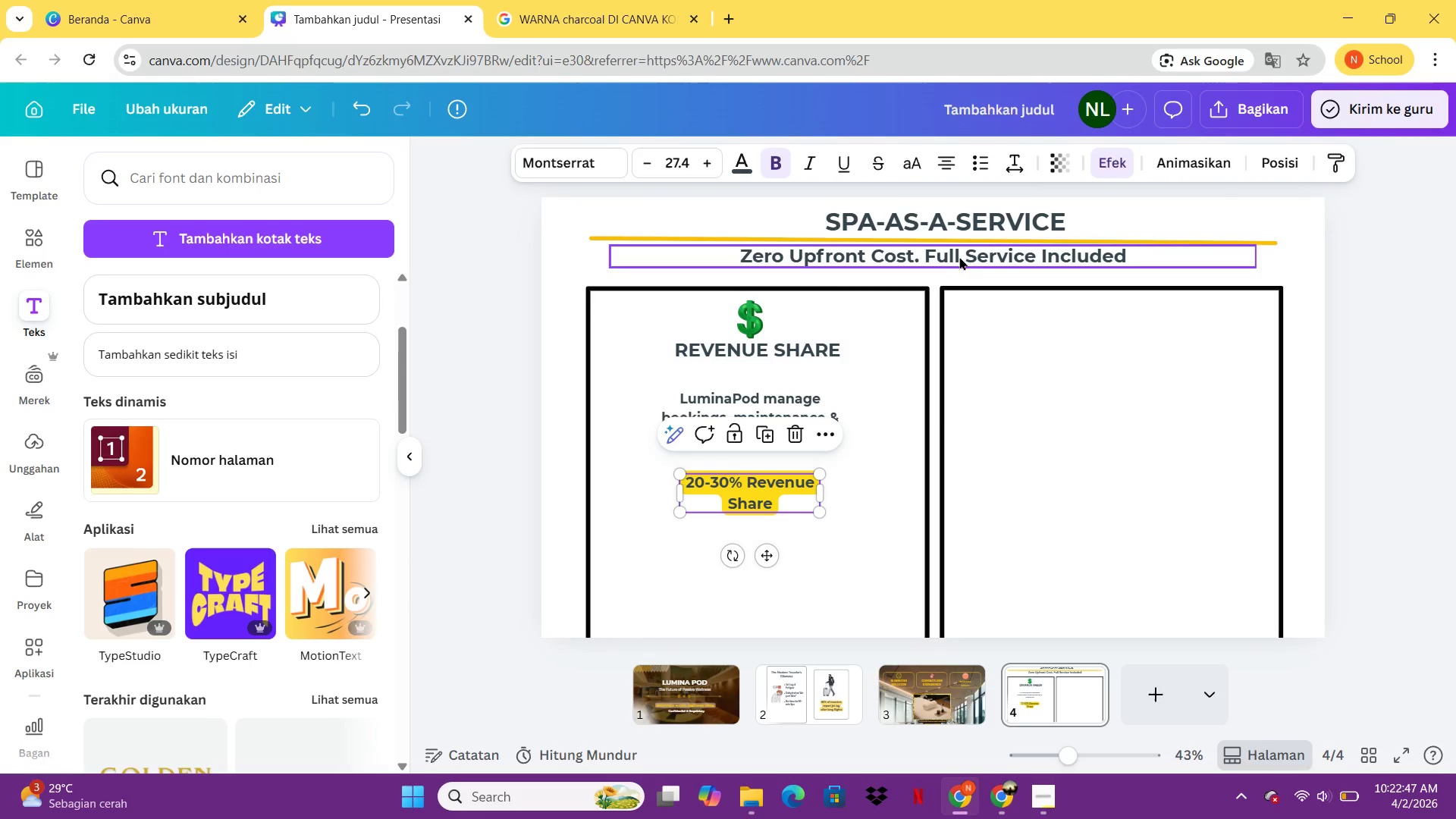 
key(Control+Z)
 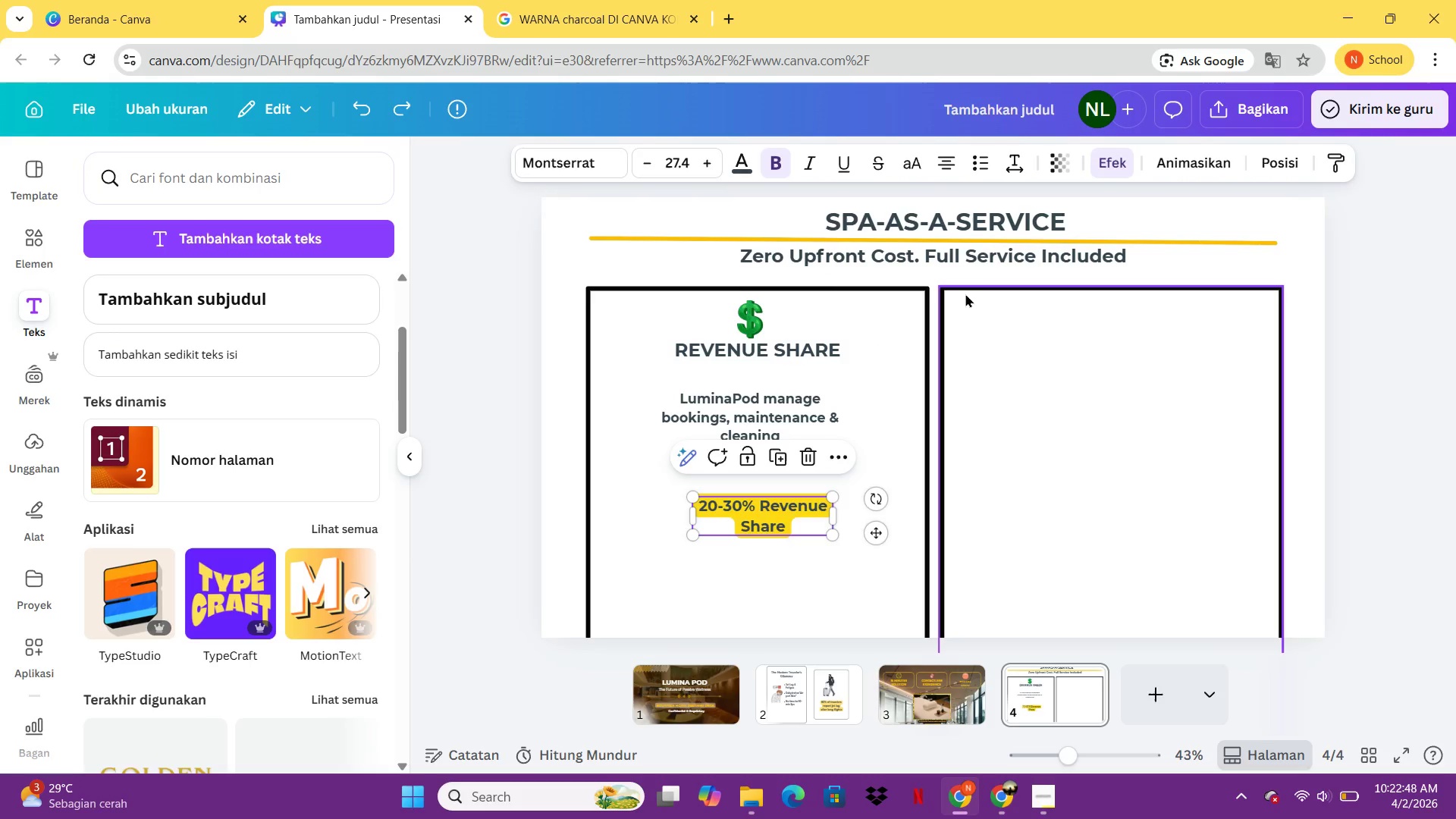 
key(Control+Z)
 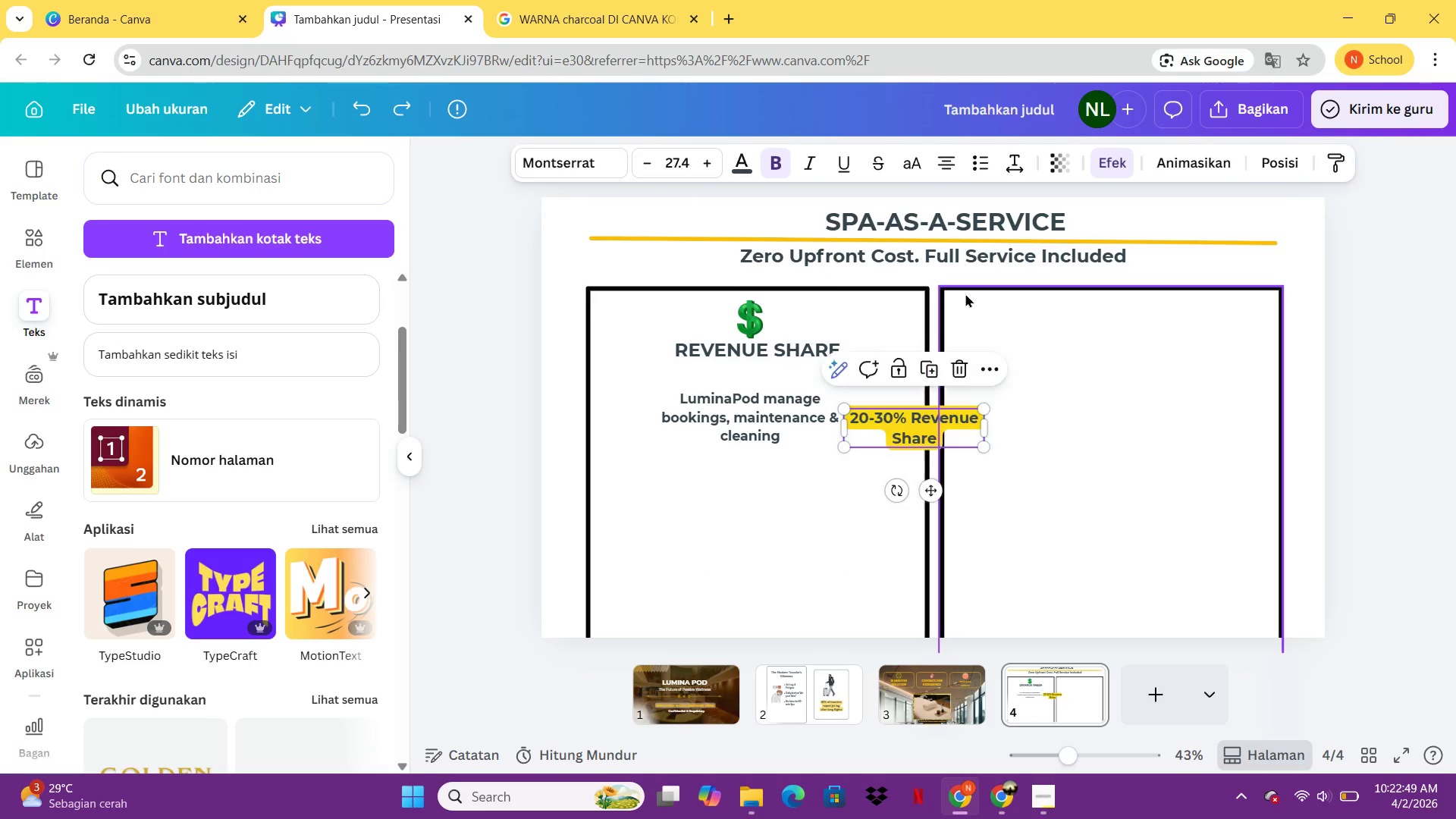 
key(Control+Z)
 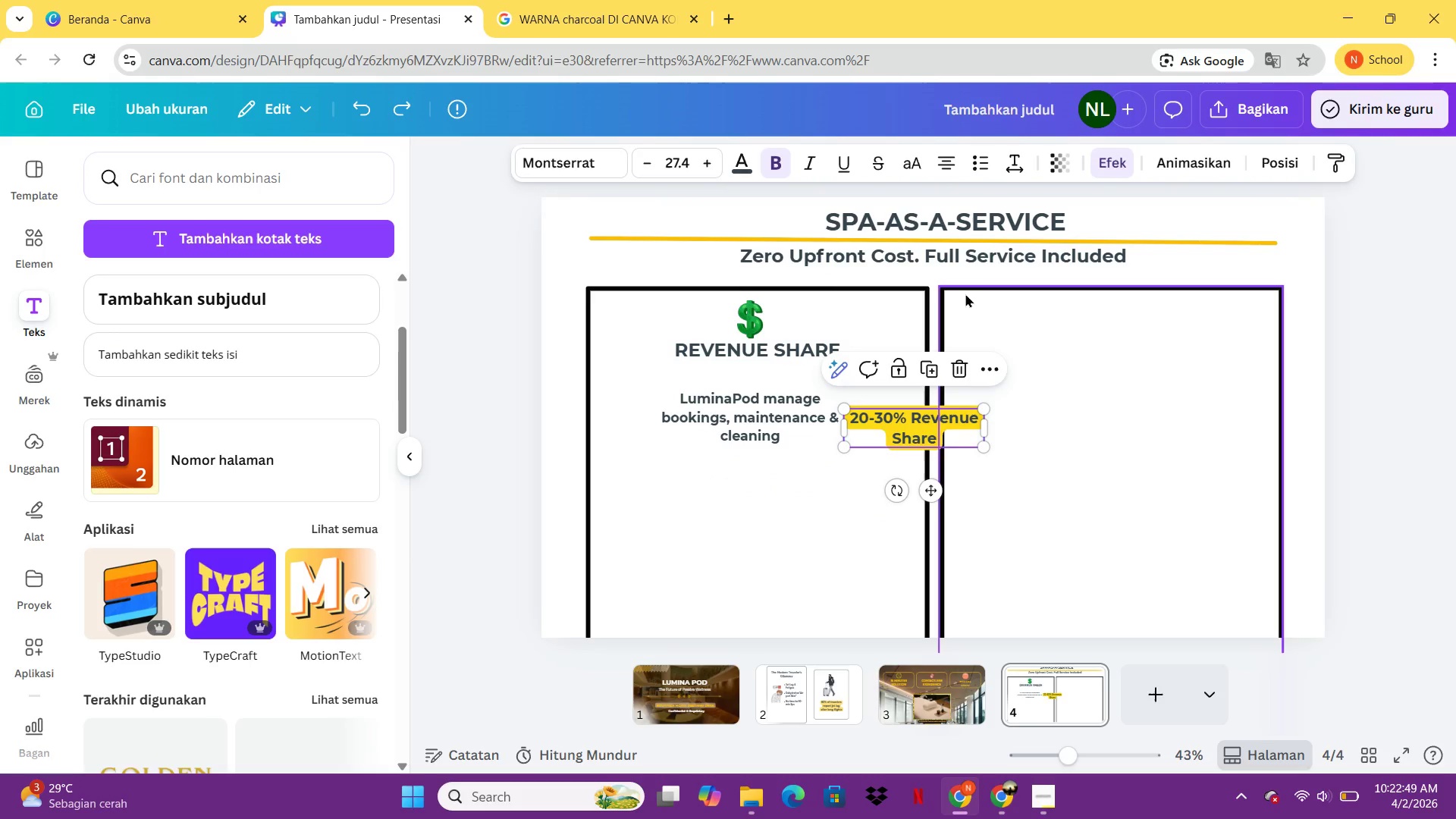 
key(Control+Z)
 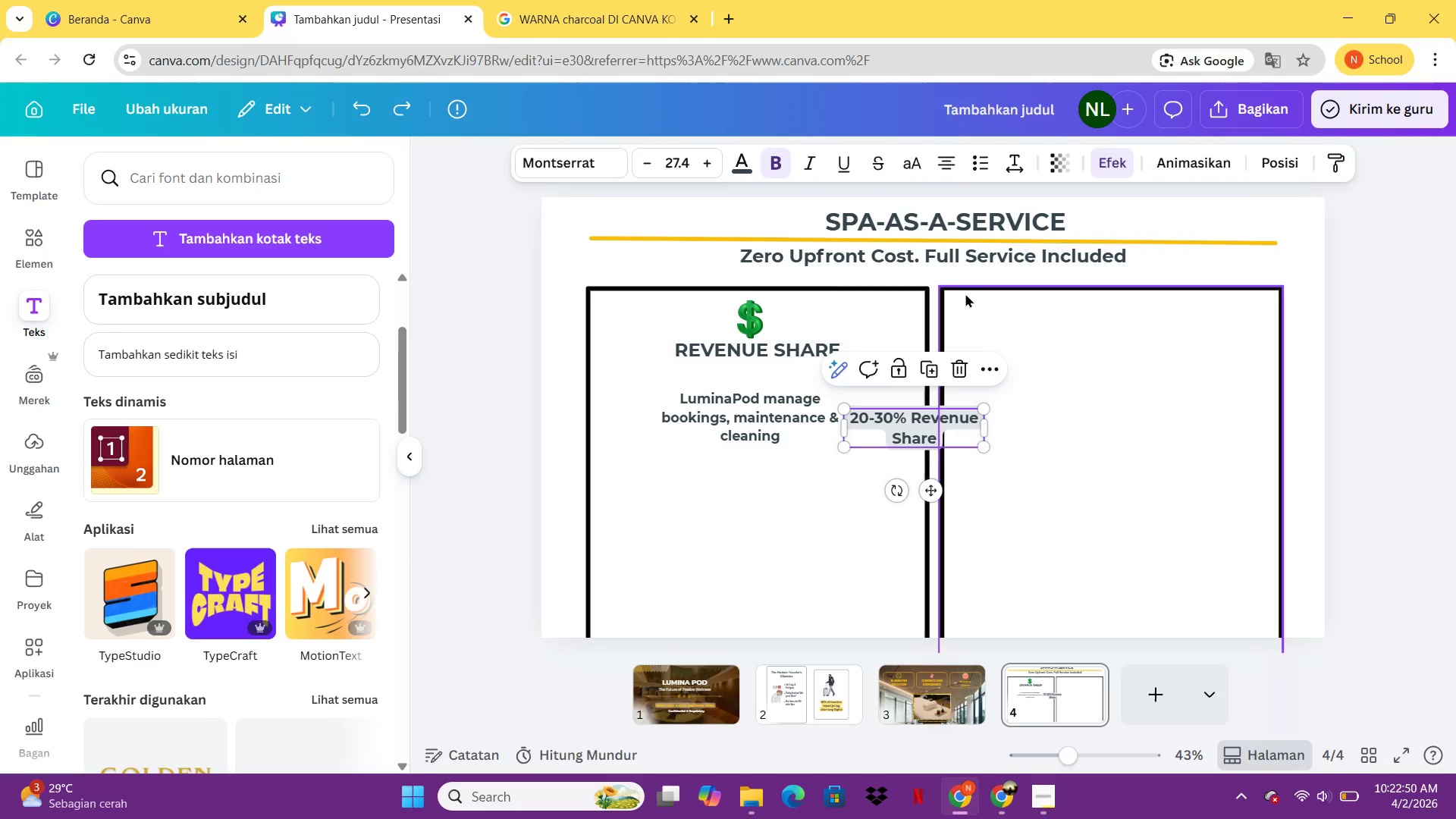 
key(Control+Z)
 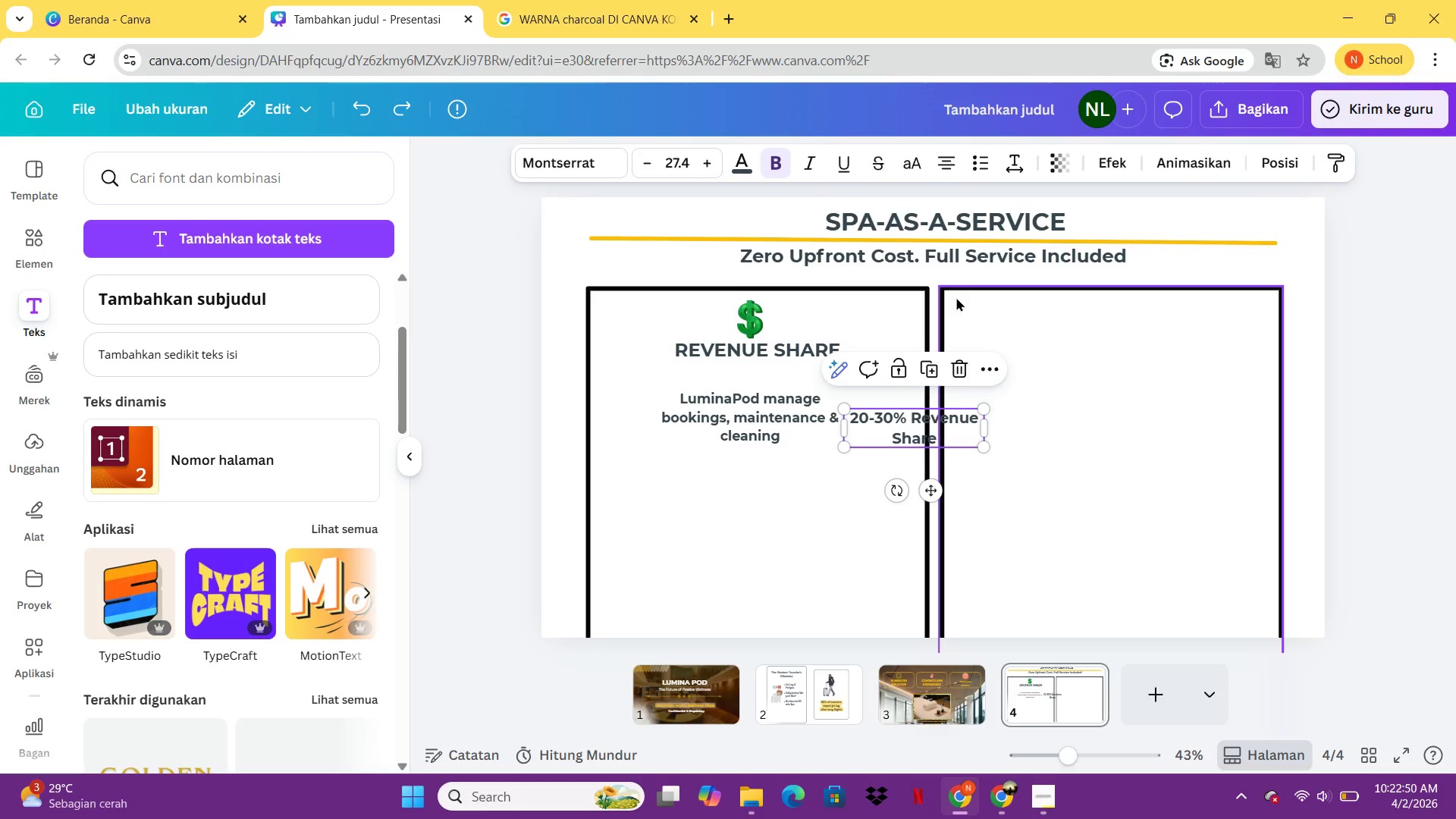 
key(Control+Z)
 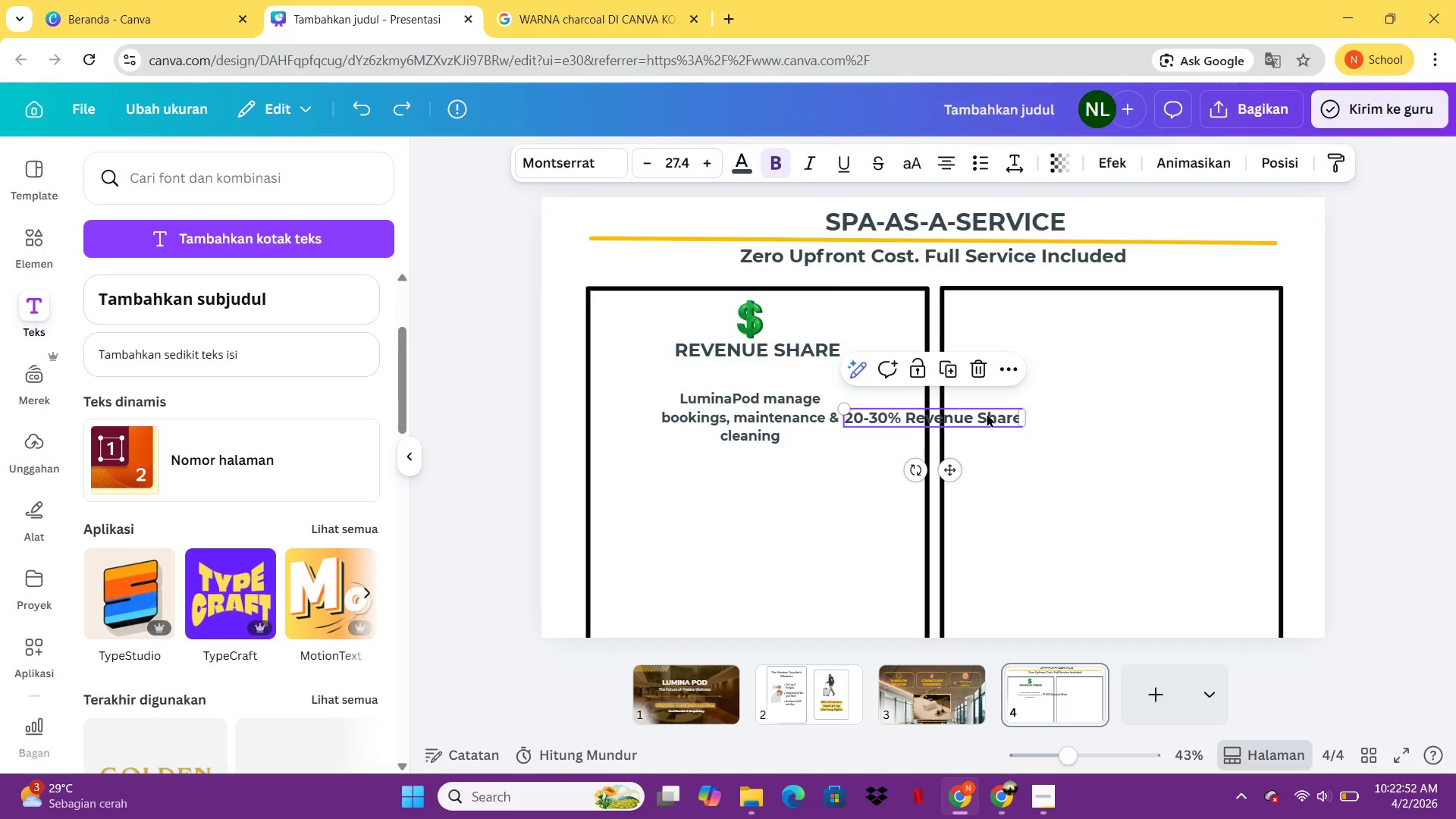 
double_click([987, 415])
 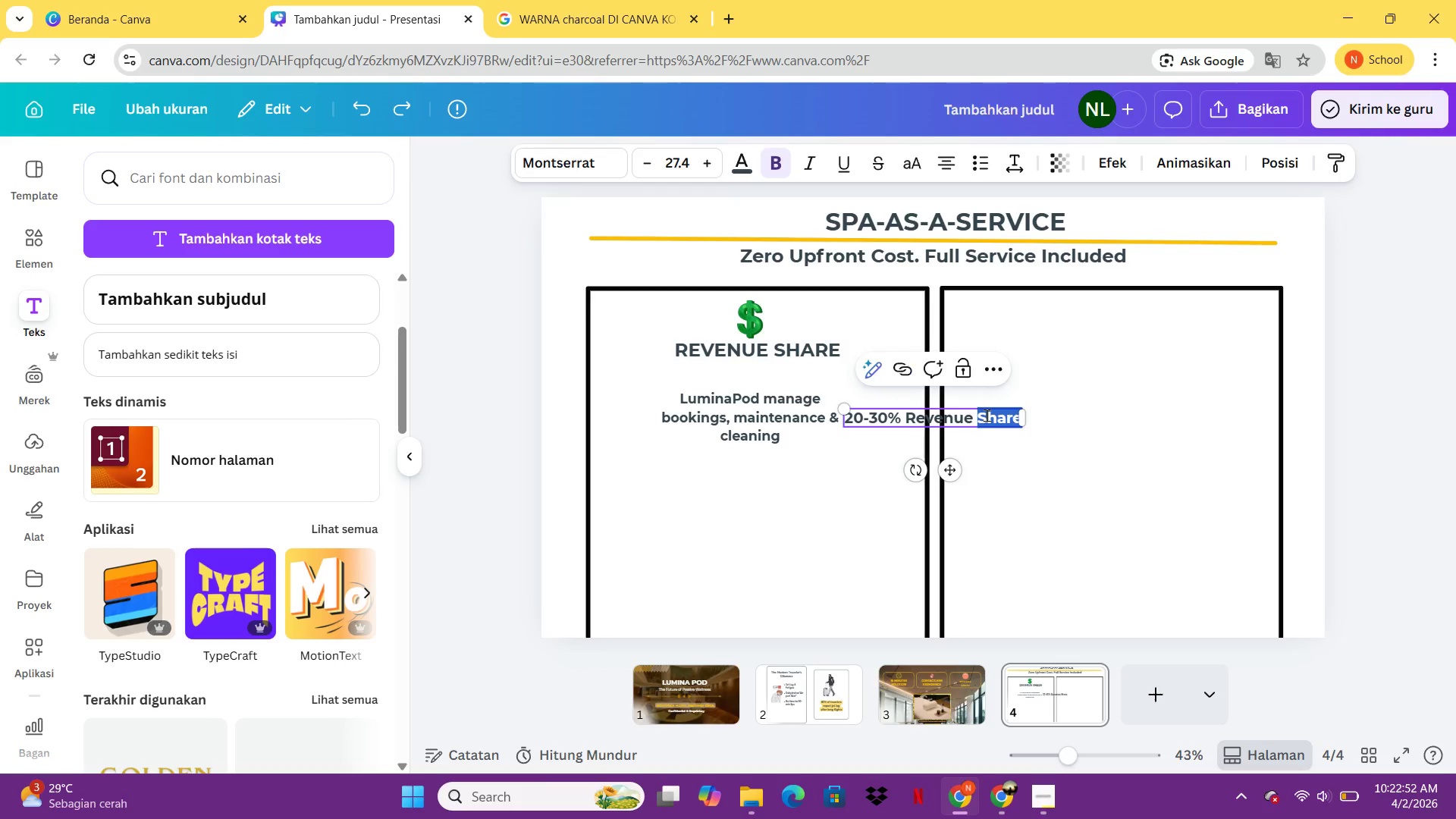 
triple_click([987, 415])
 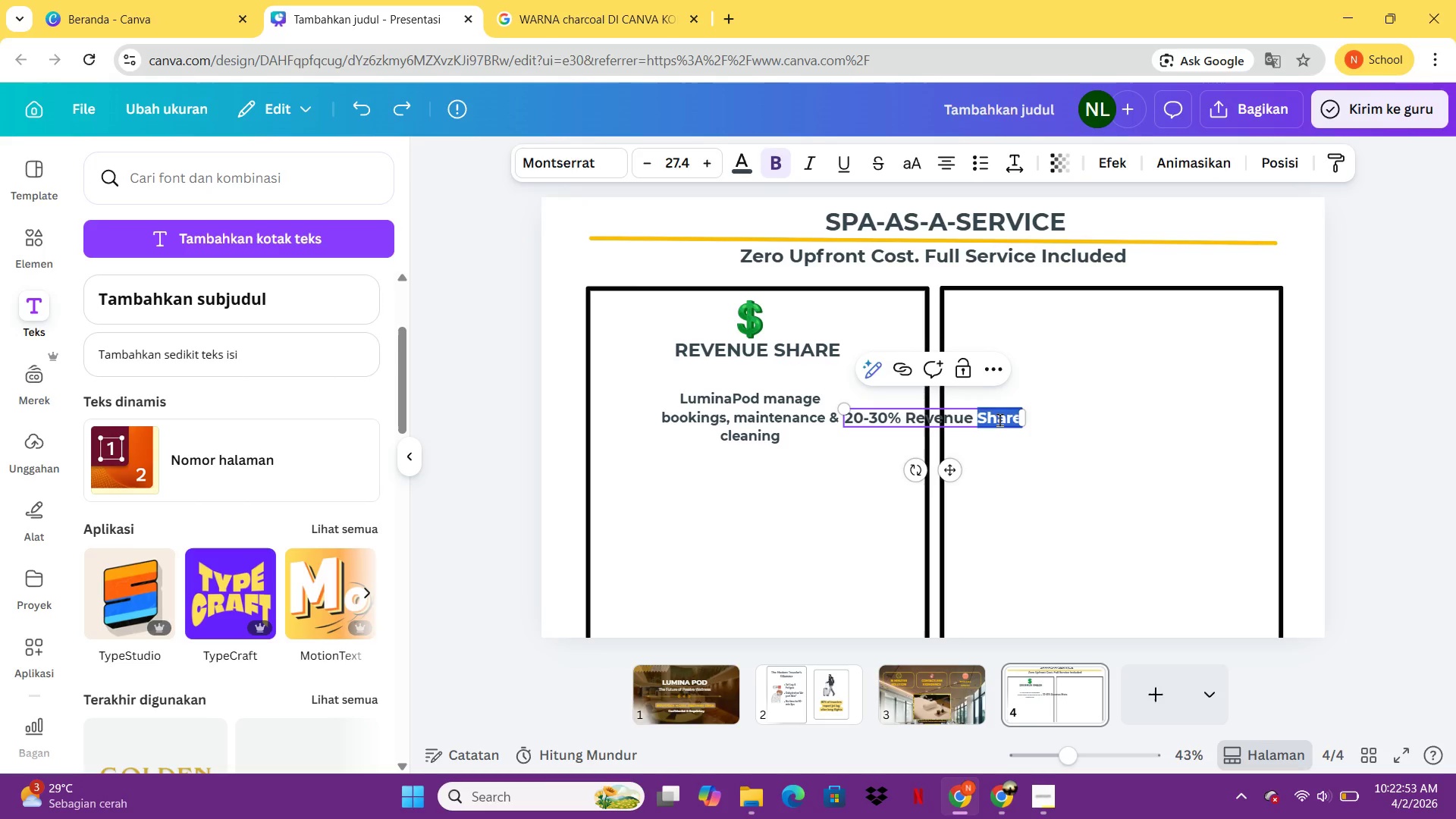 
key(Control+ControlLeft)
 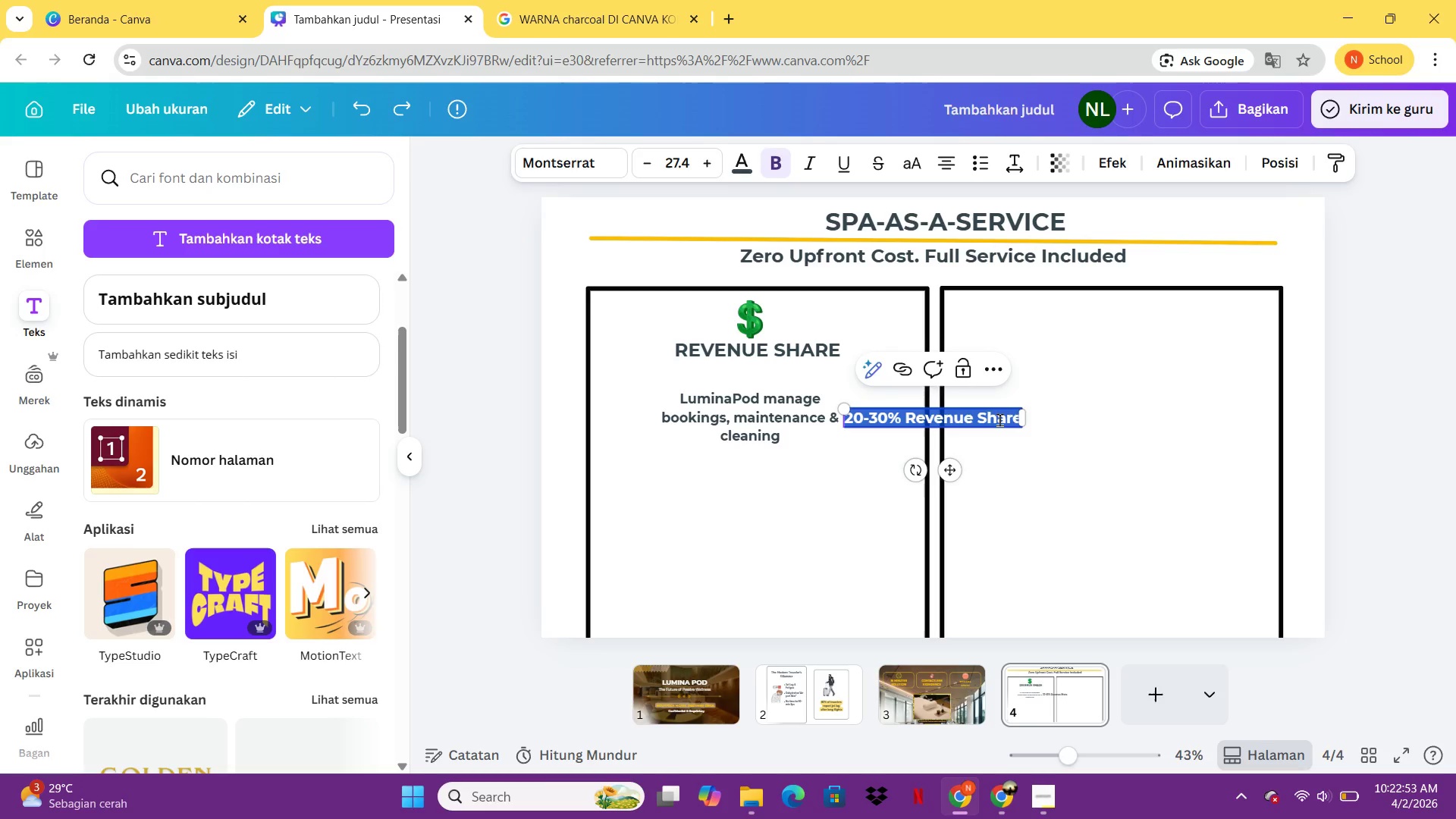 
key(Control+A)
 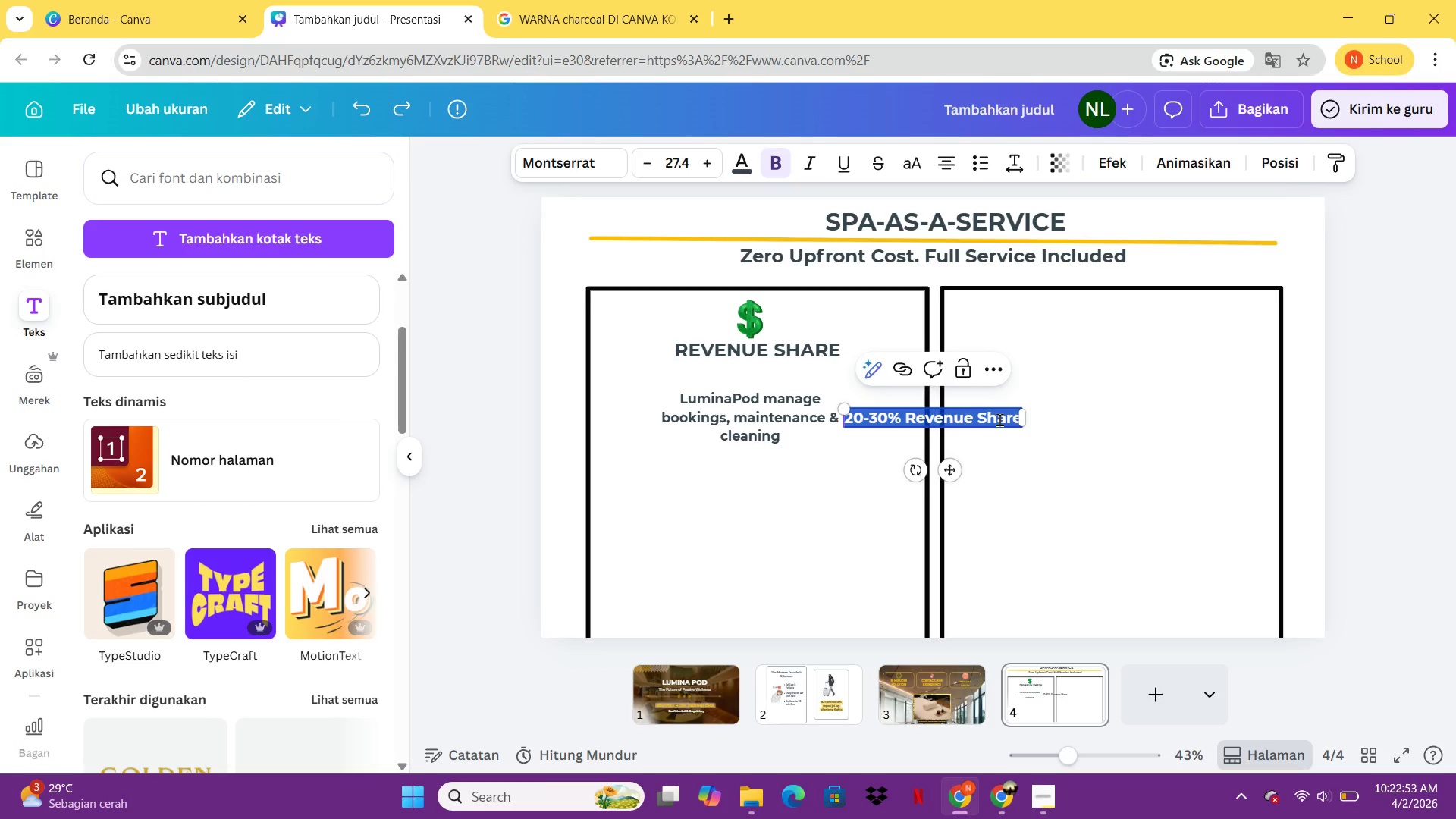 
key(Control+X)
 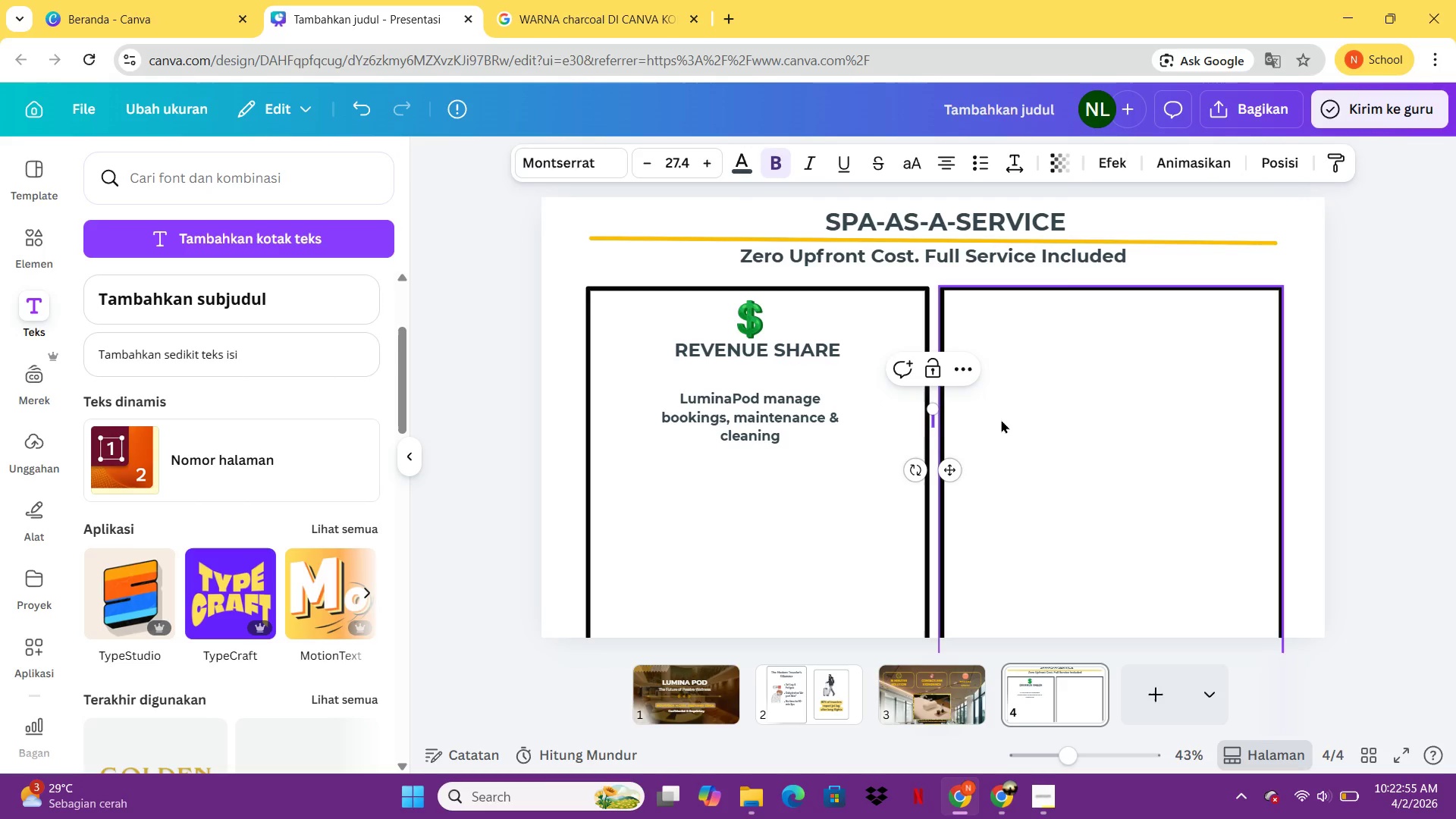 
left_click([1003, 419])
 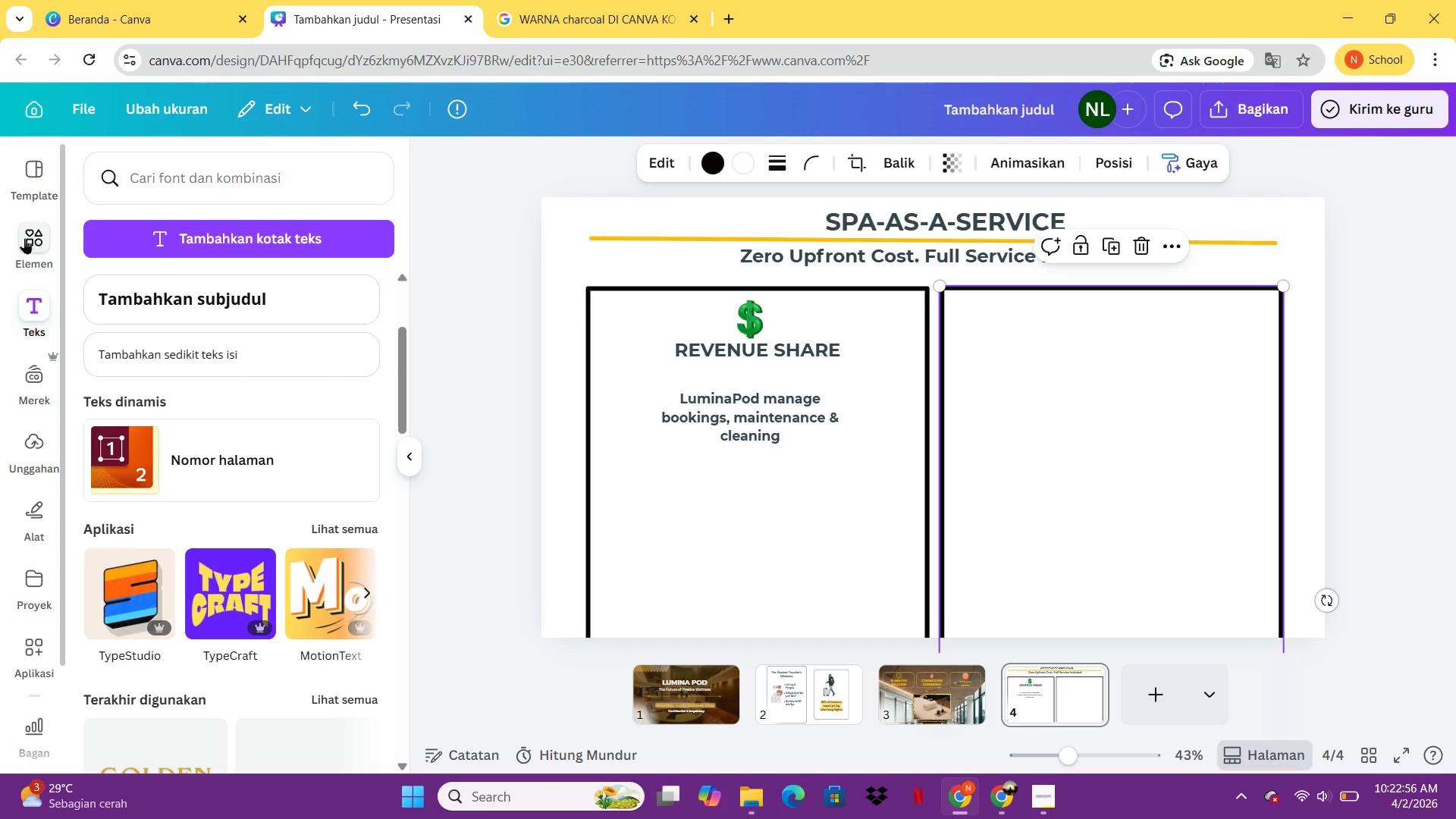 
left_click([24, 238])
 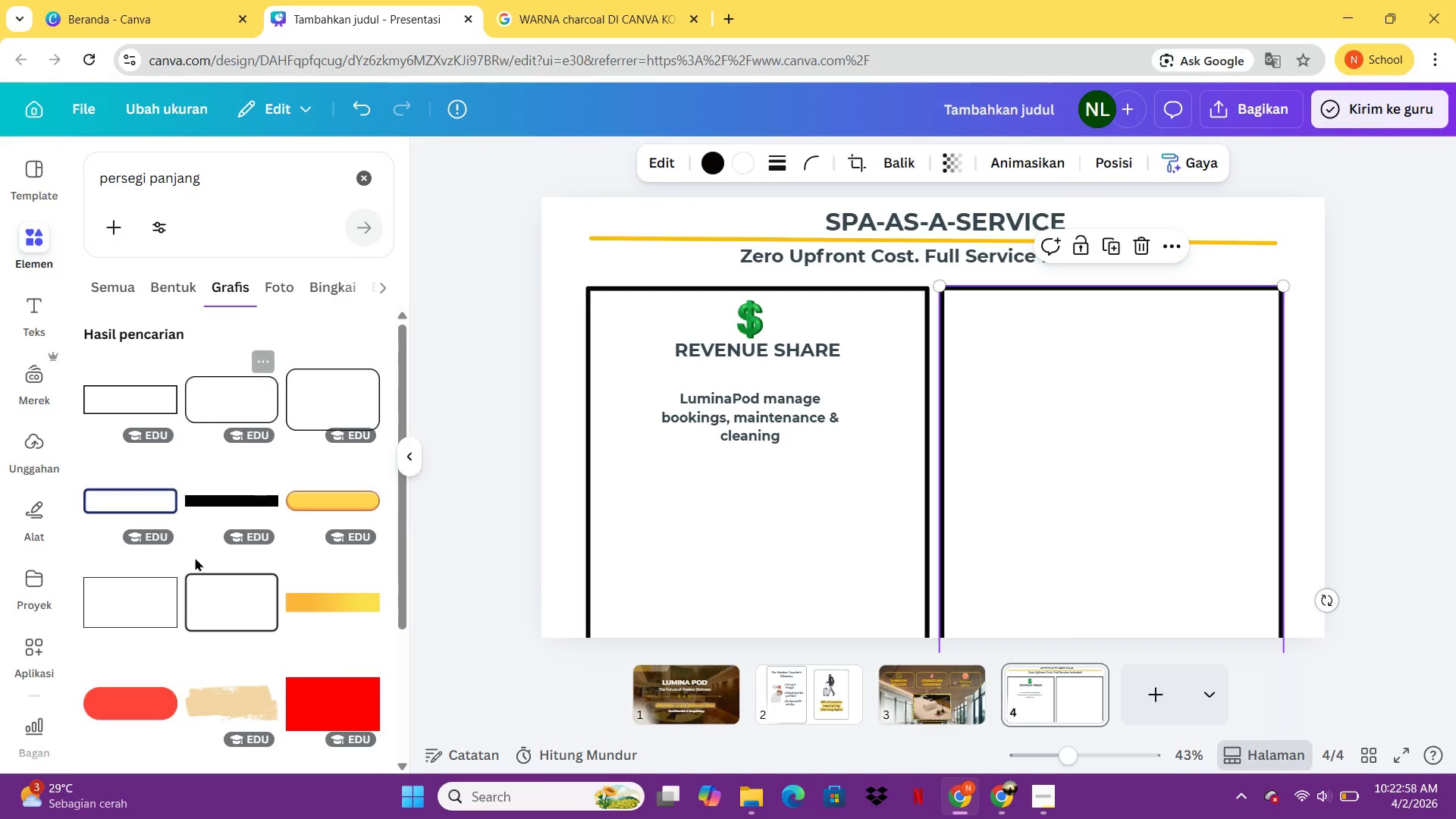 
double_click([226, 610])
 